 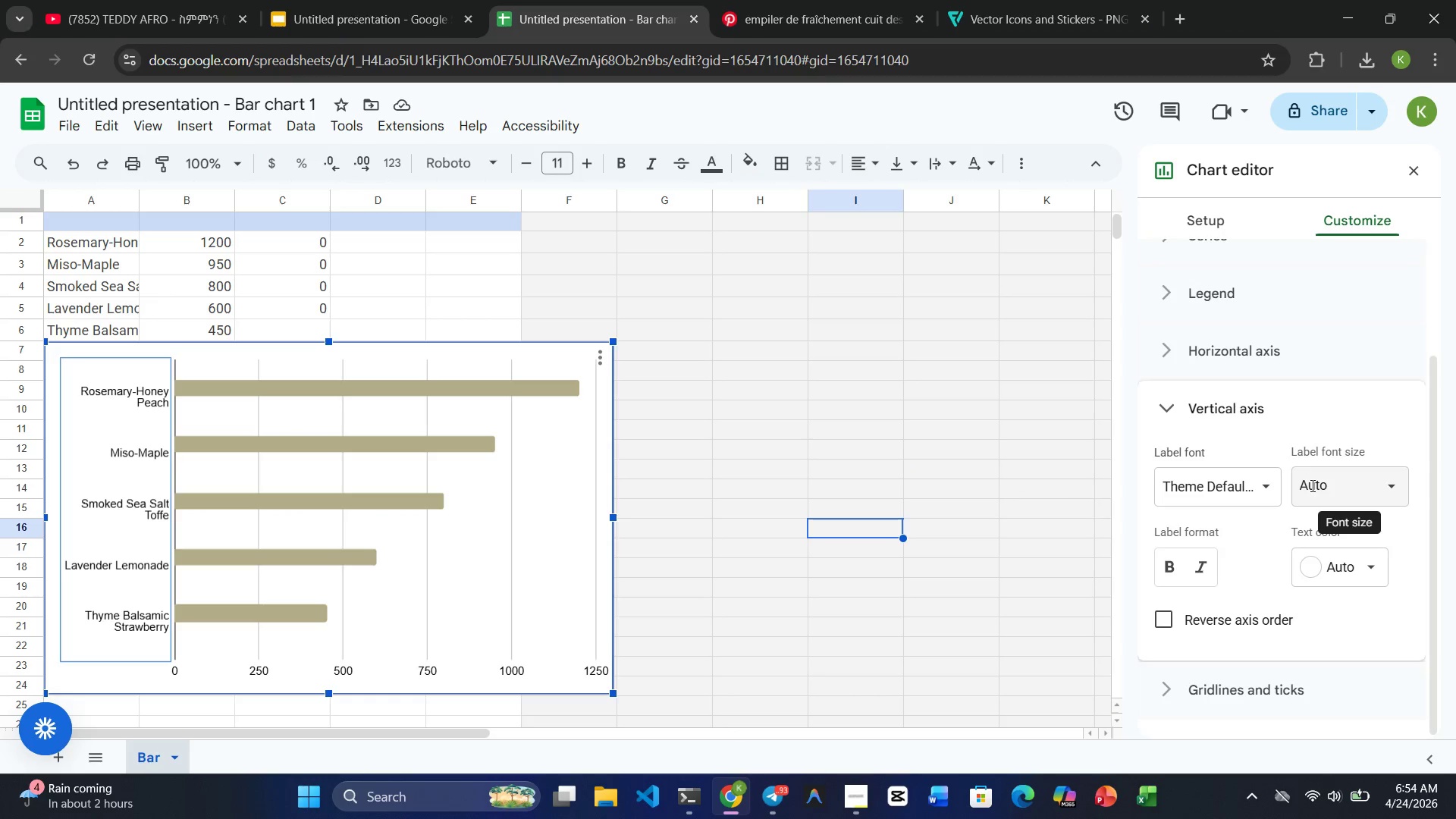 
left_click([1332, 564])
 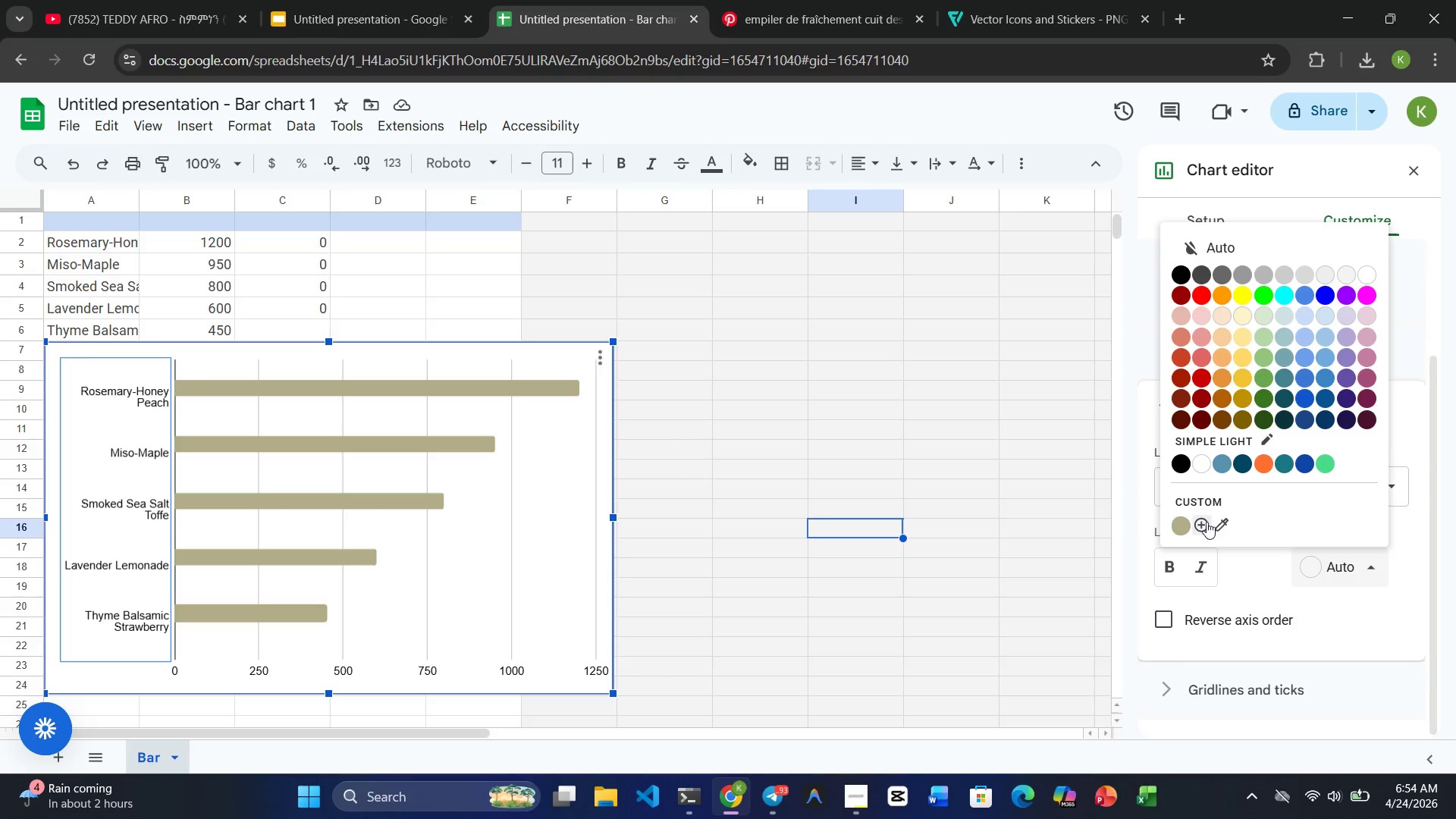 
left_click([1203, 522])
 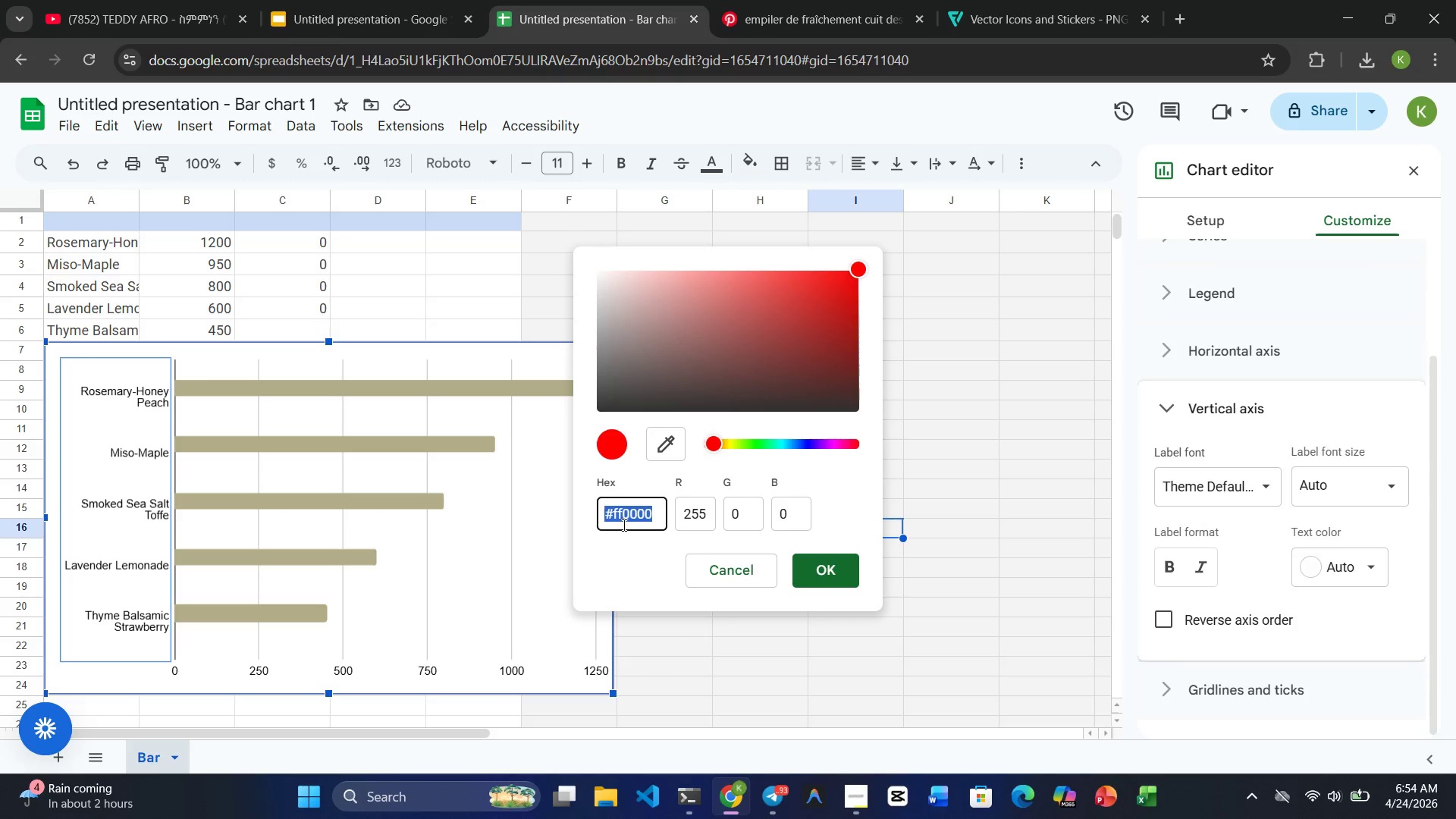 
key(Backspace)
 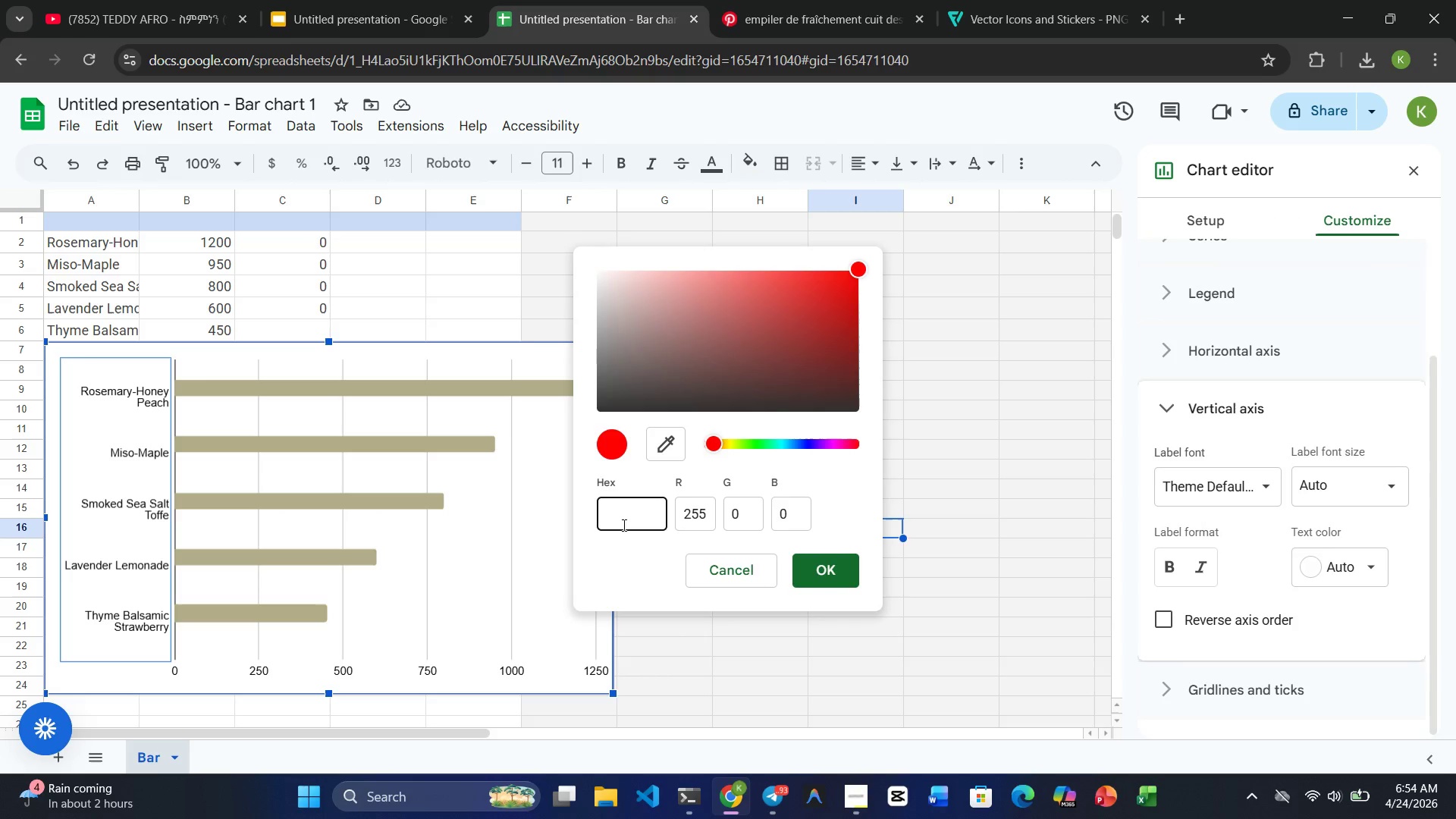 
key(Control+V)
 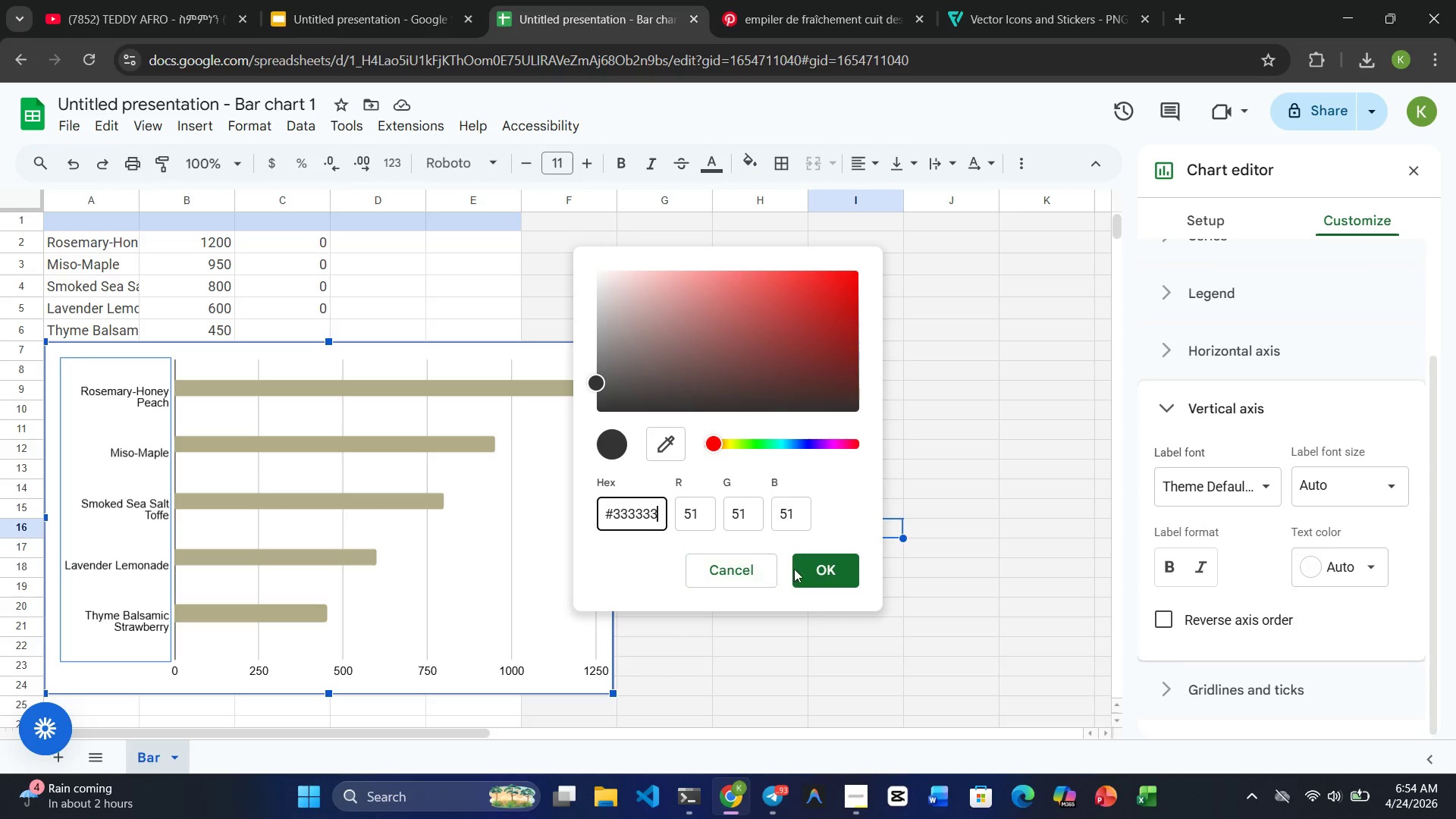 
left_click([827, 569])
 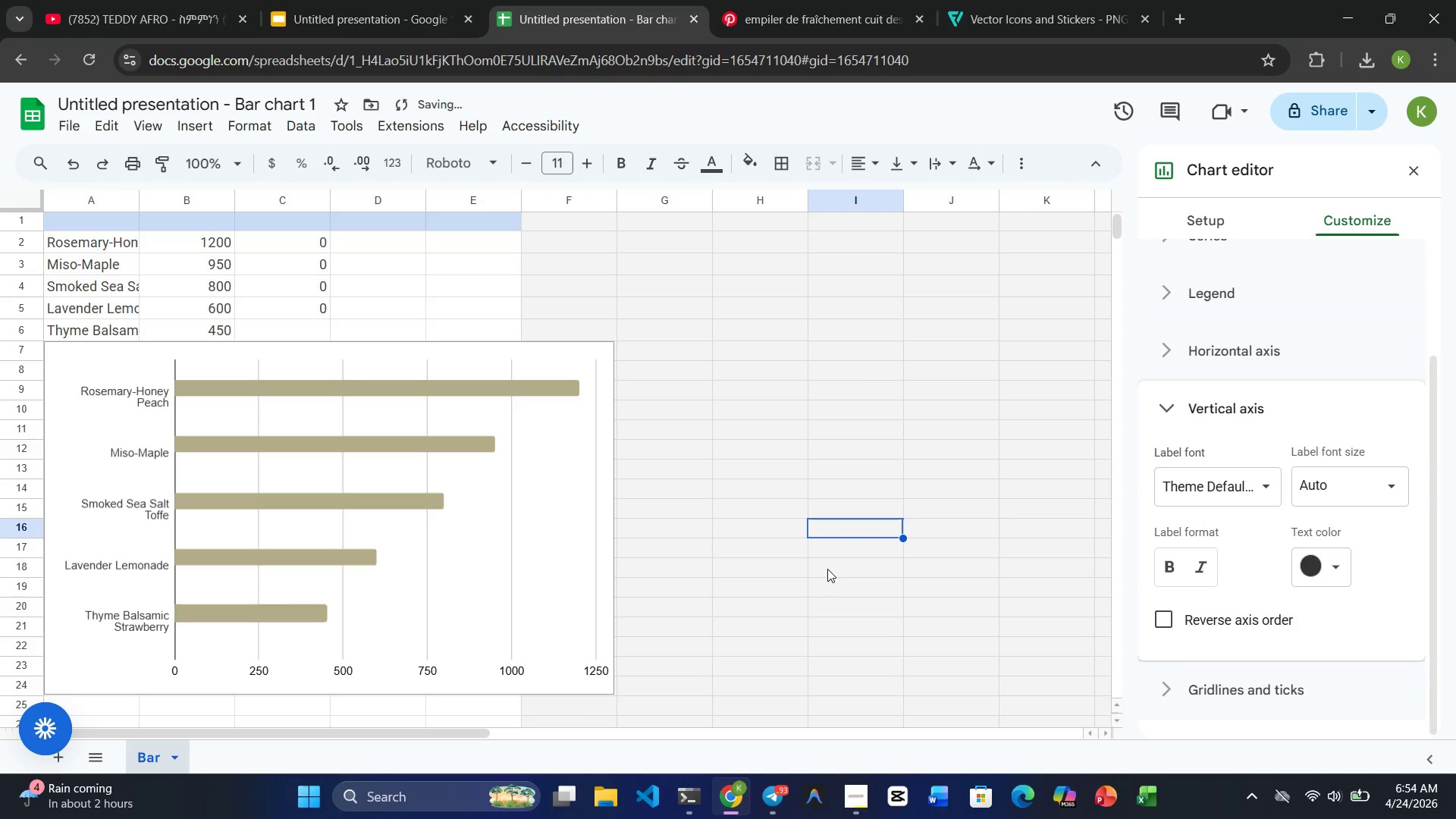 
left_click([821, 588])
 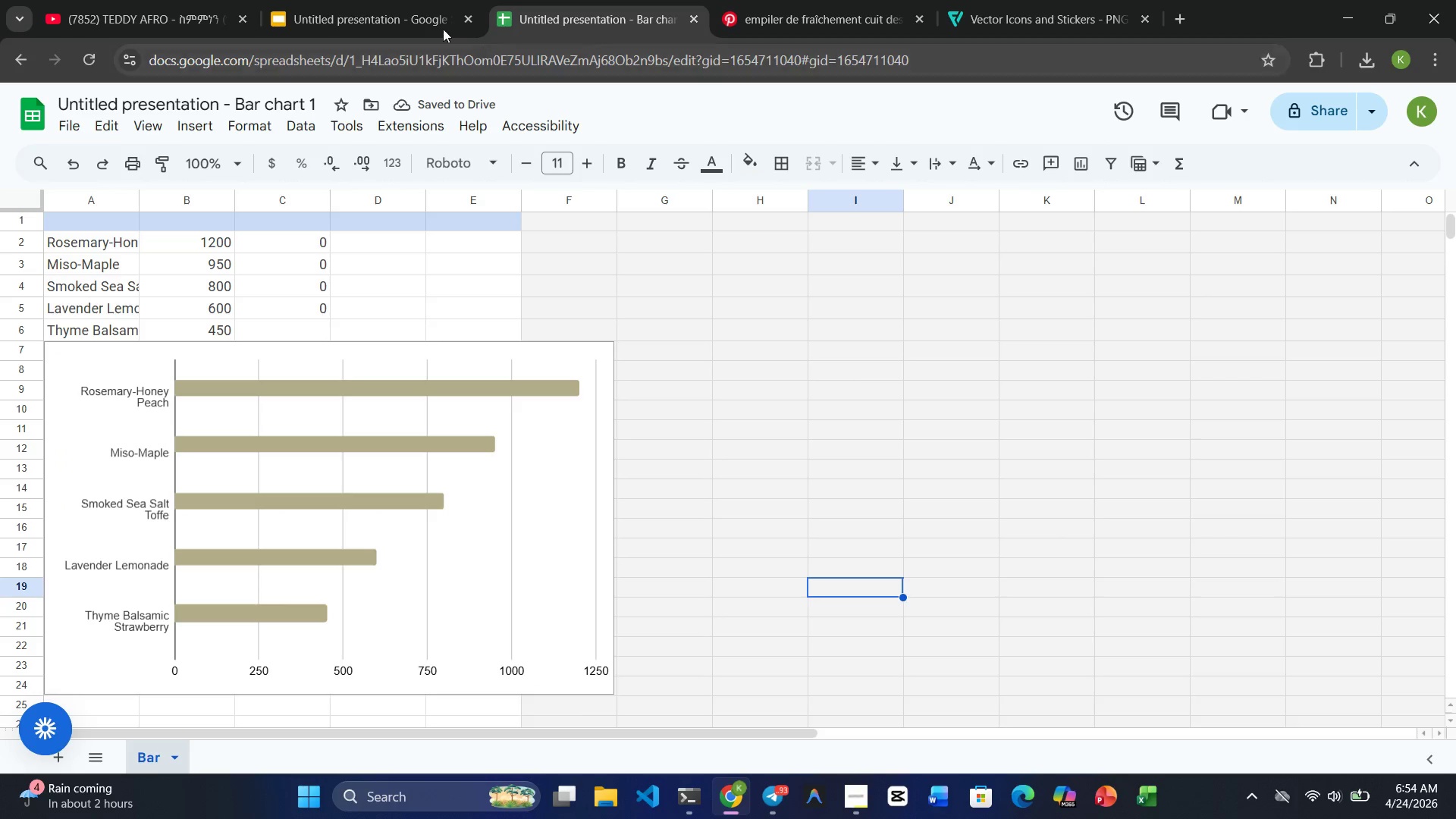 
left_click([378, 18])
 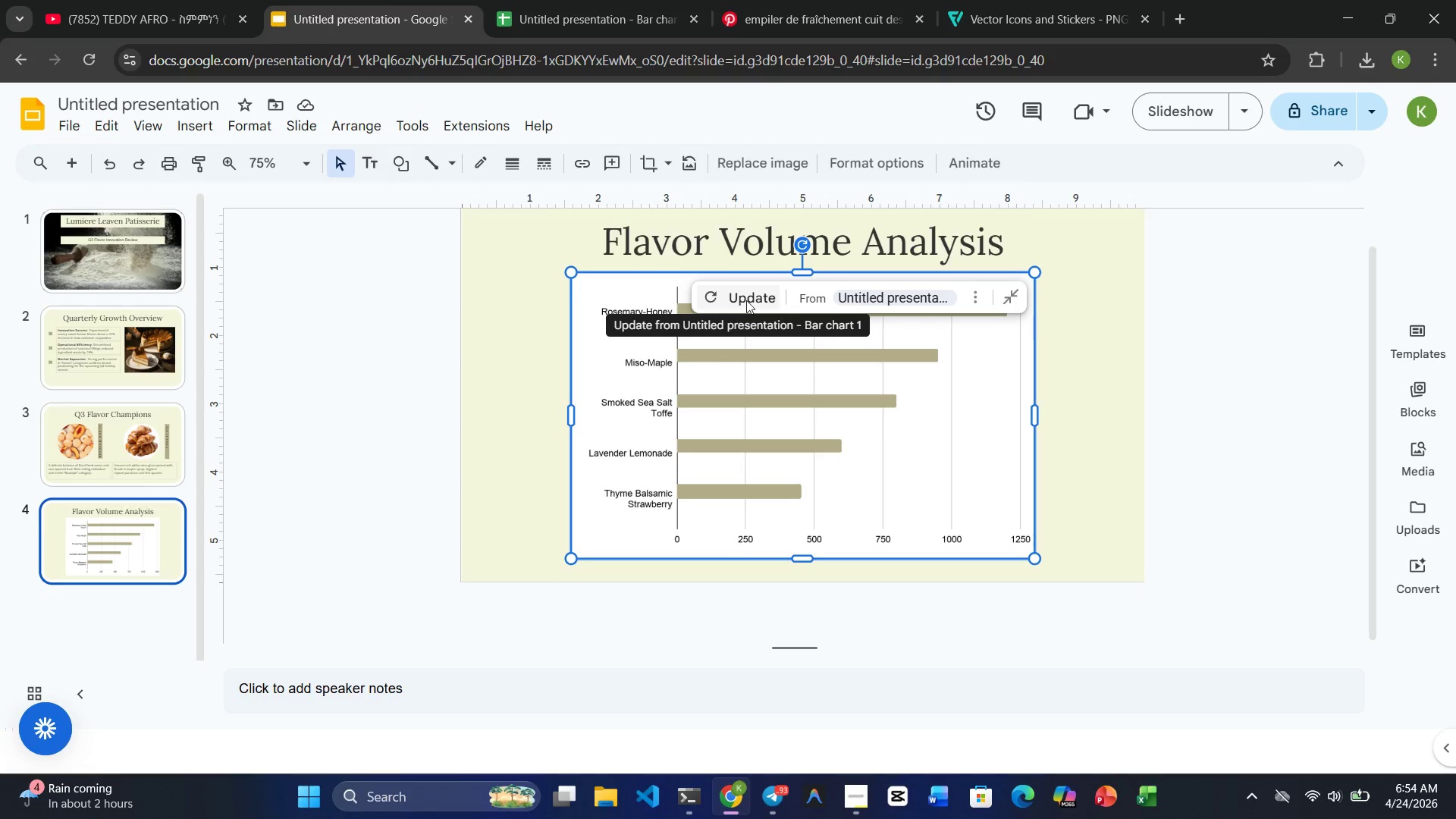 
left_click([749, 297])
 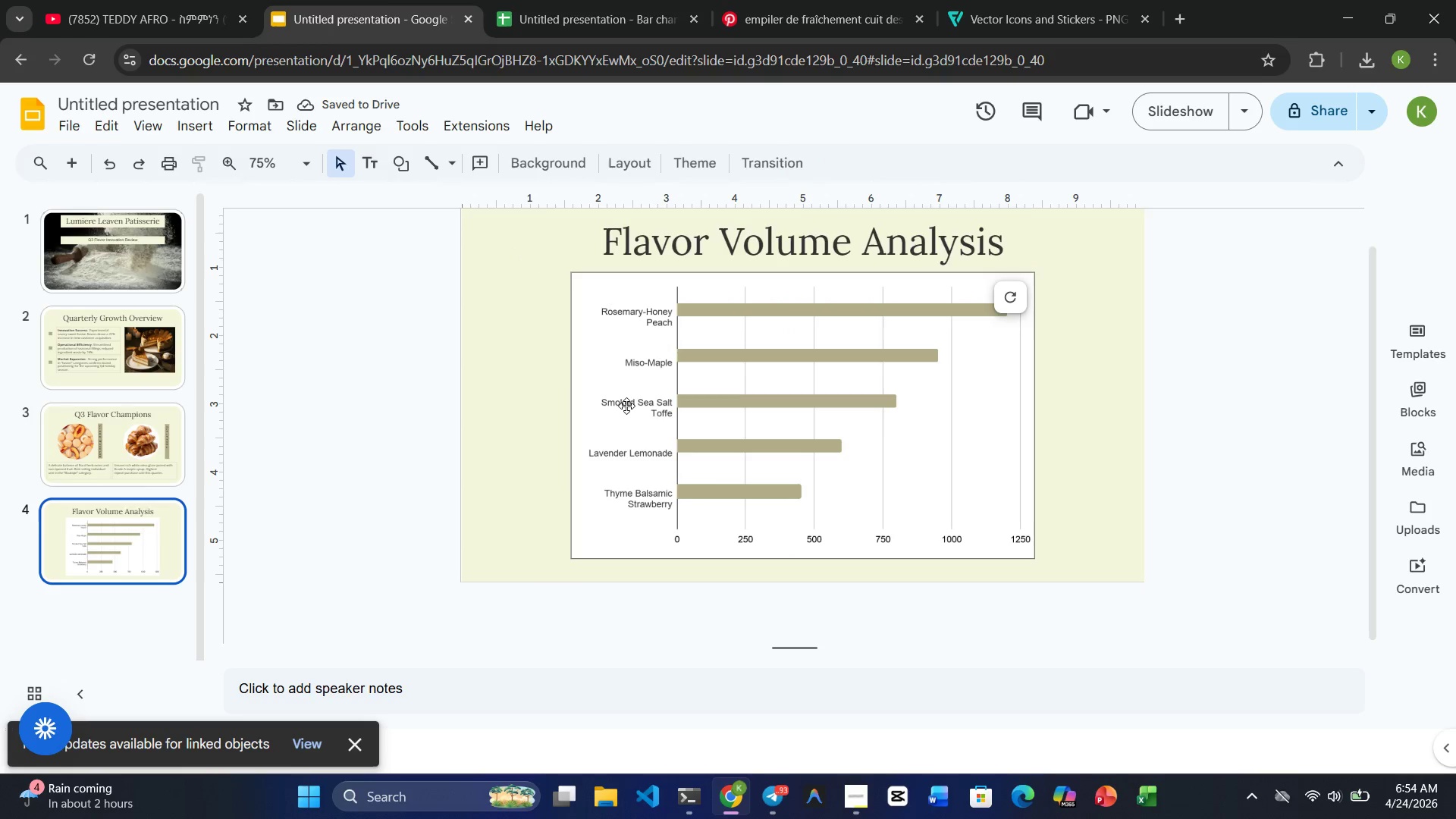 
double_click([626, 406])
 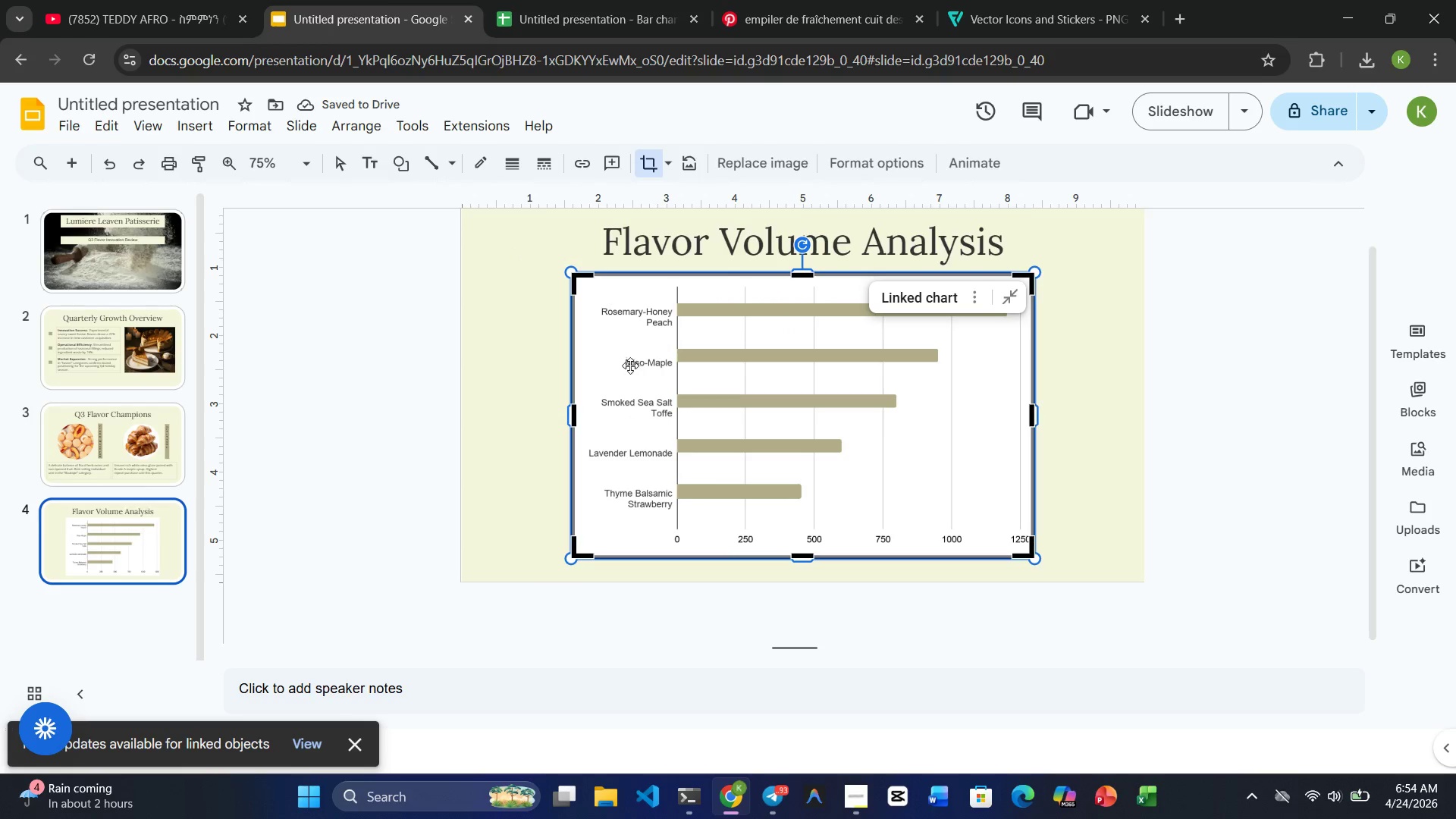 
left_click([632, 362])
 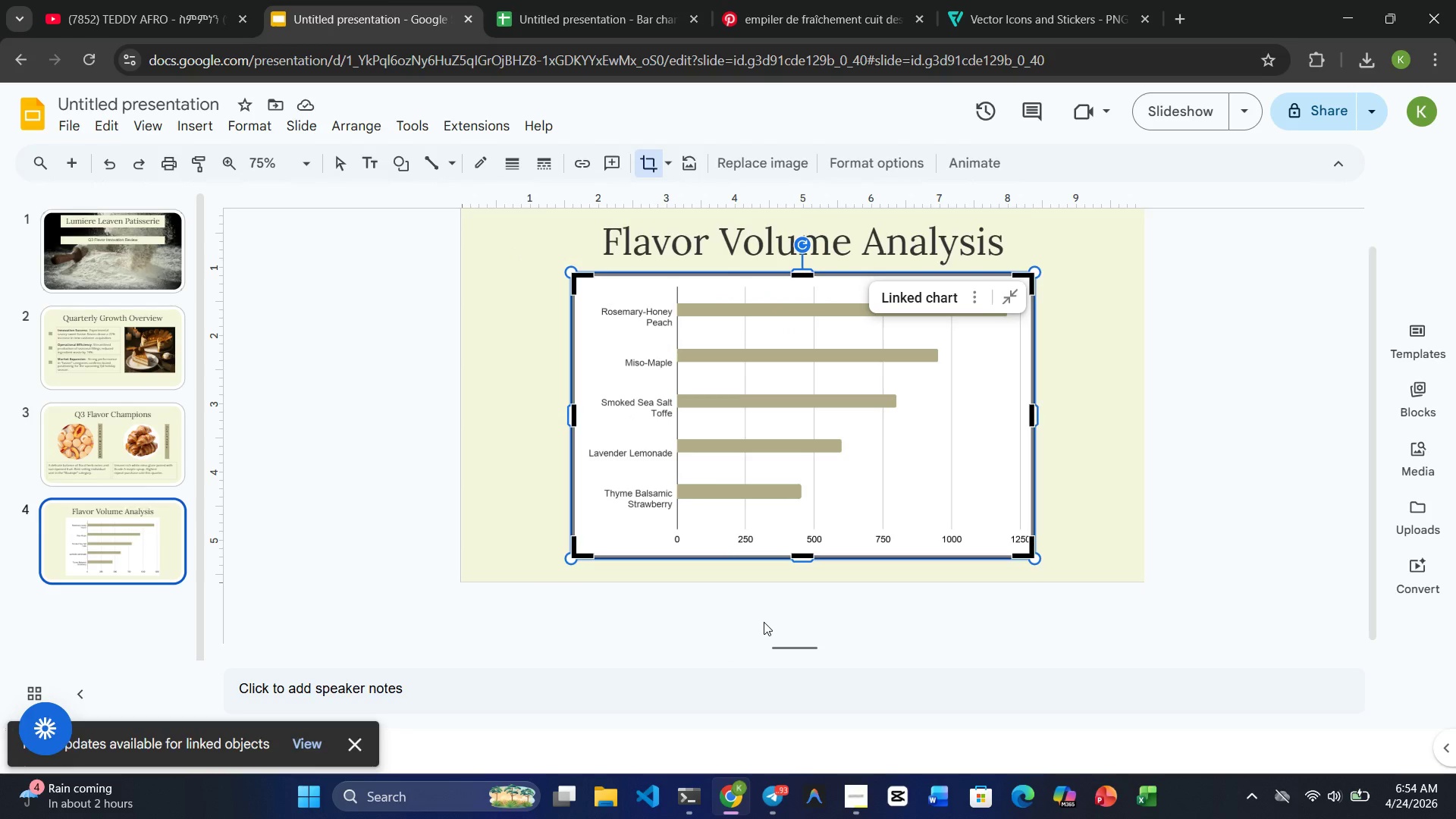 
left_click([764, 622])
 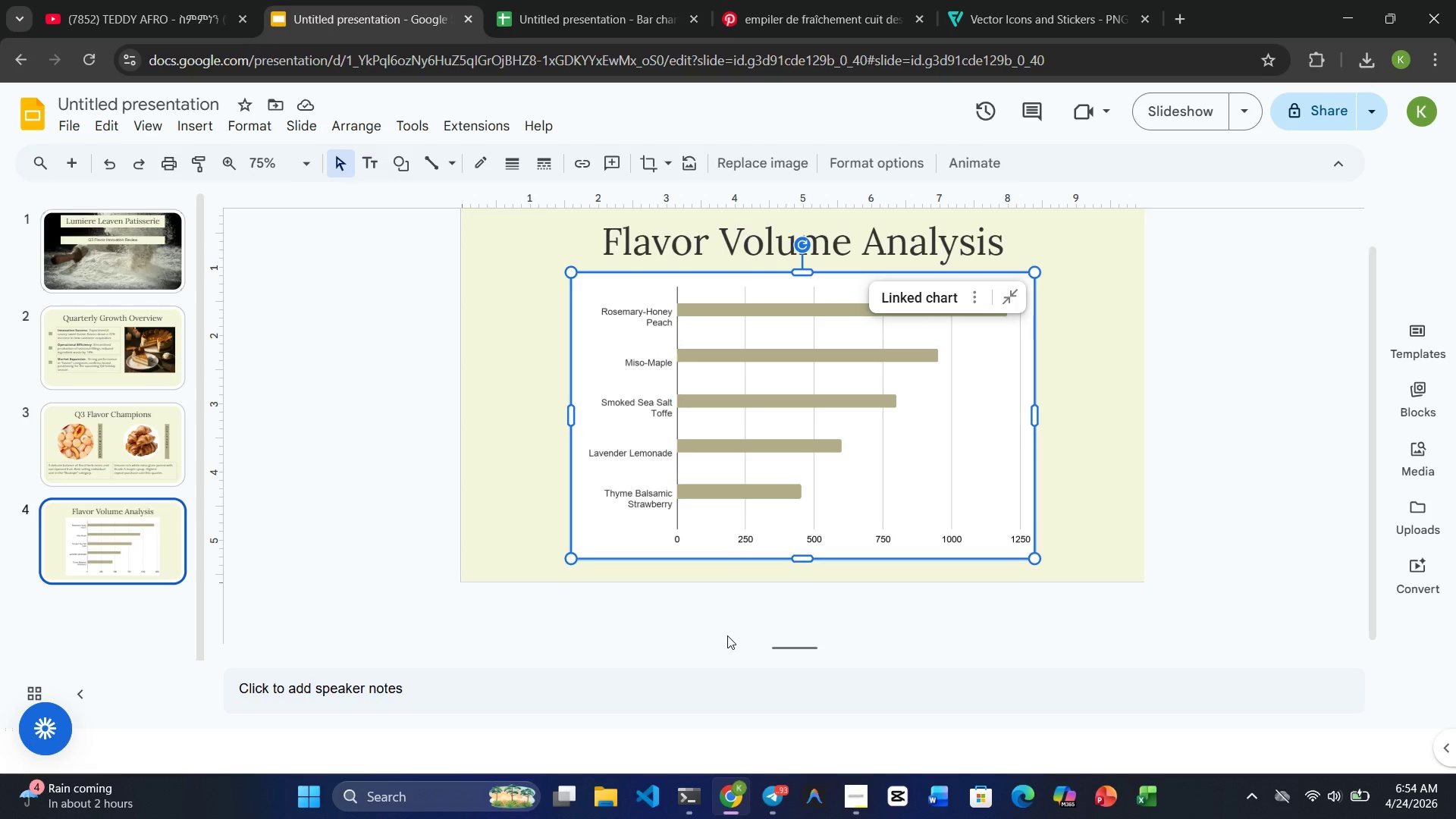 
left_click([1108, 434])
 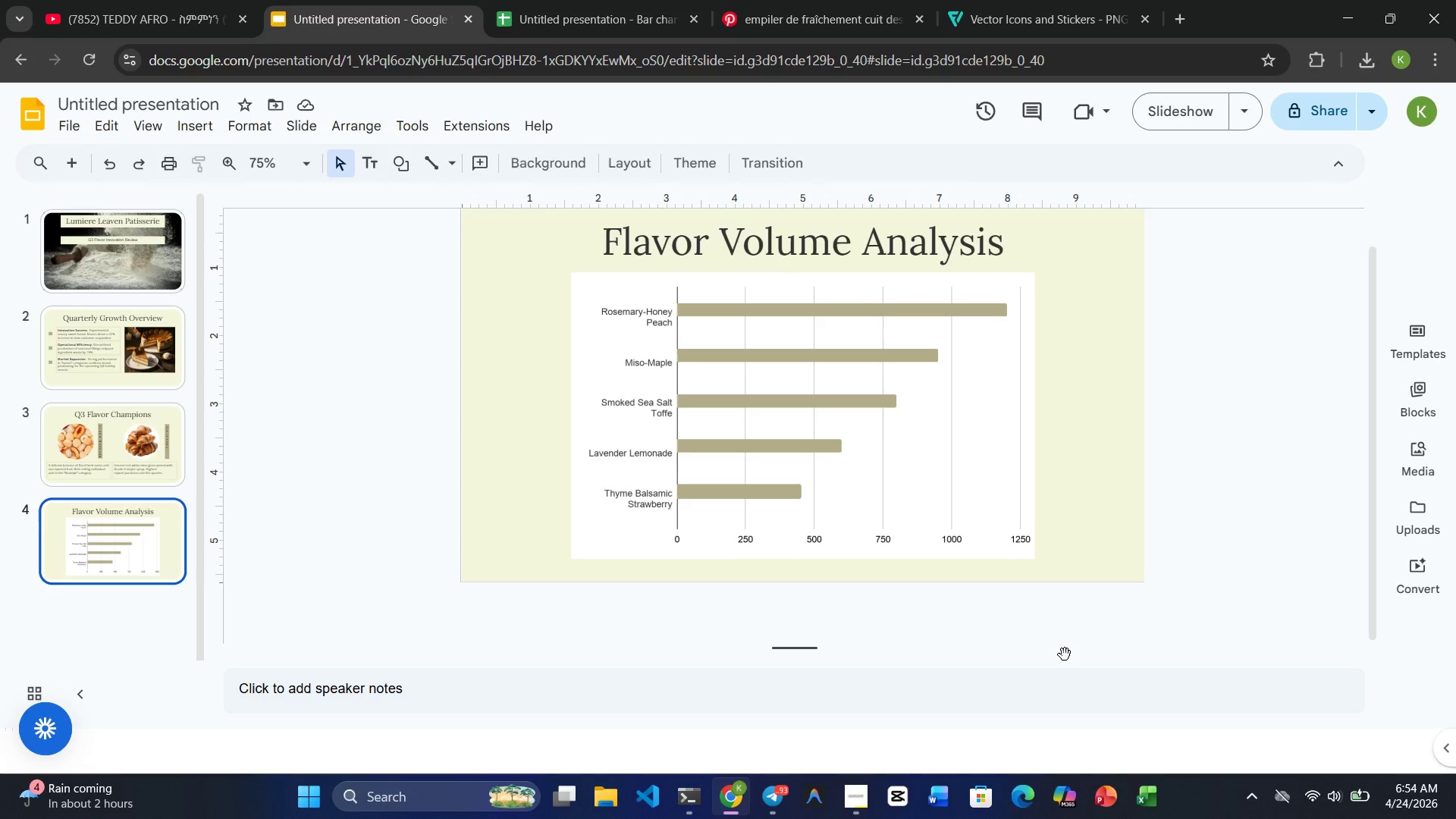 
wait(9.38)
 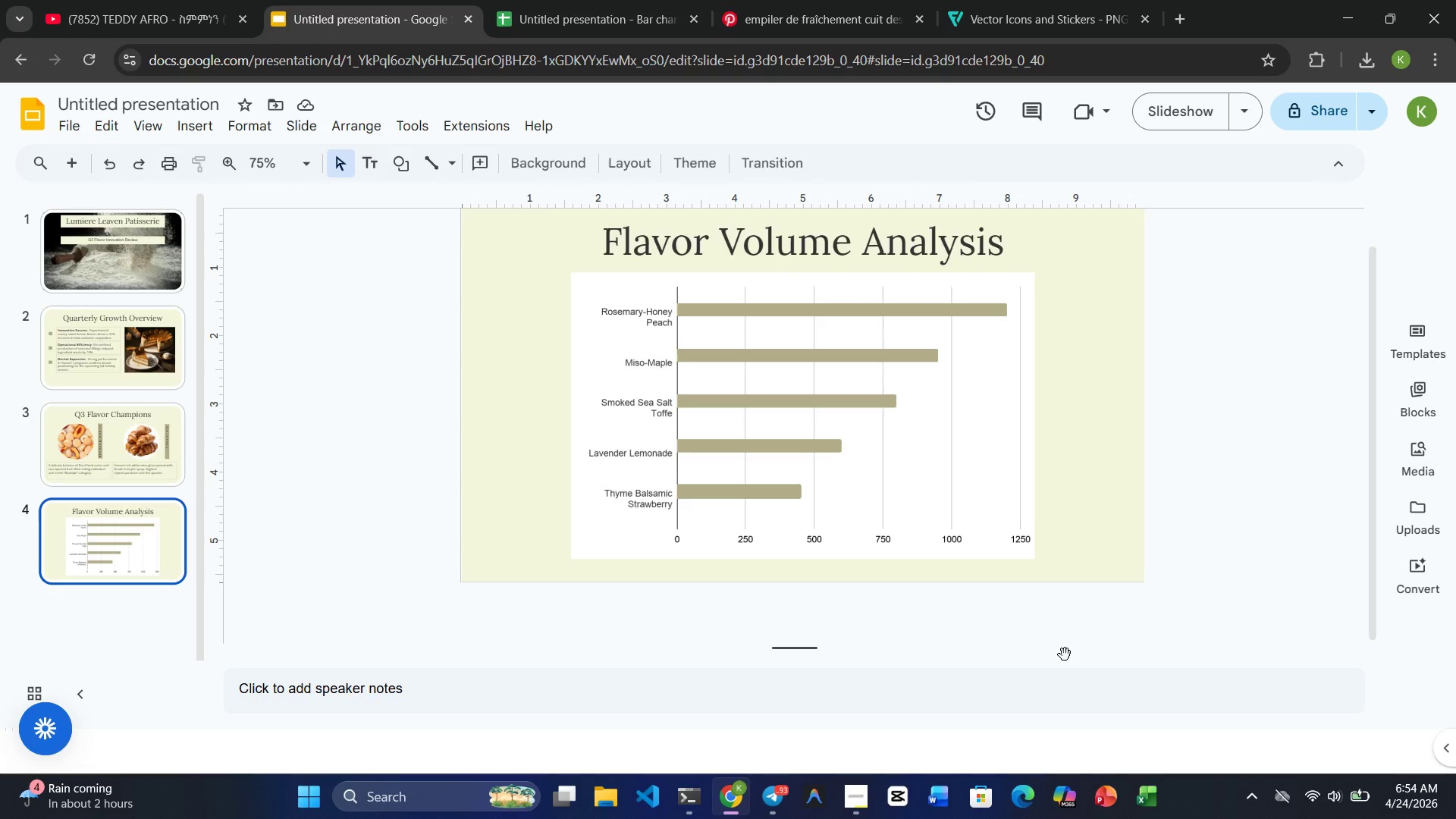 
scroll: coordinate [322, 394], scroll_direction: up, amount: 6.0
 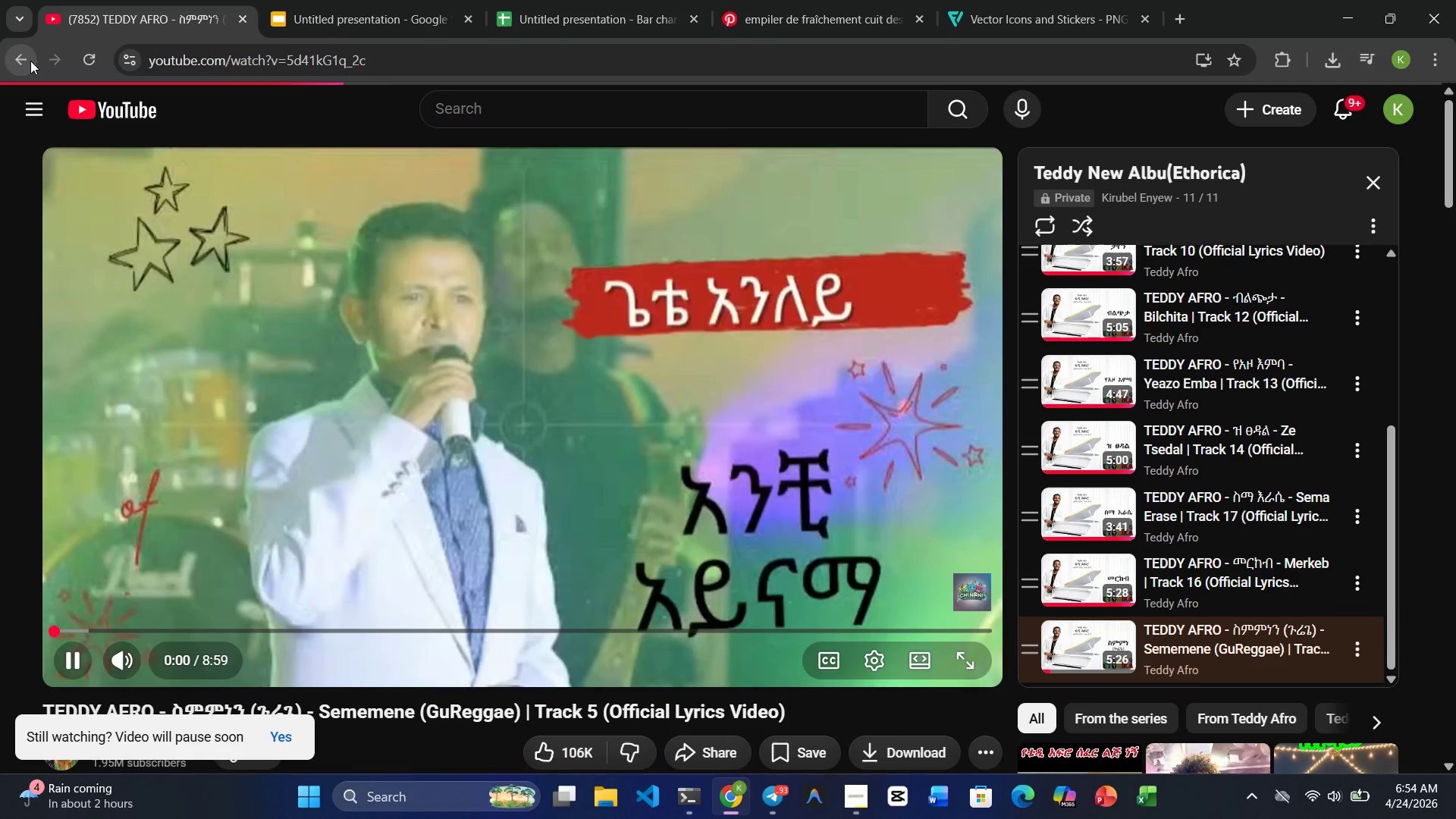 
left_click_drag(start_coordinate=[23, 55], to_coordinate=[23, 49])
 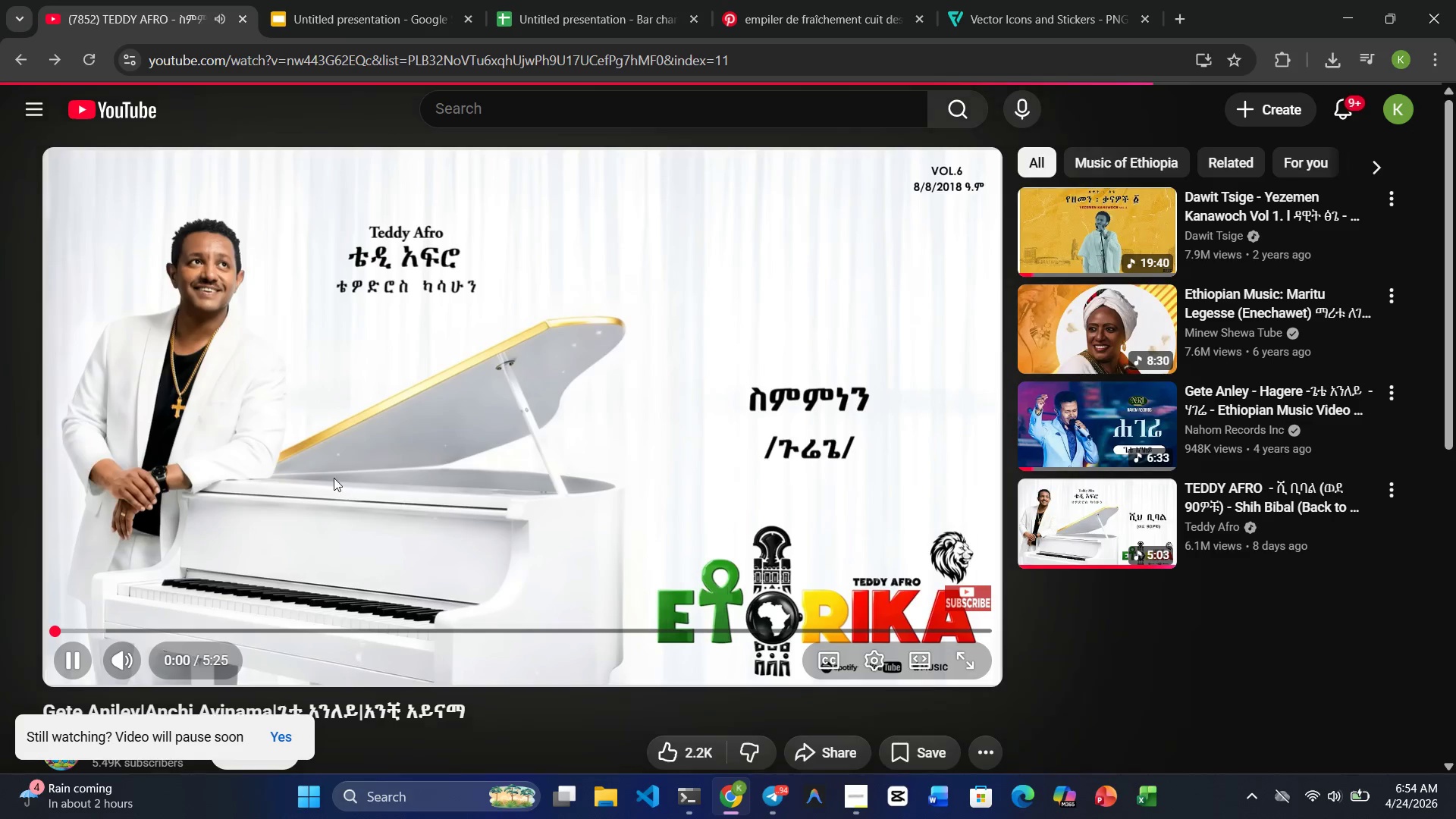 
scroll: coordinate [310, 508], scroll_direction: down, amount: 4.0
 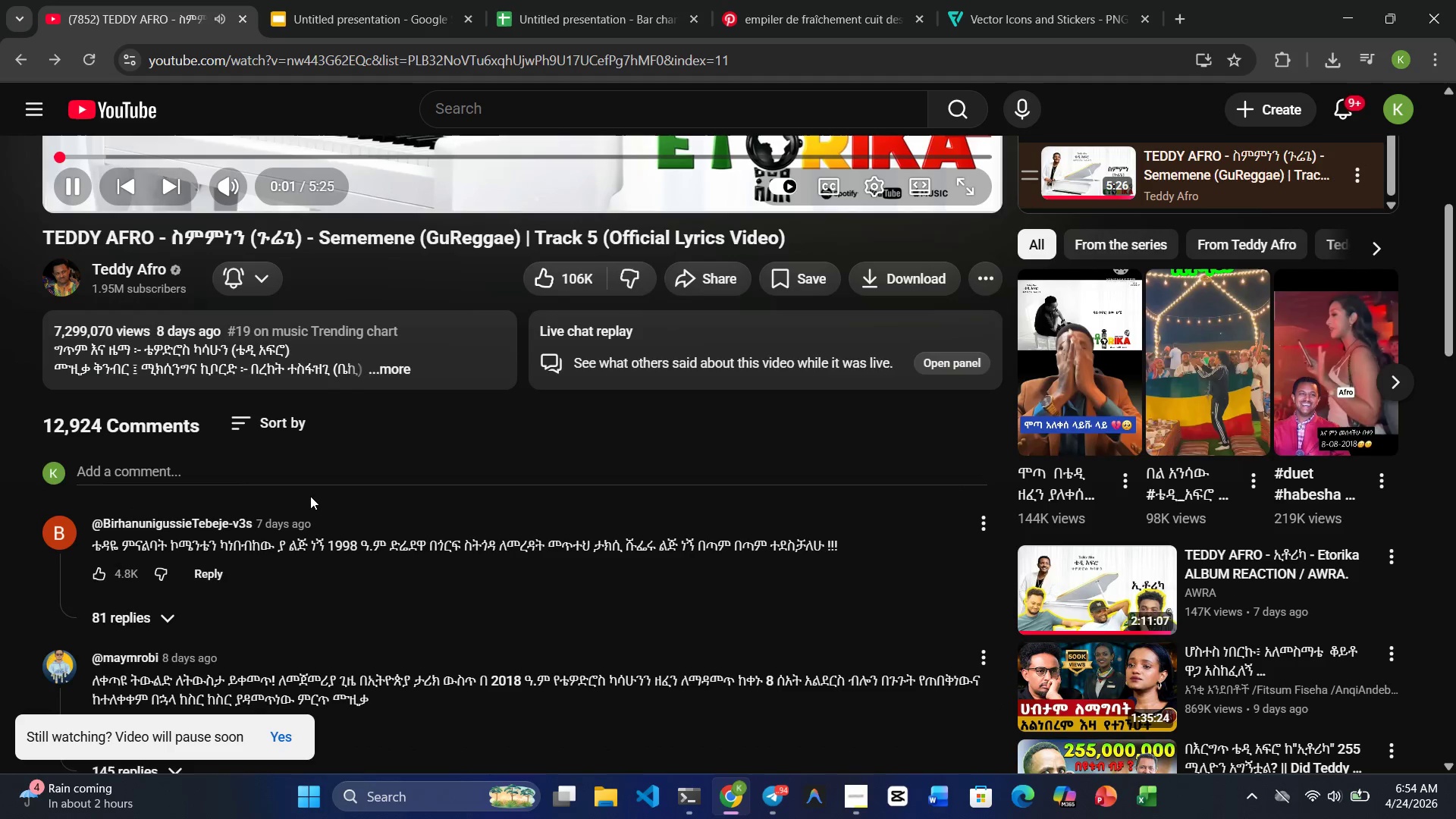 
scroll: coordinate [1049, 300], scroll_direction: up, amount: 7.0
 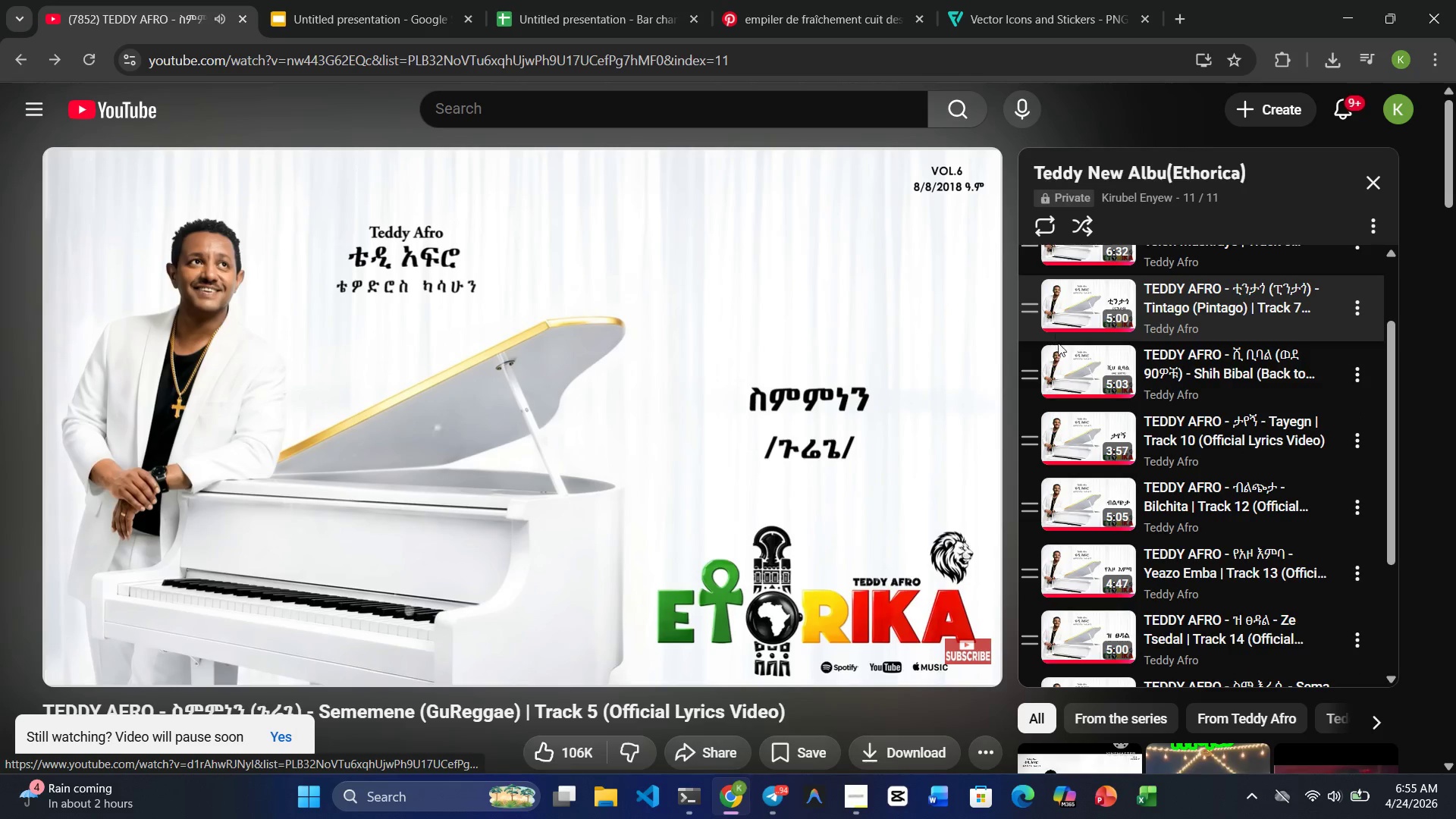 
left_click([1072, 363])
 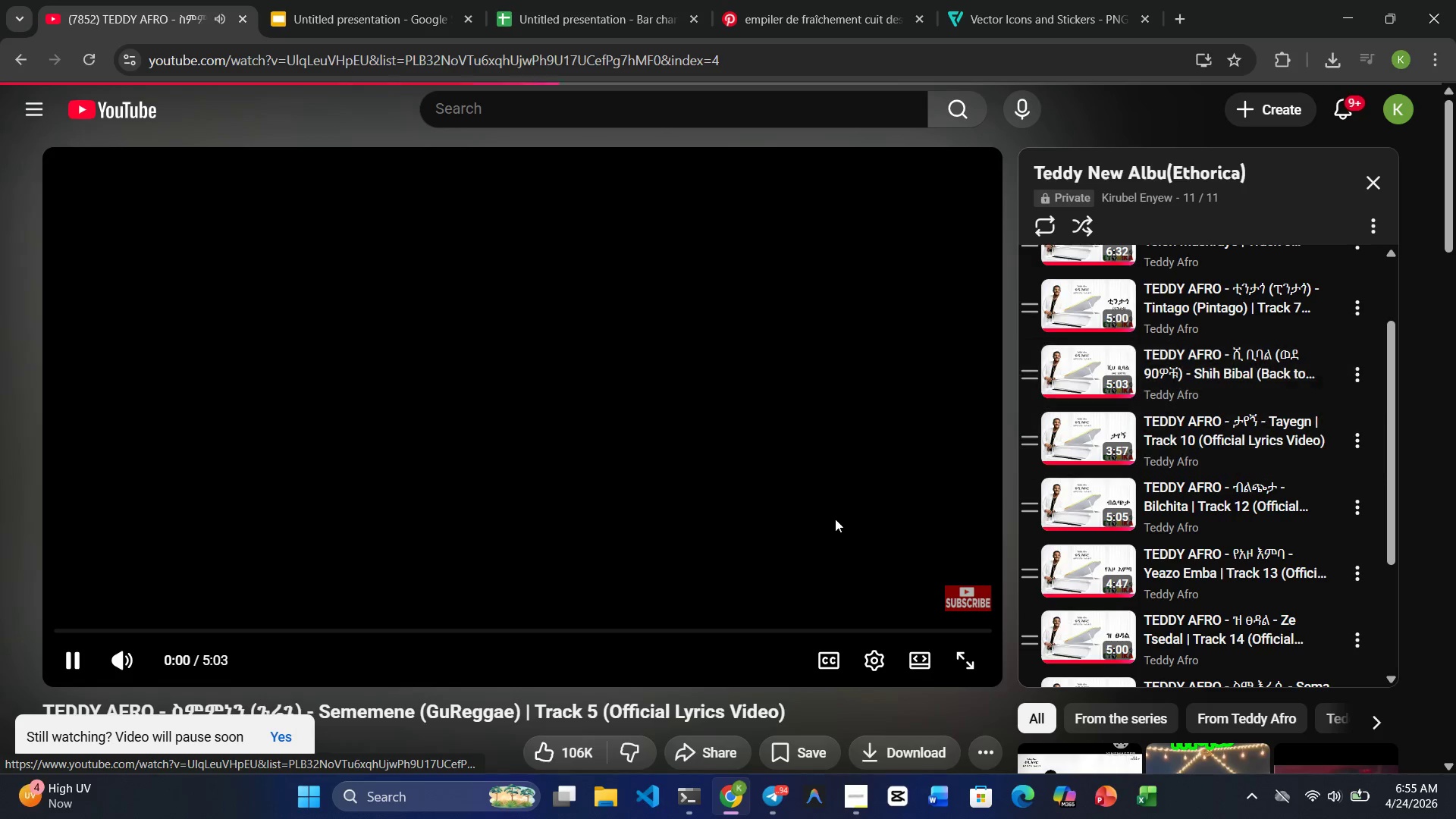 
scroll: coordinate [670, 531], scroll_direction: down, amount: 31.0
 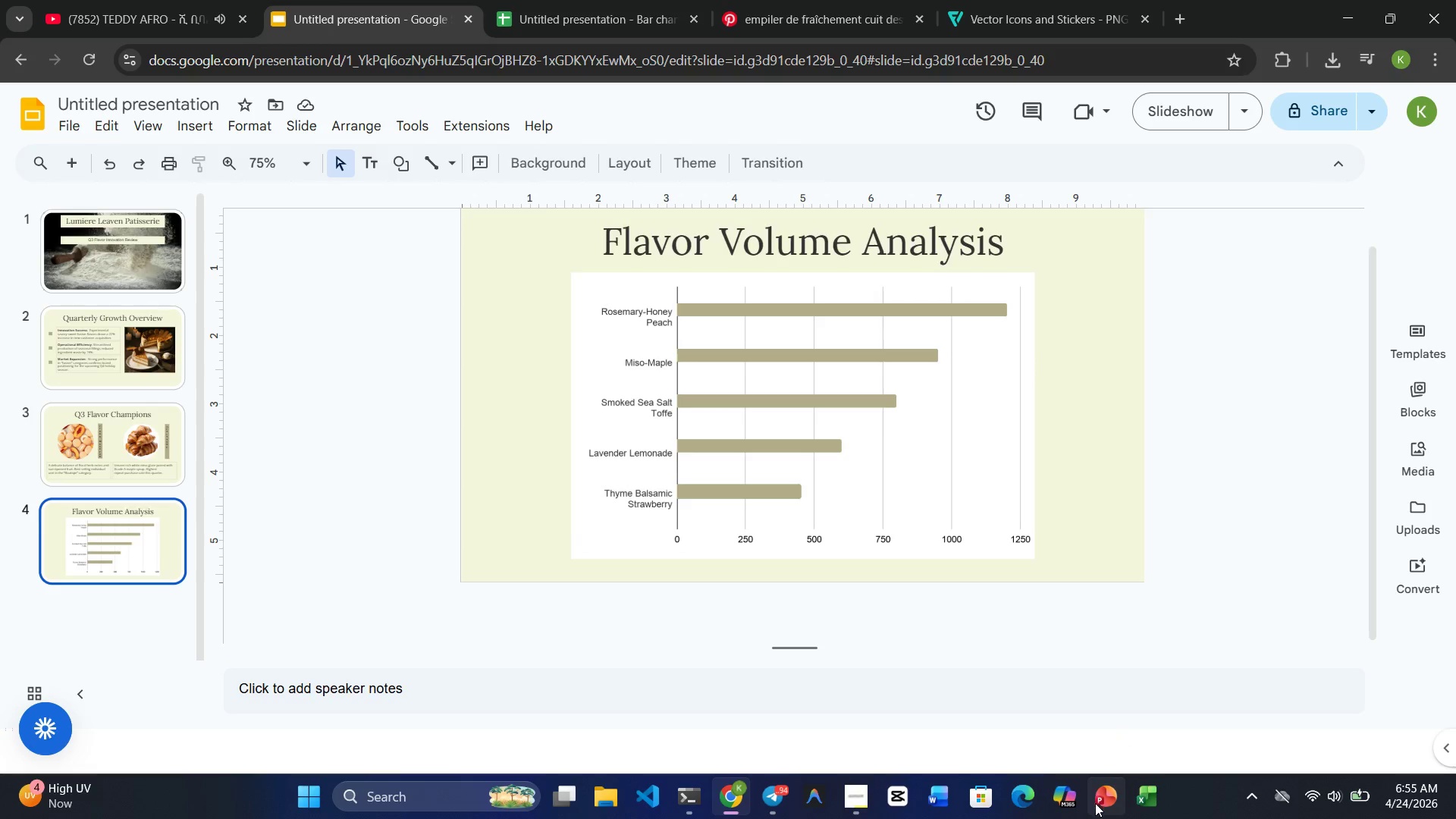 
wait(9.28)
 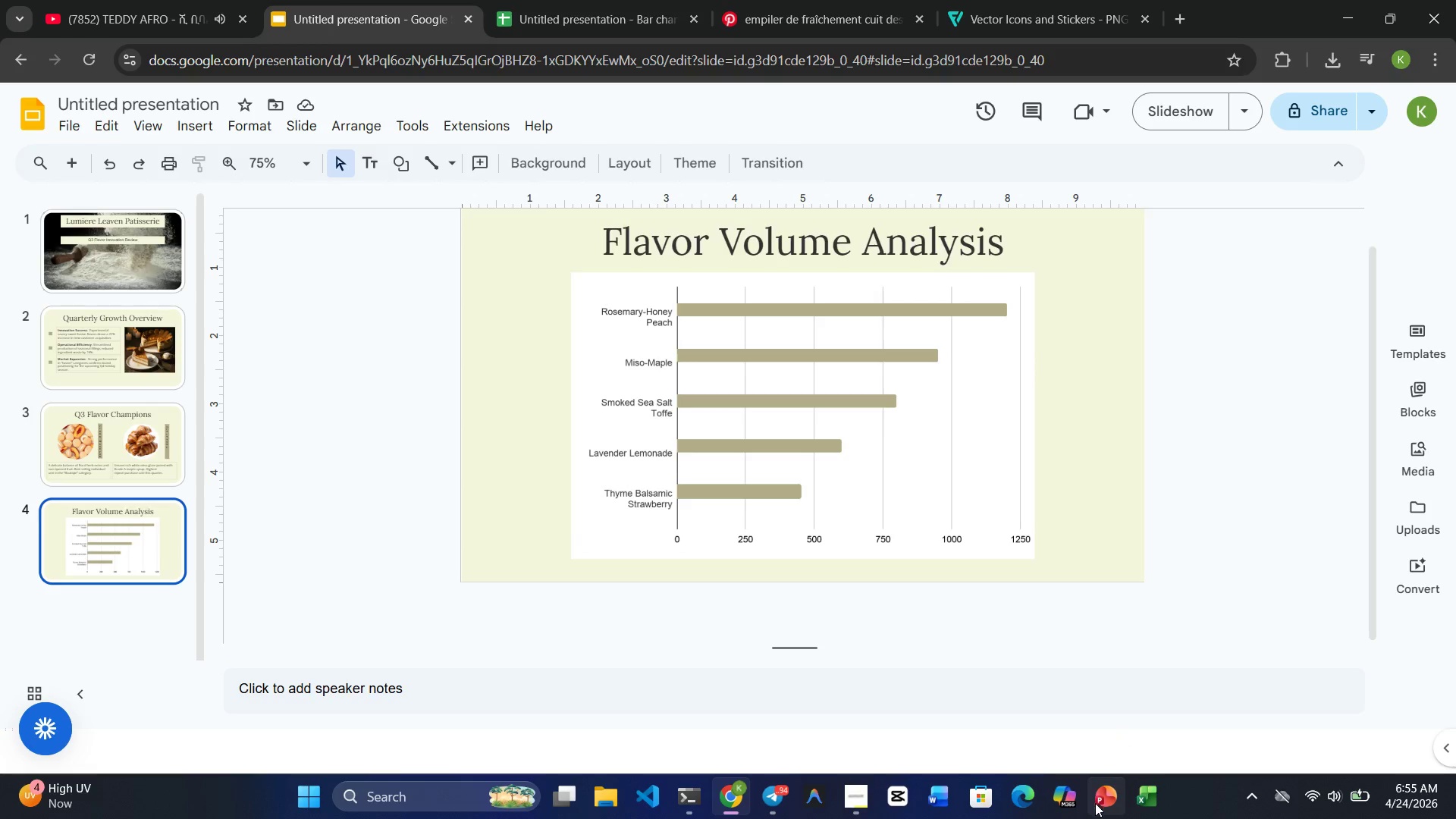 
scroll: coordinate [752, 498], scroll_direction: down, amount: 1.0
 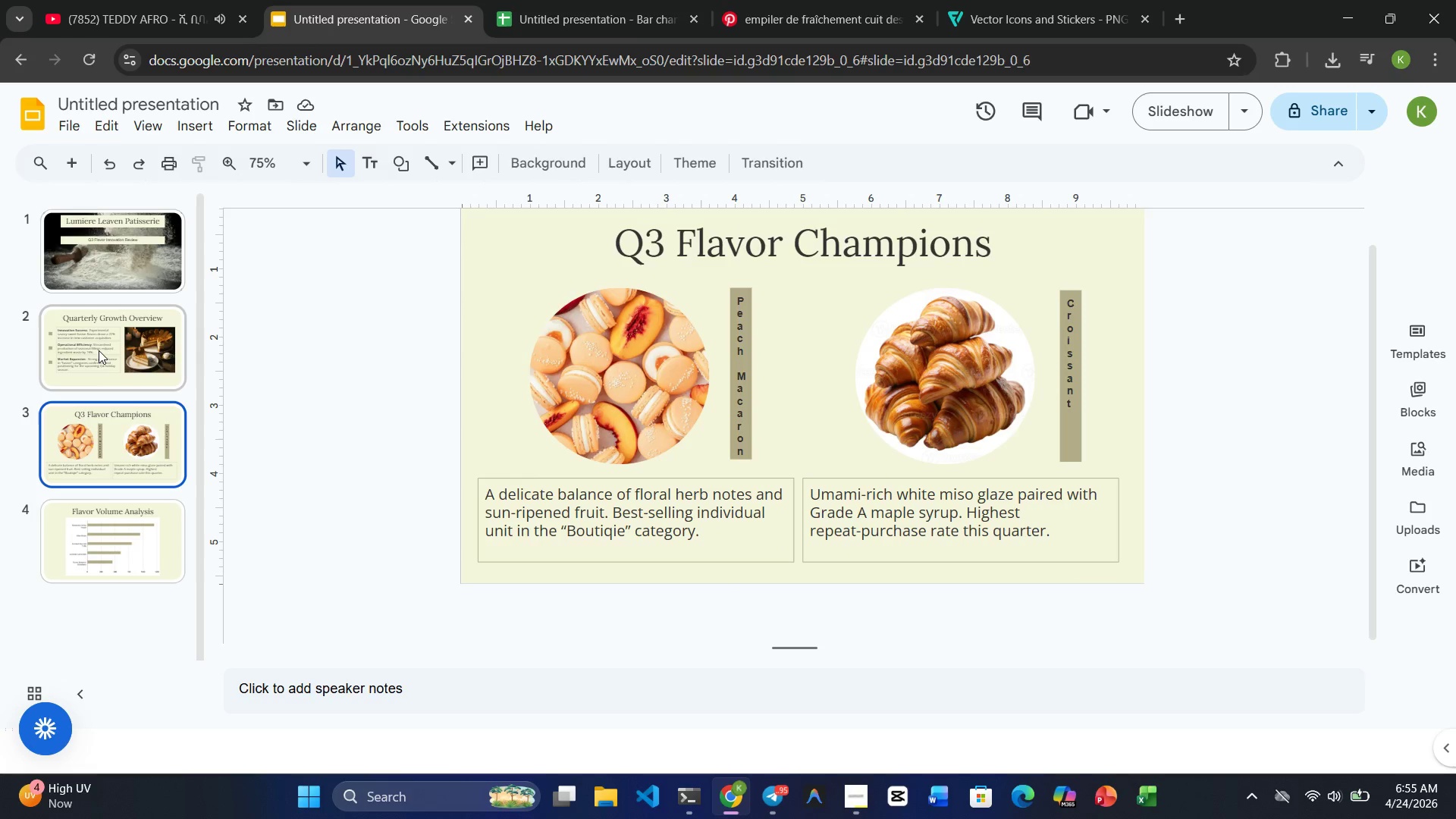 
left_click([104, 340])
 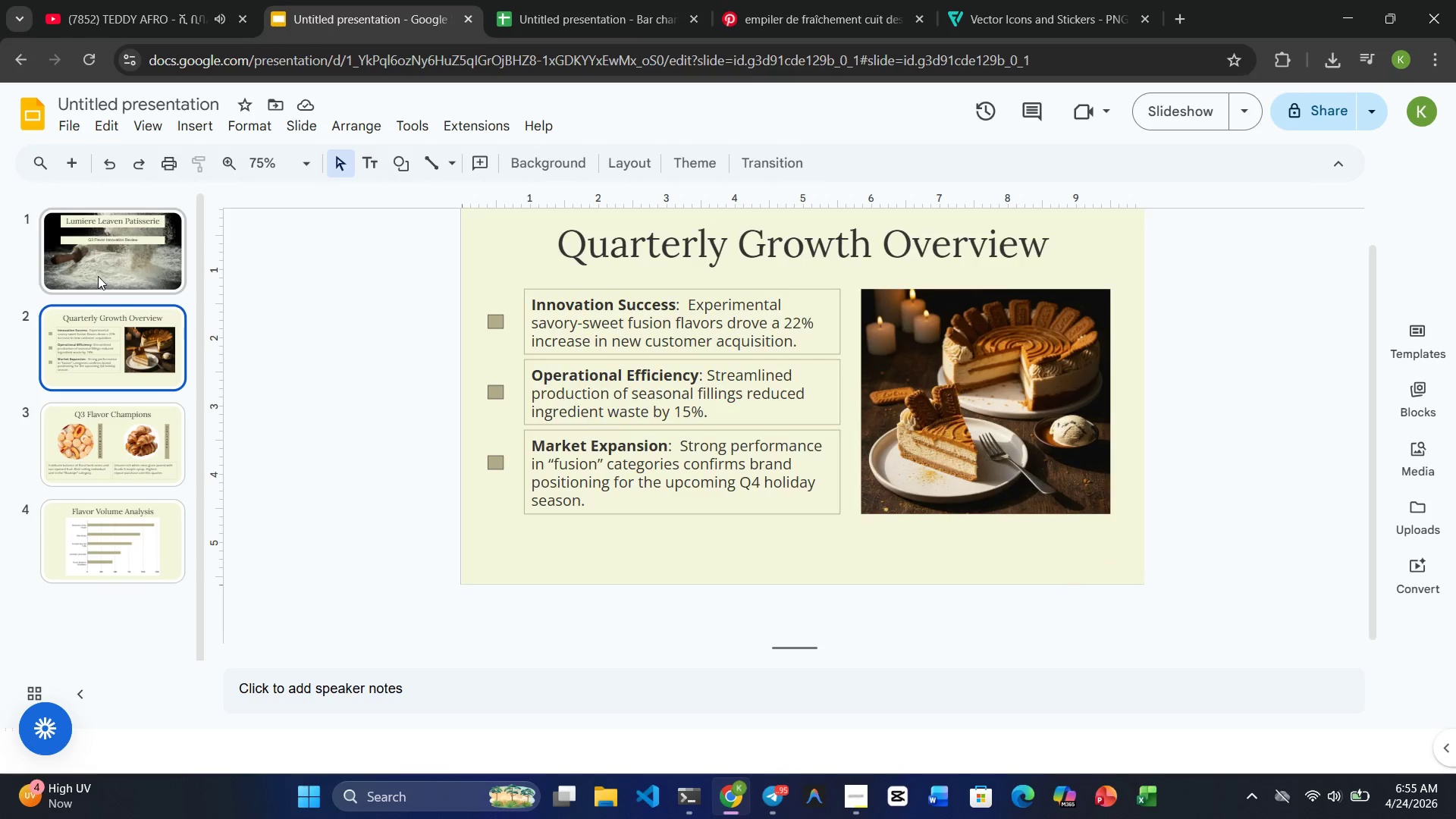 
left_click([96, 275])
 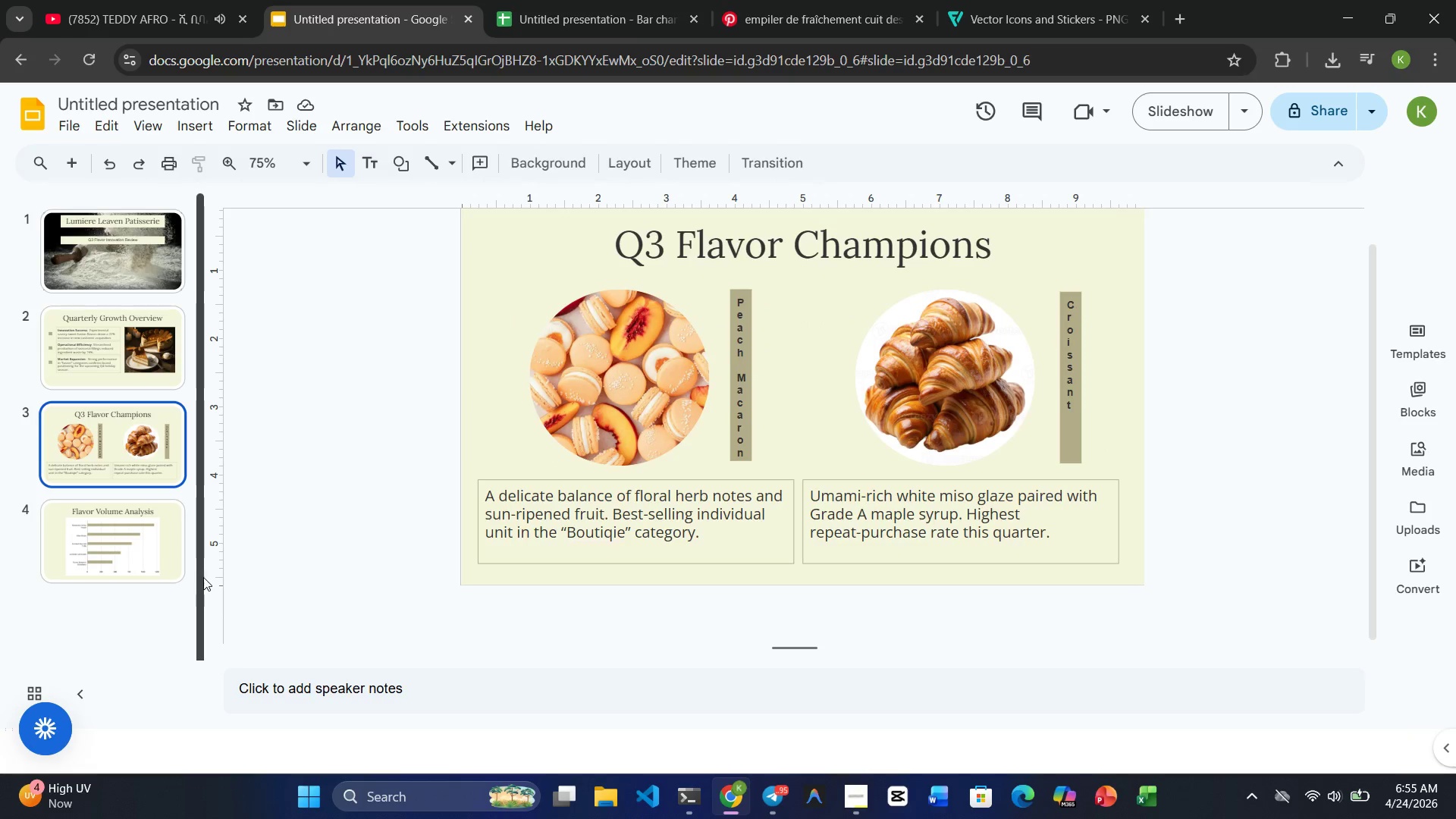 
left_click_drag(start_coordinate=[149, 566], to_coordinate=[157, 563])
 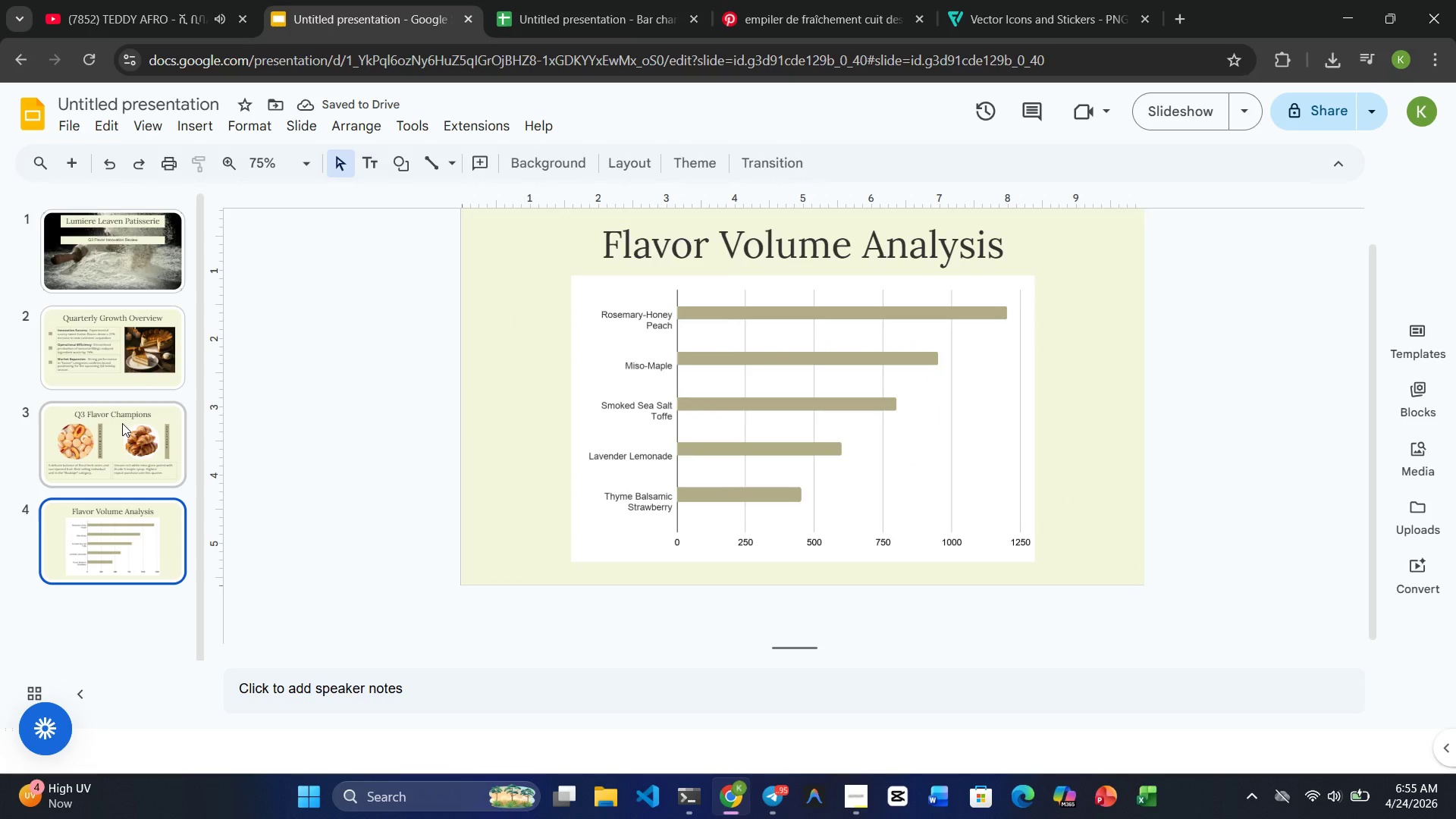 
wait(5.22)
 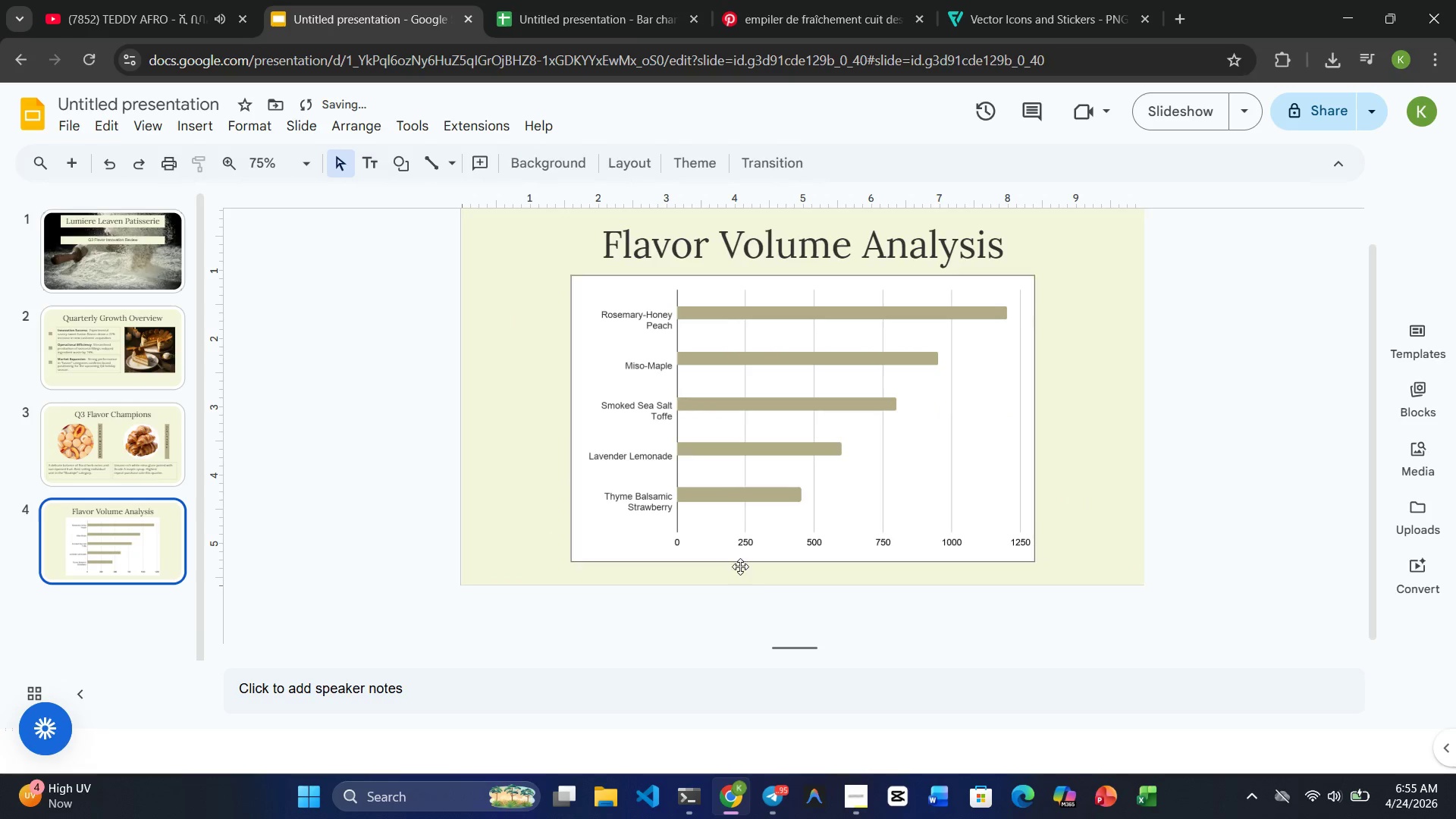 
left_click([122, 423])
 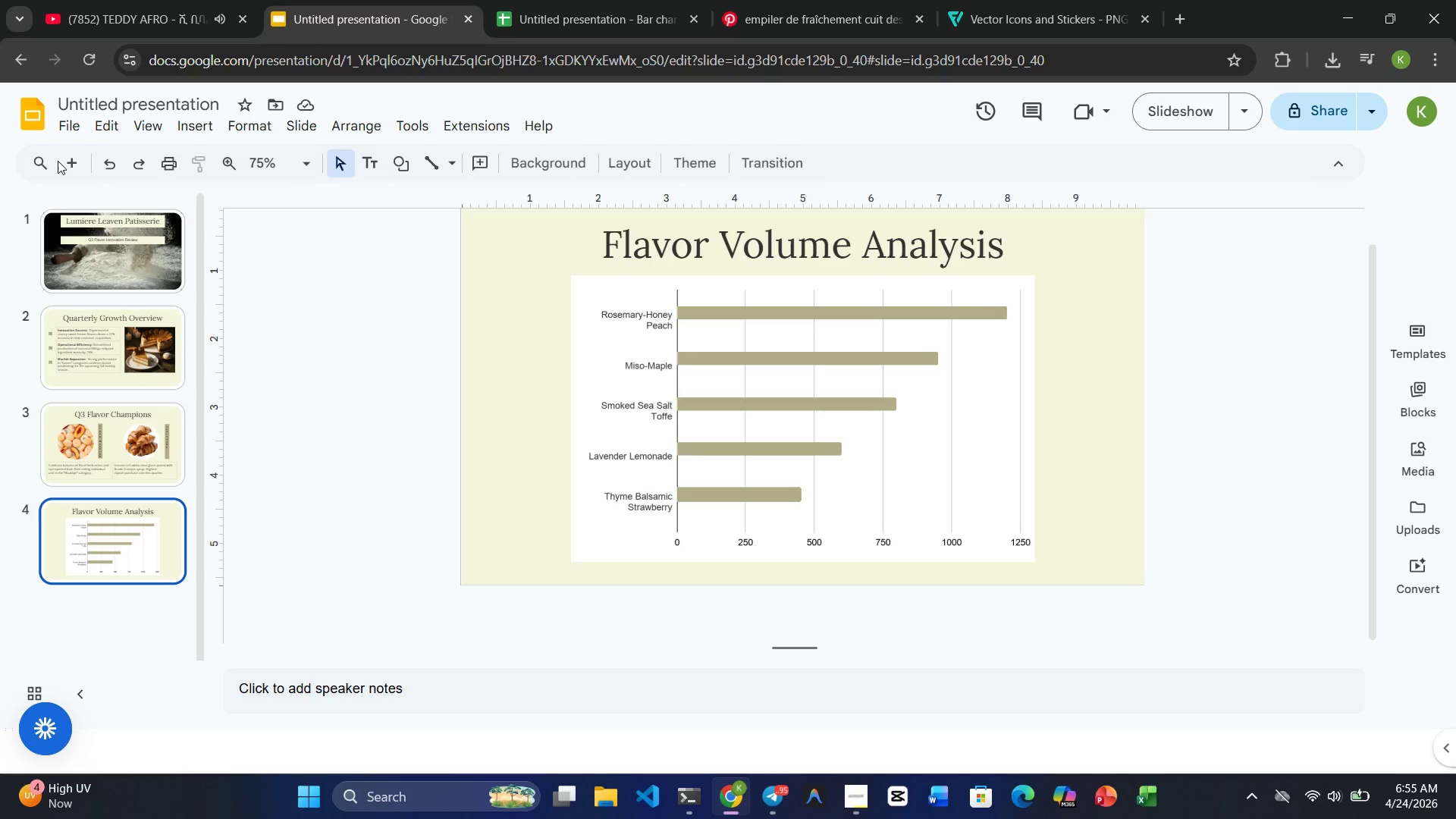 
left_click([67, 161])
 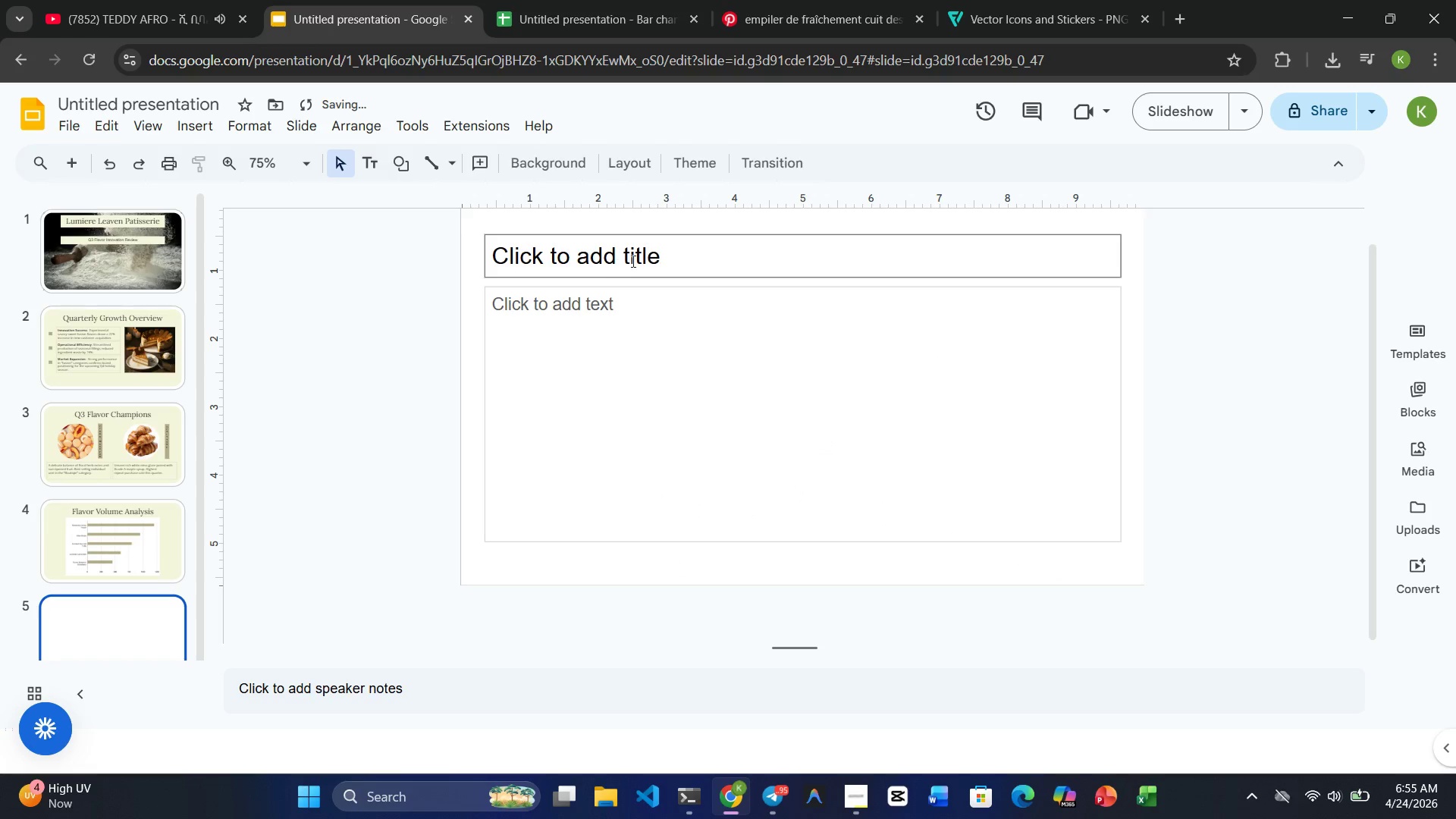 
left_click_drag(start_coordinate=[643, 252], to_coordinate=[643, 268])
 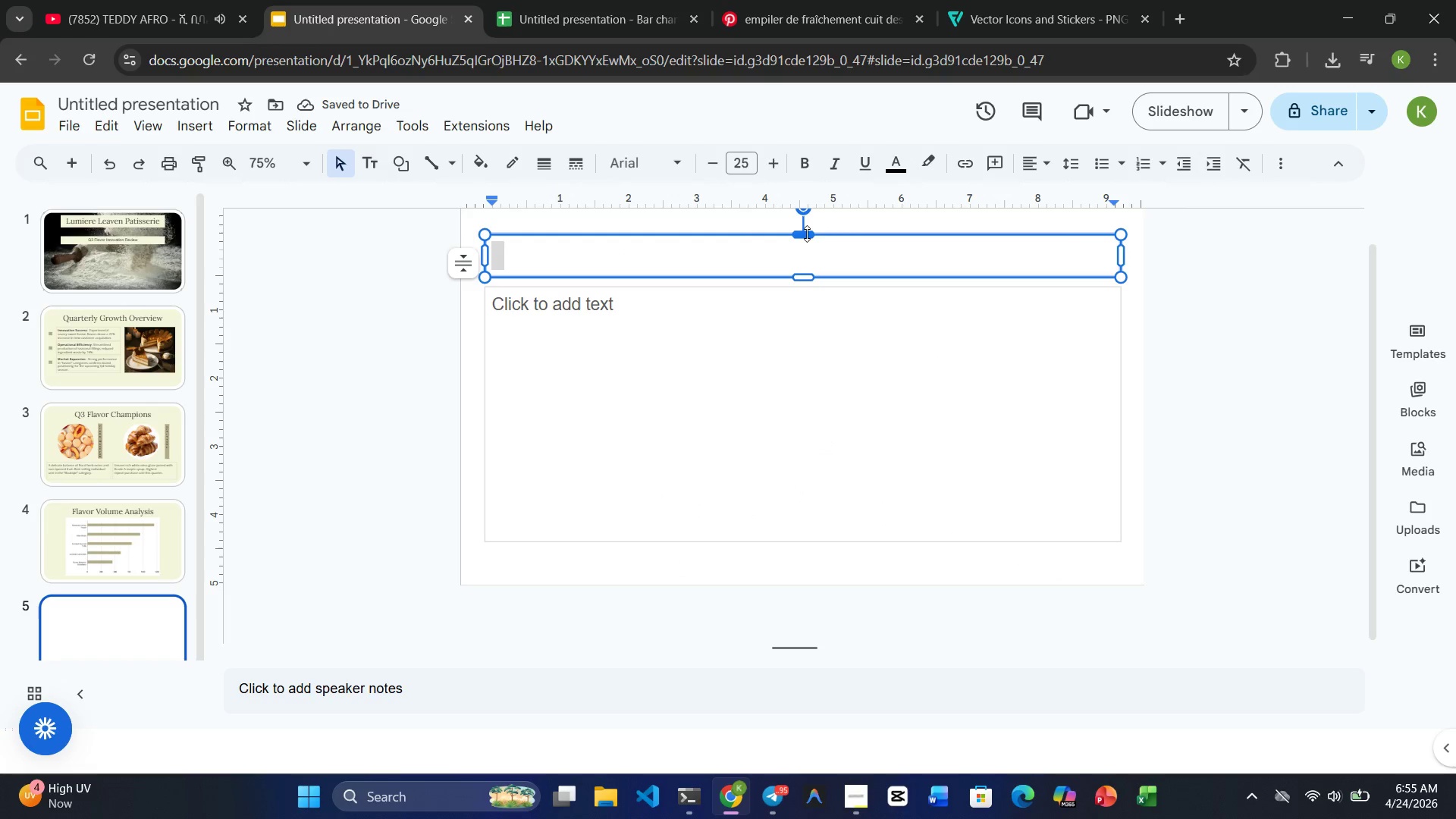 
left_click([807, 237])
 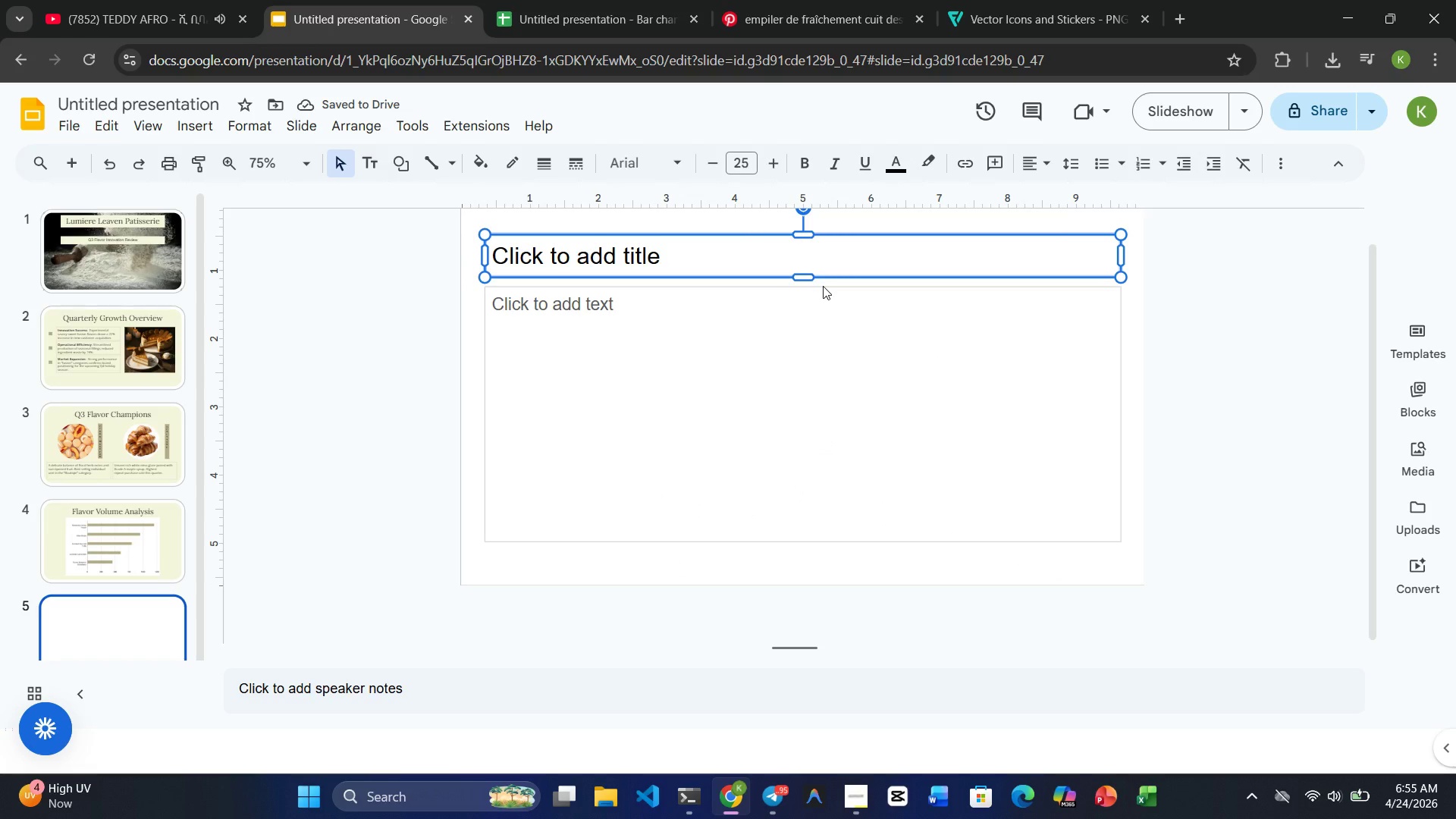 
key(Delete)
 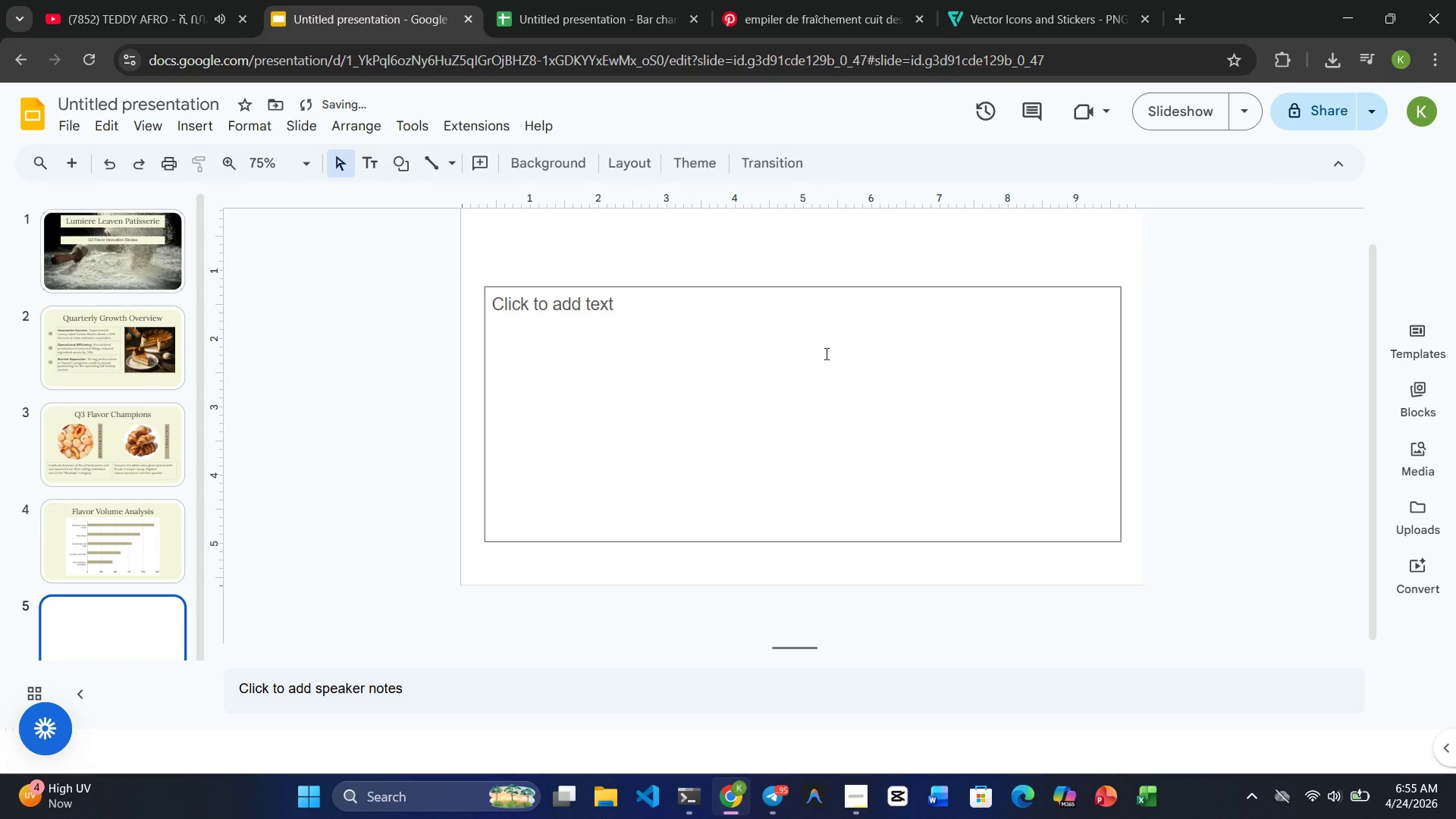 
left_click([825, 353])
 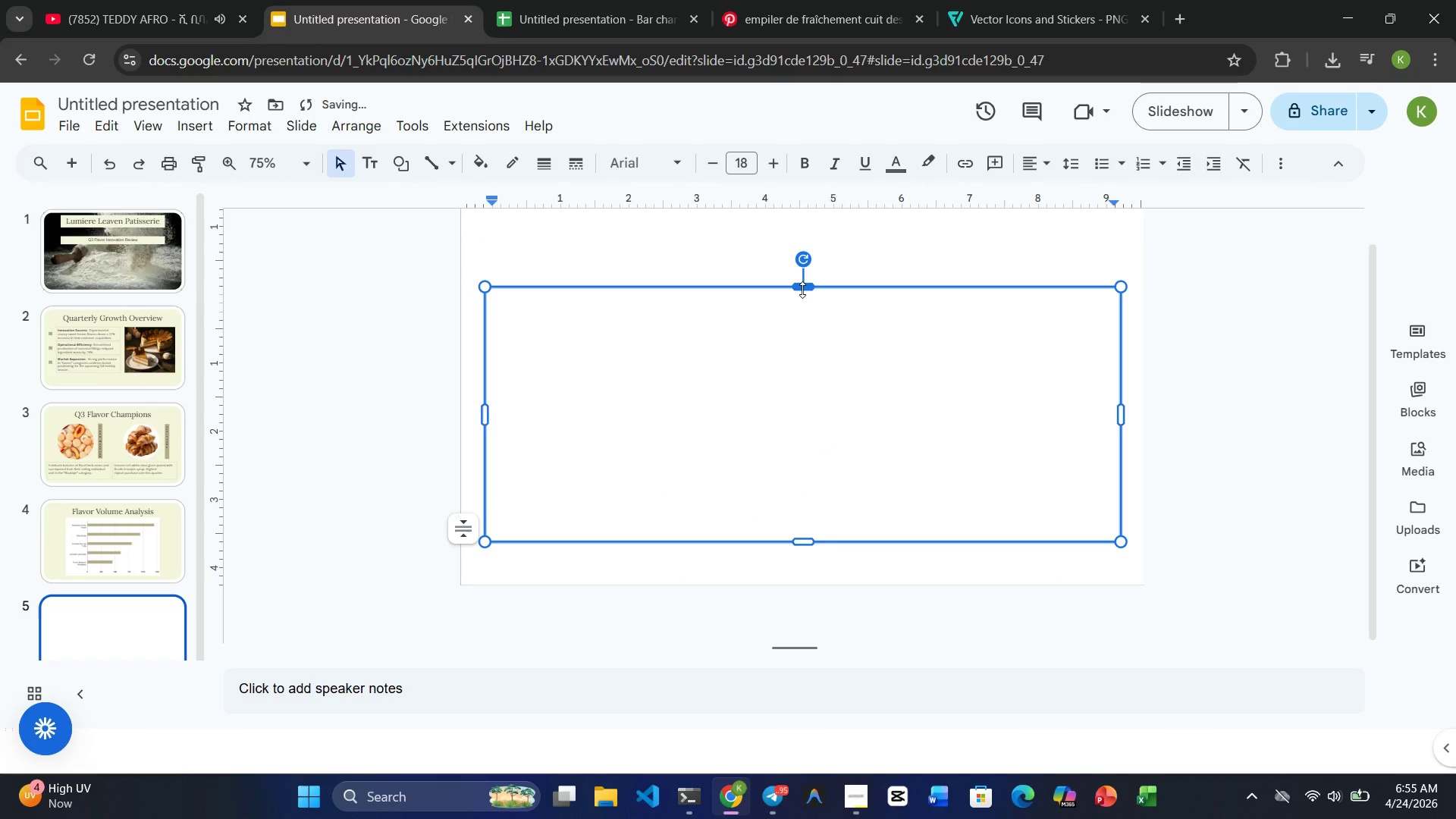 
left_click([802, 289])
 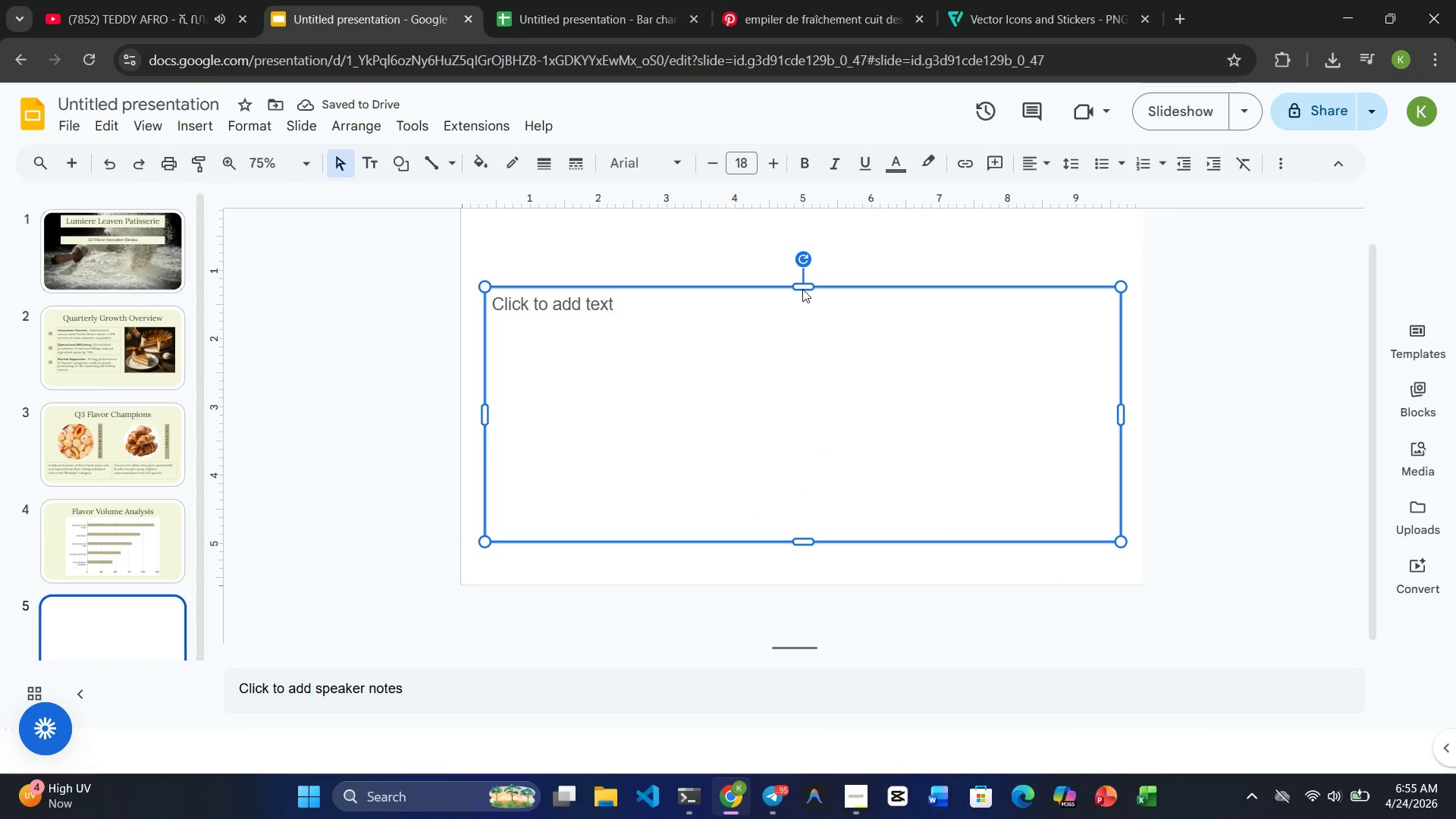 
key(Delete)
 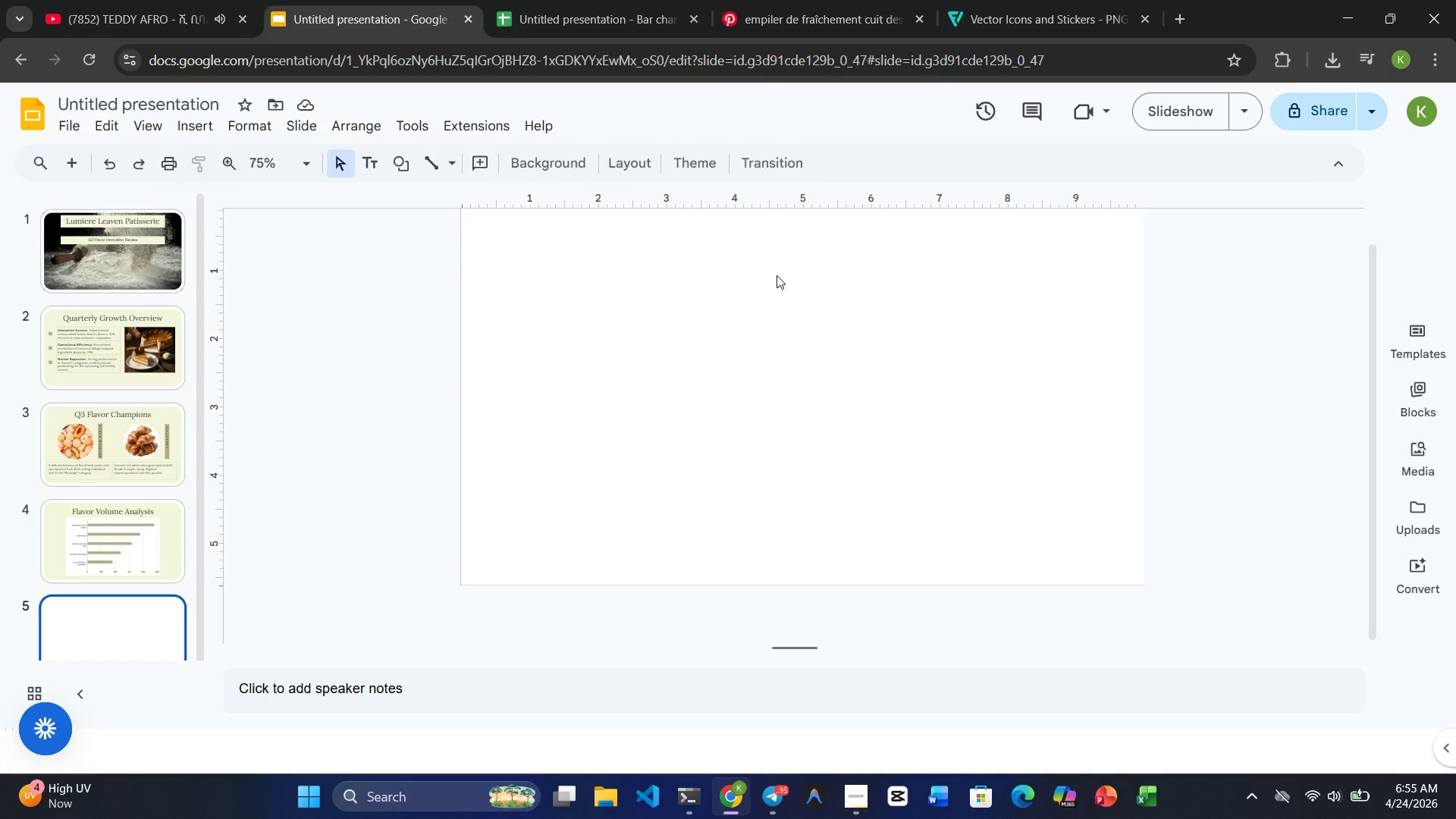 
wait(11.25)
 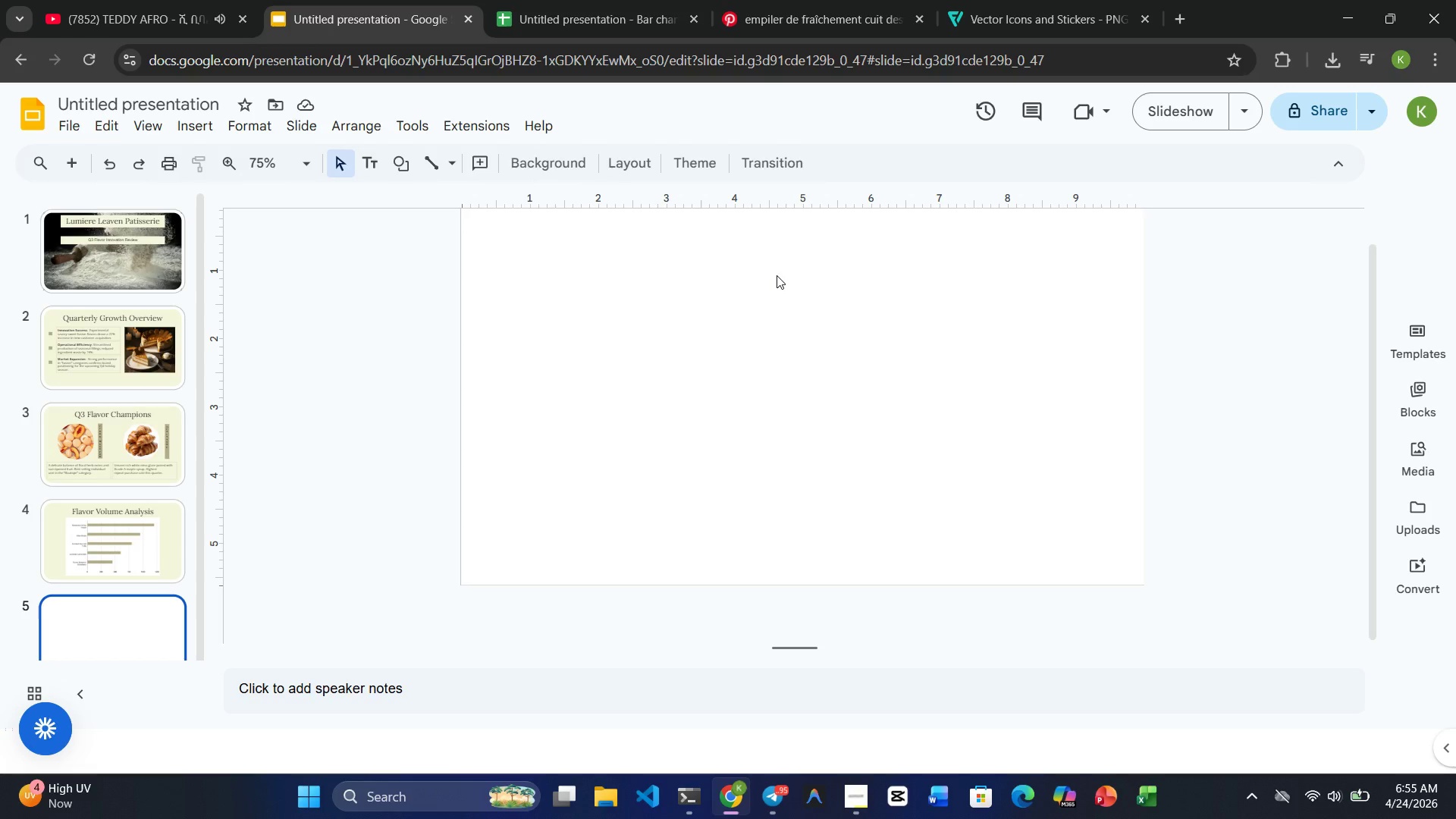 
left_click([845, 365])
 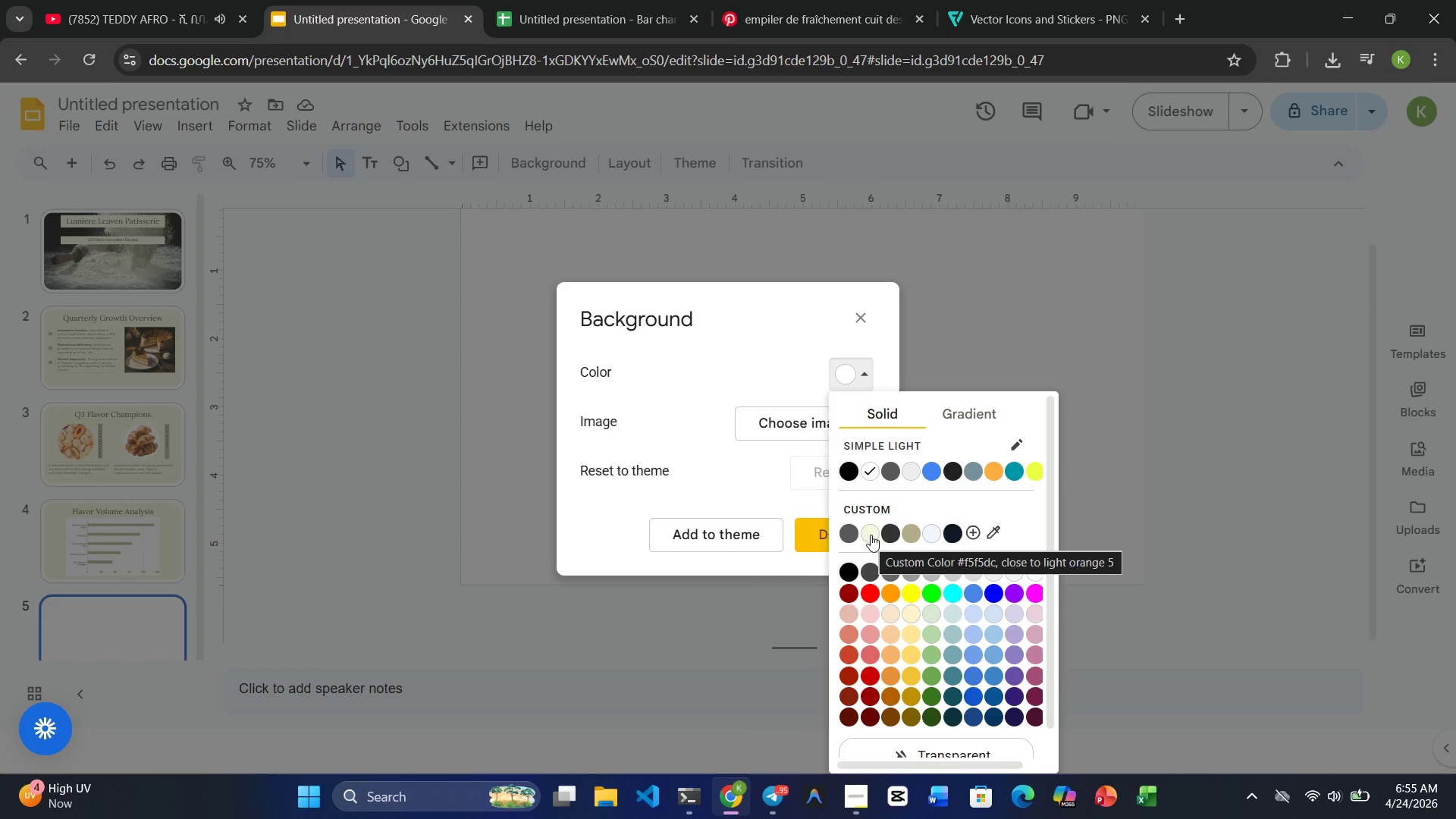 
left_click([871, 535])
 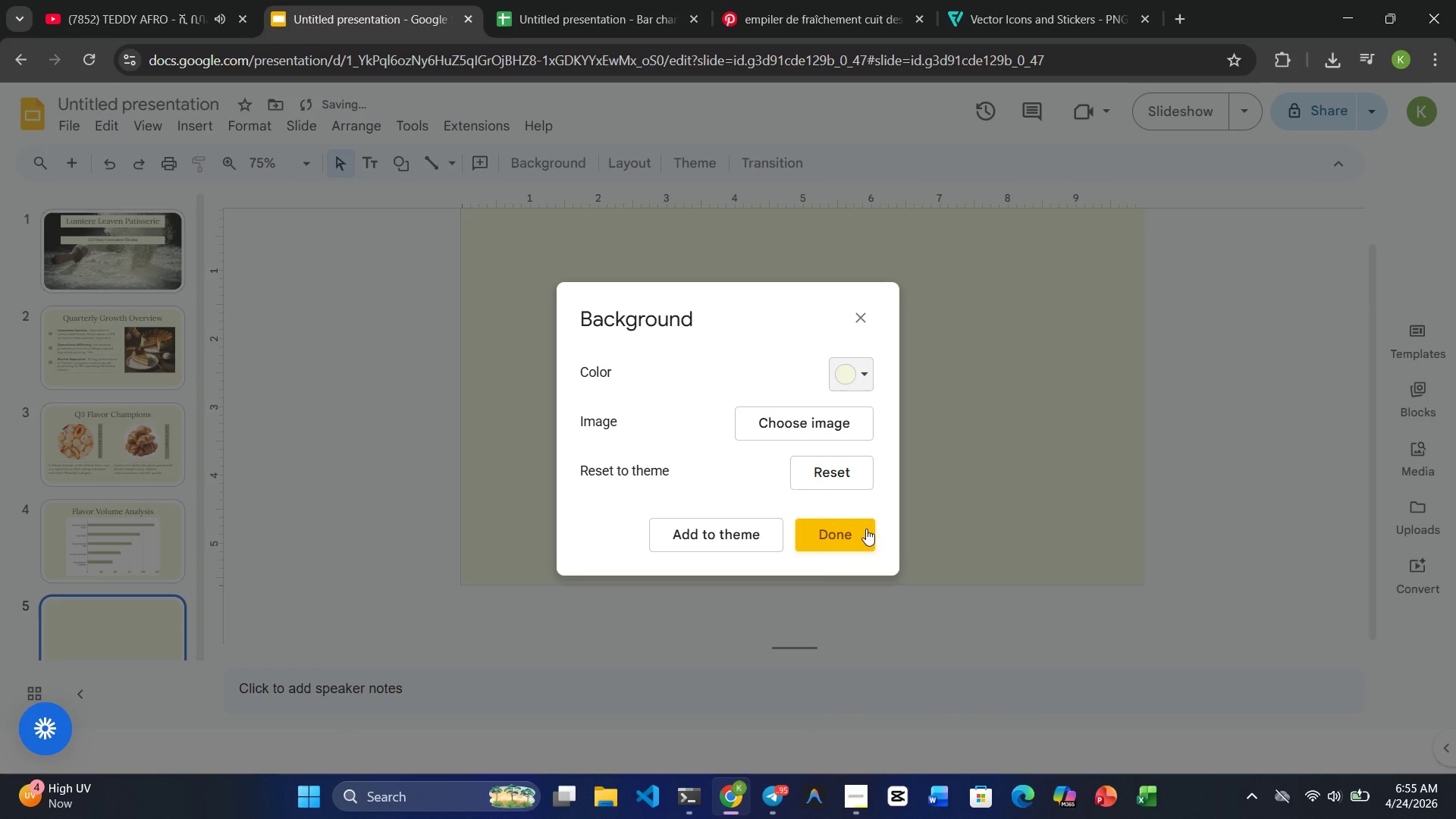 
left_click([866, 529])
 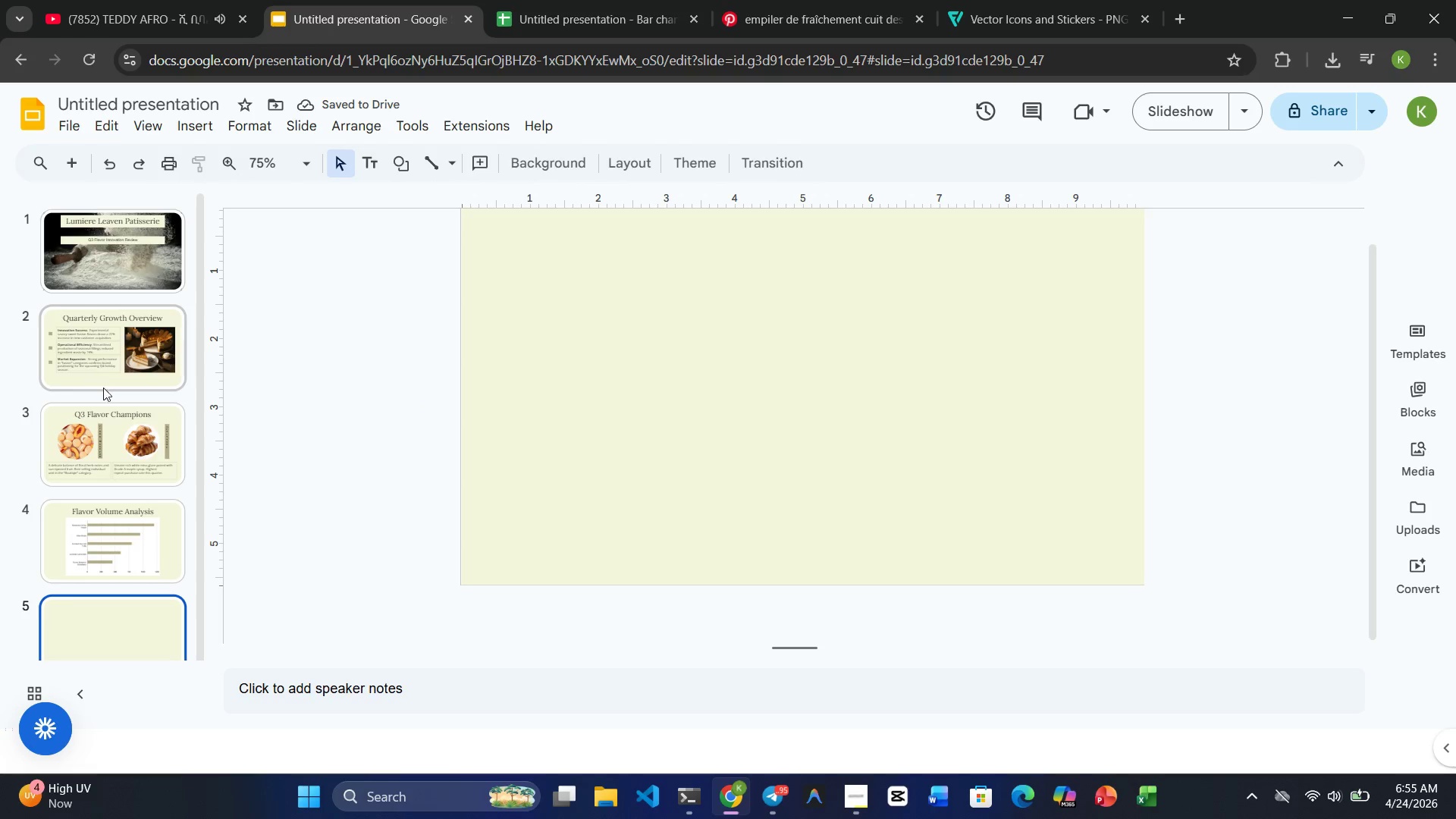 
left_click_drag(start_coordinate=[144, 426], to_coordinate=[161, 419])
 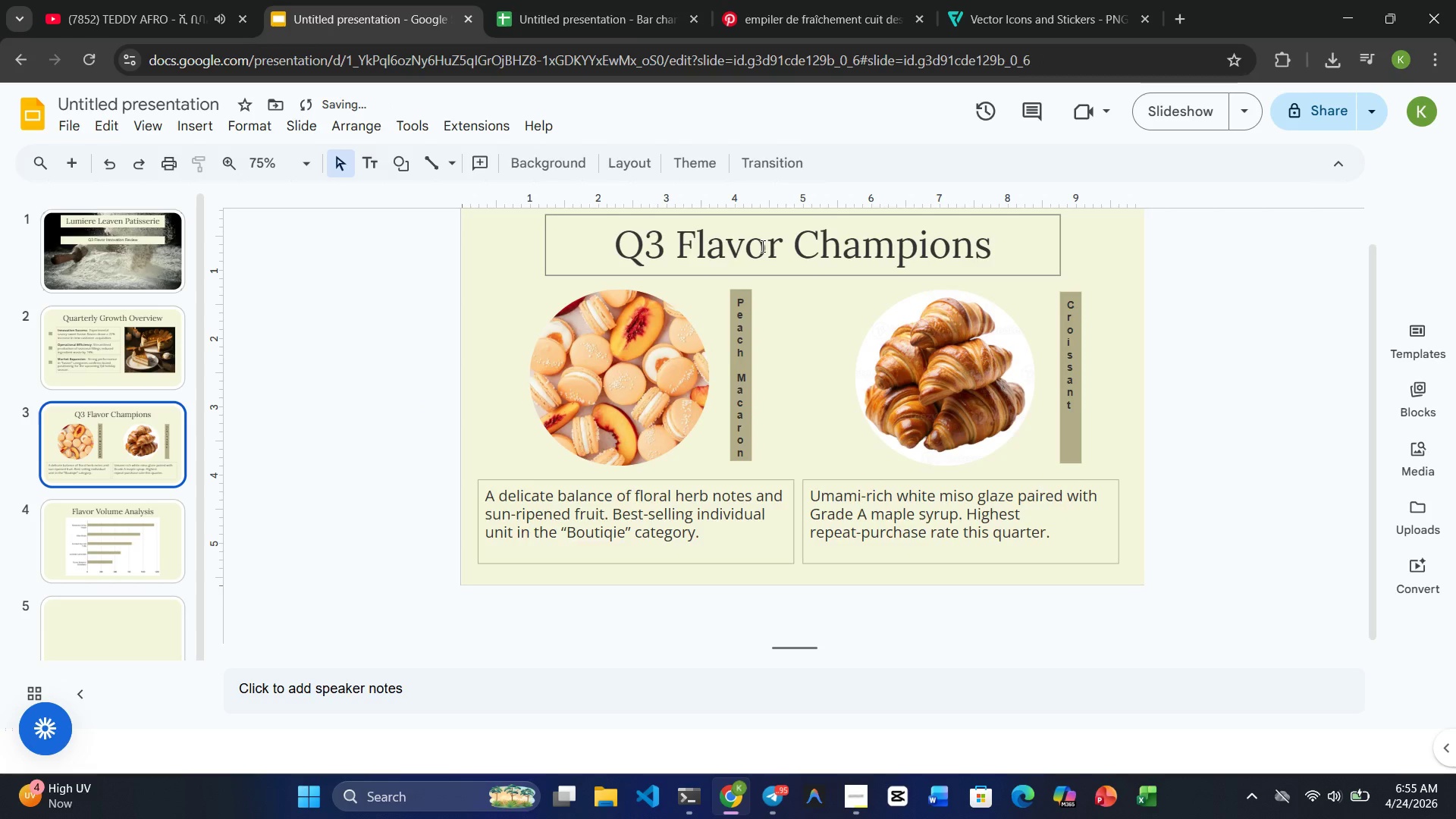 
left_click([761, 246])
 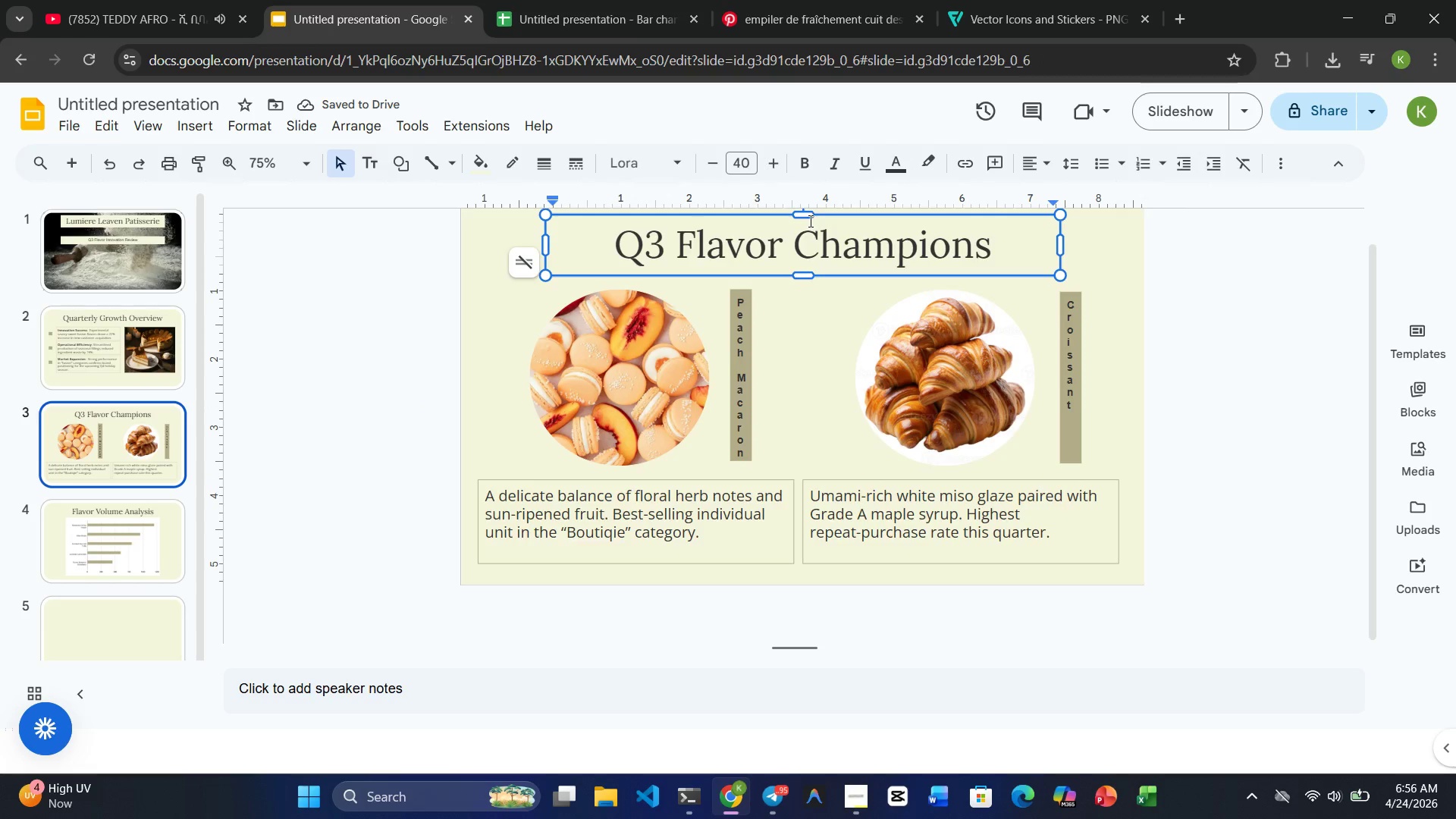 
left_click([802, 217])
 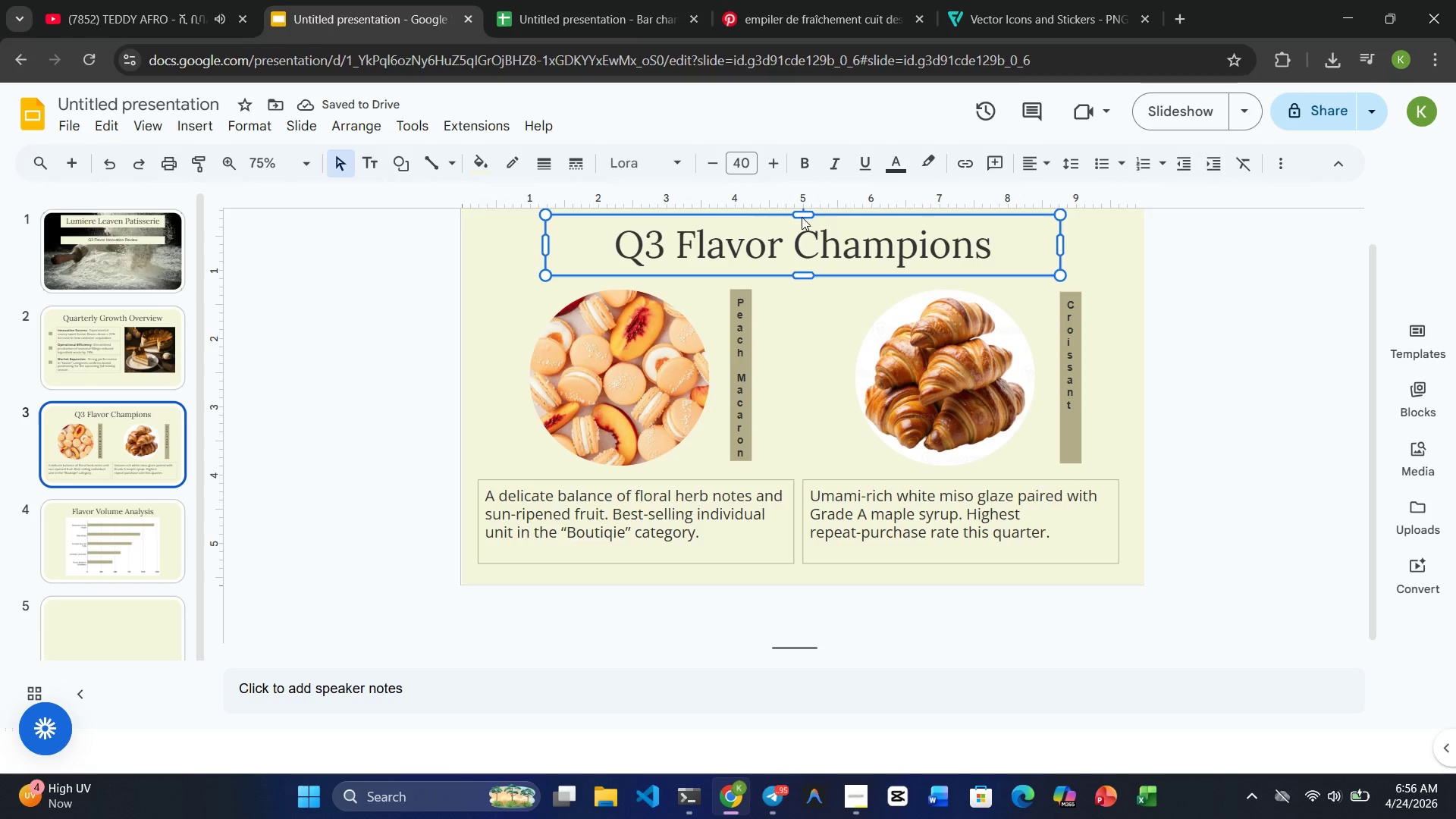 
key(Control+ControlRight)
 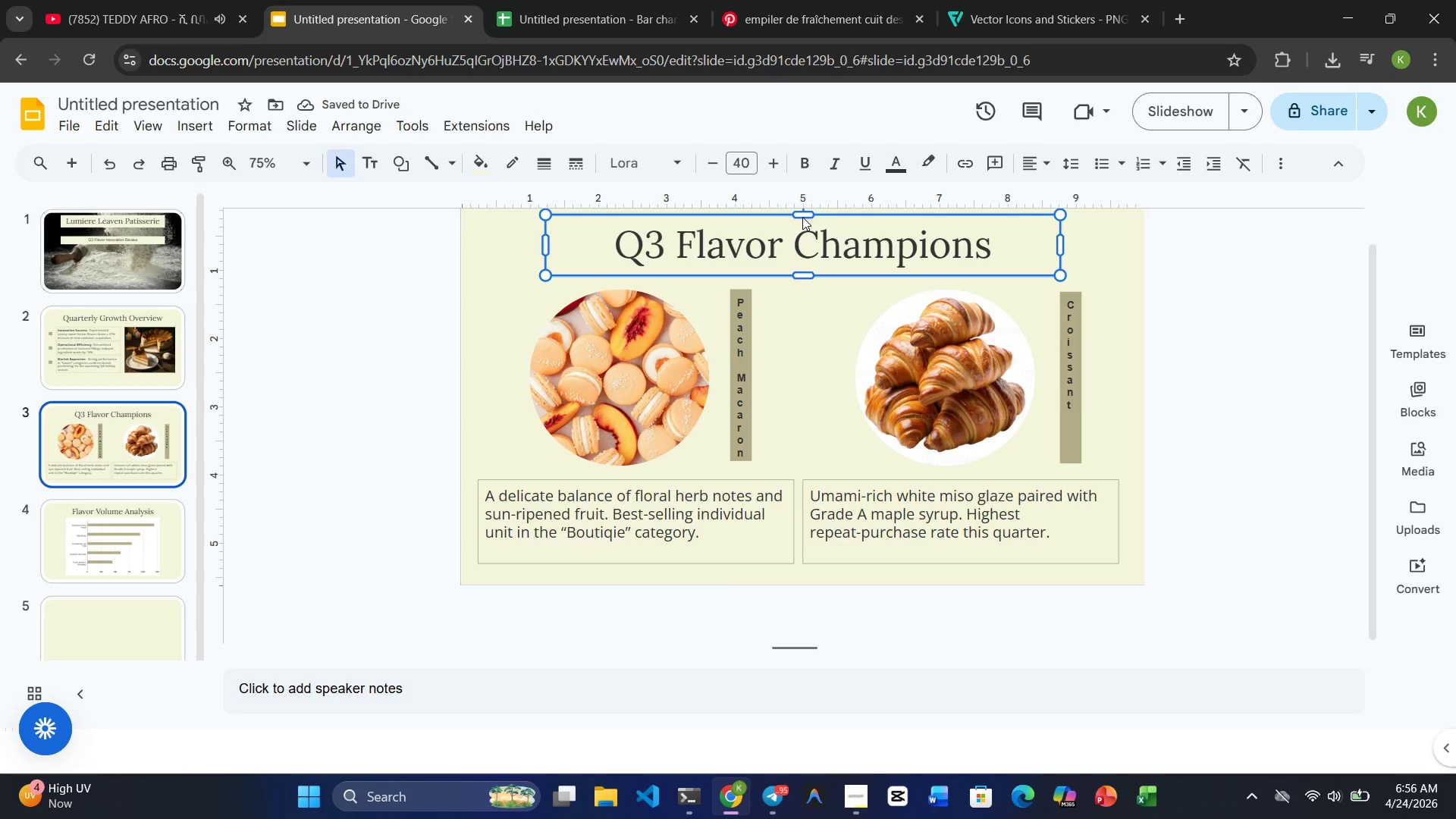 
key(Control+C)
 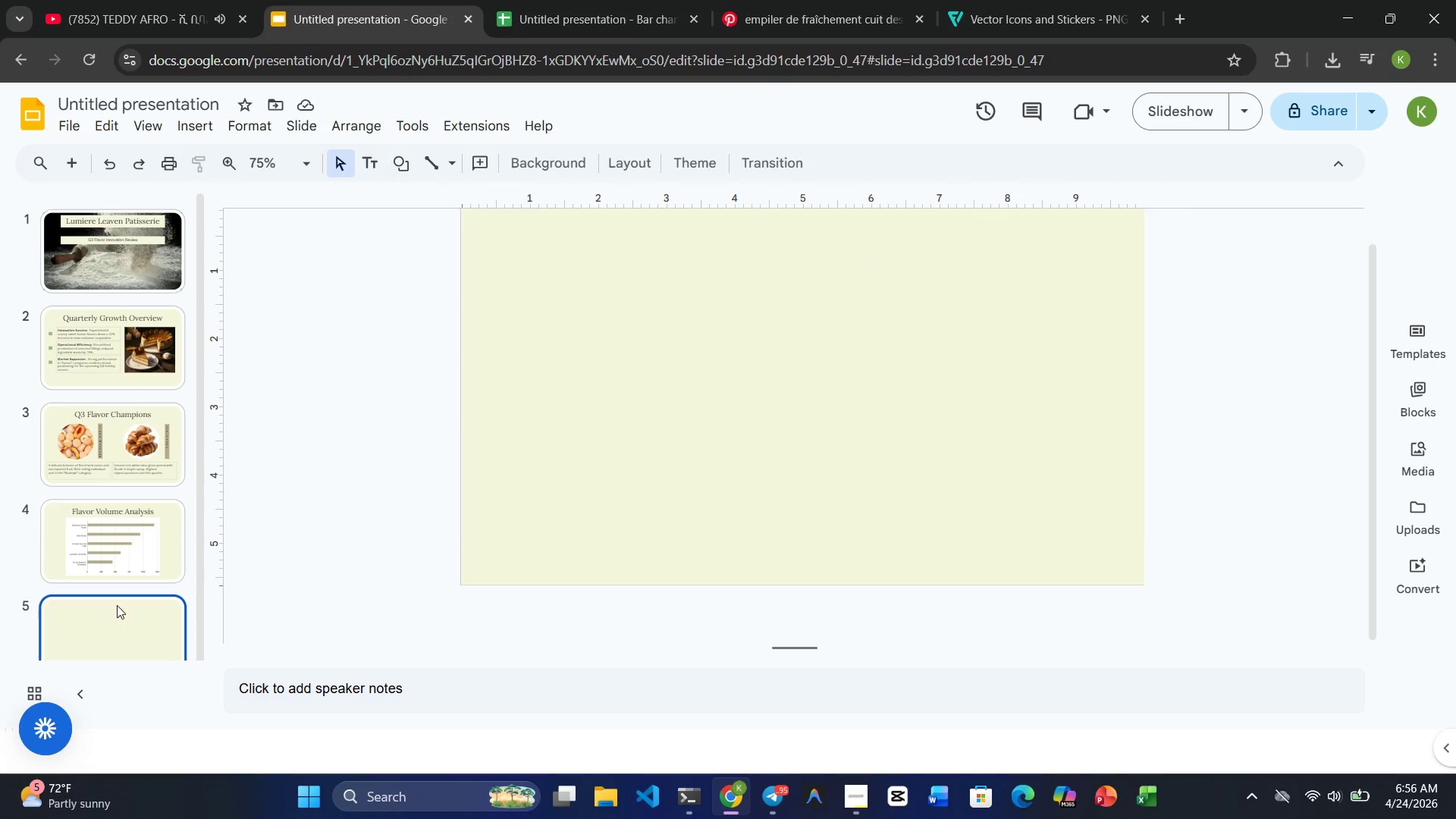 
left_click([696, 278])
 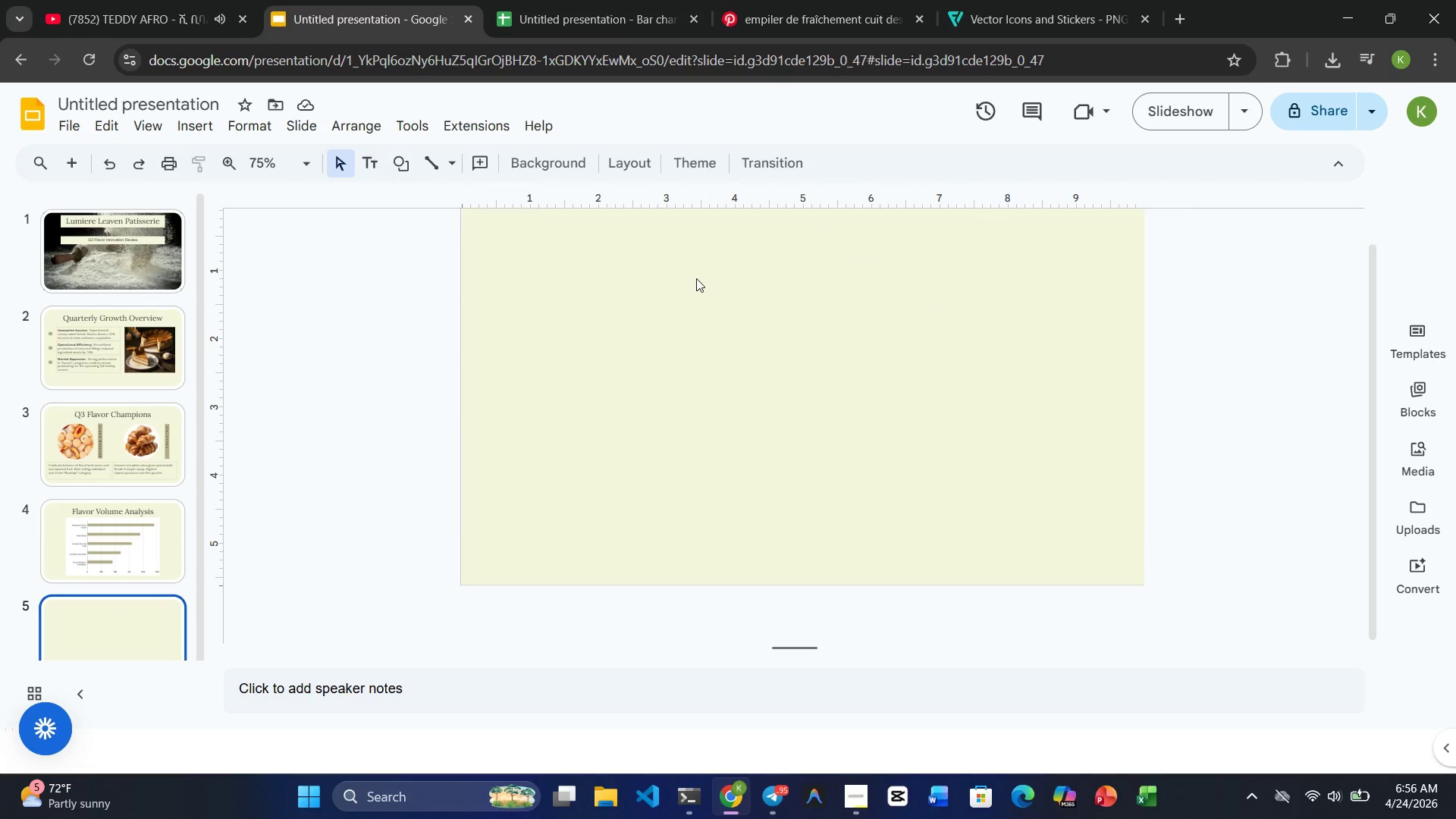 
key(Control+V)
 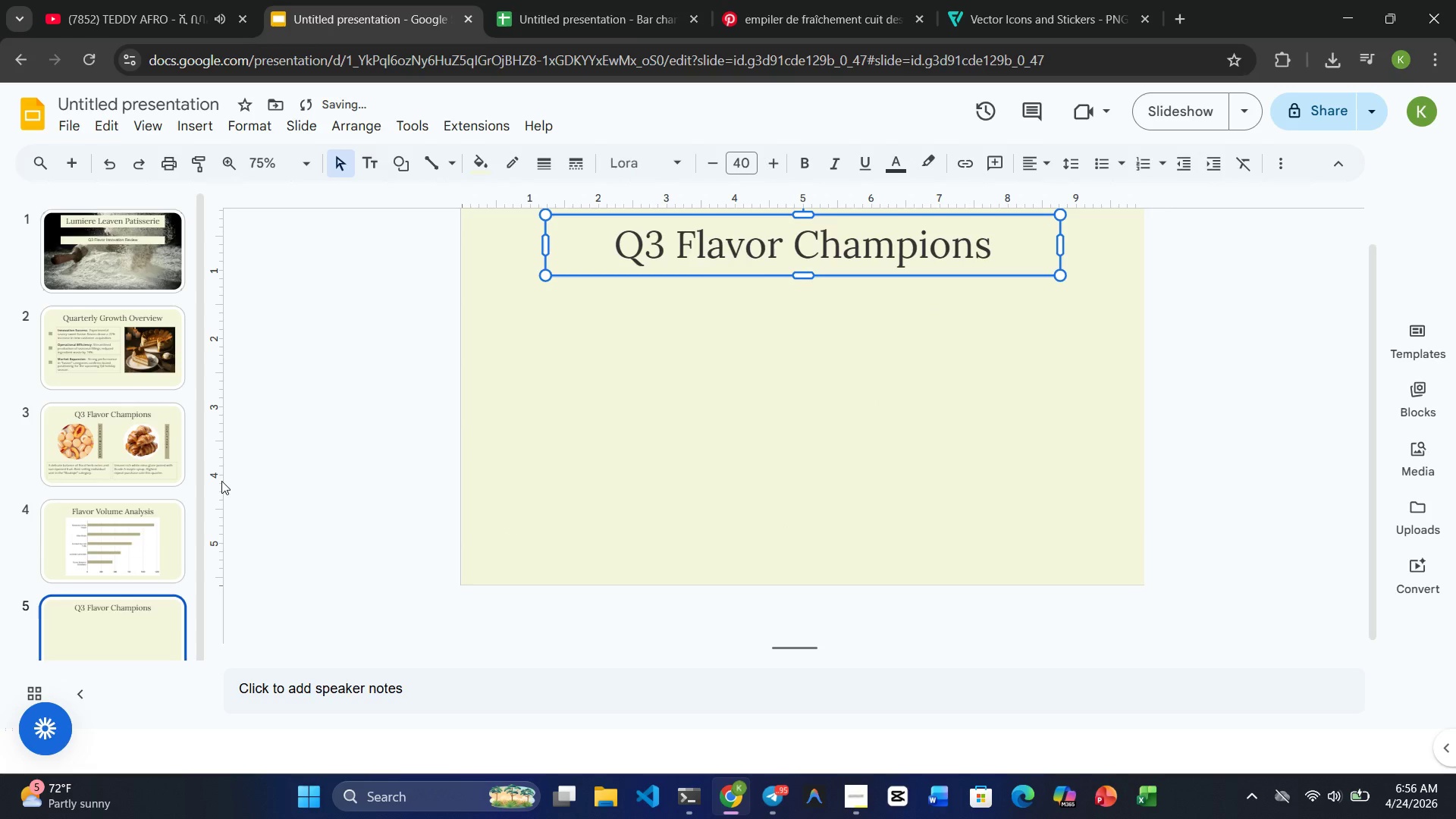 
left_click([93, 555])
 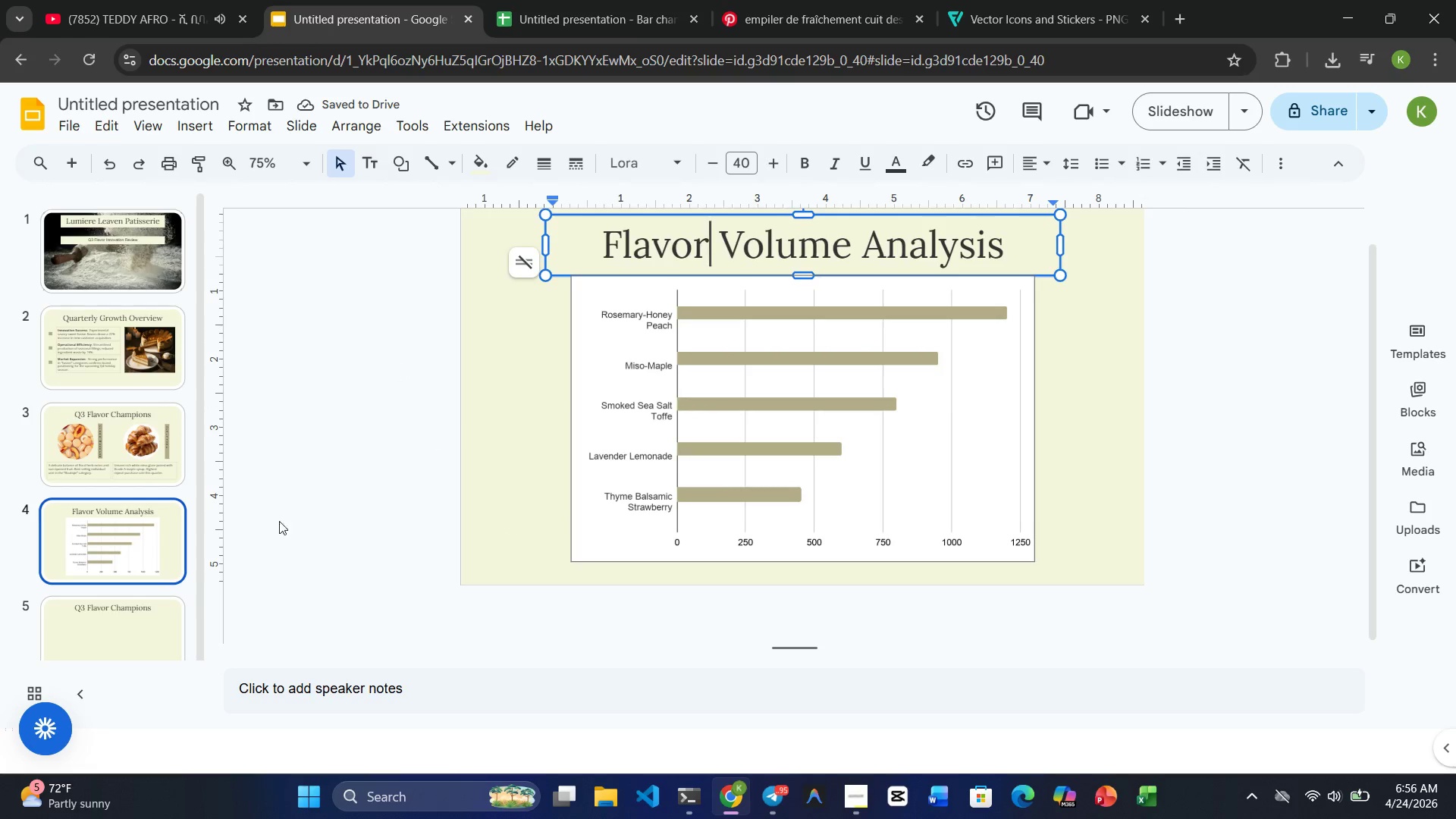 
left_click([115, 646])
 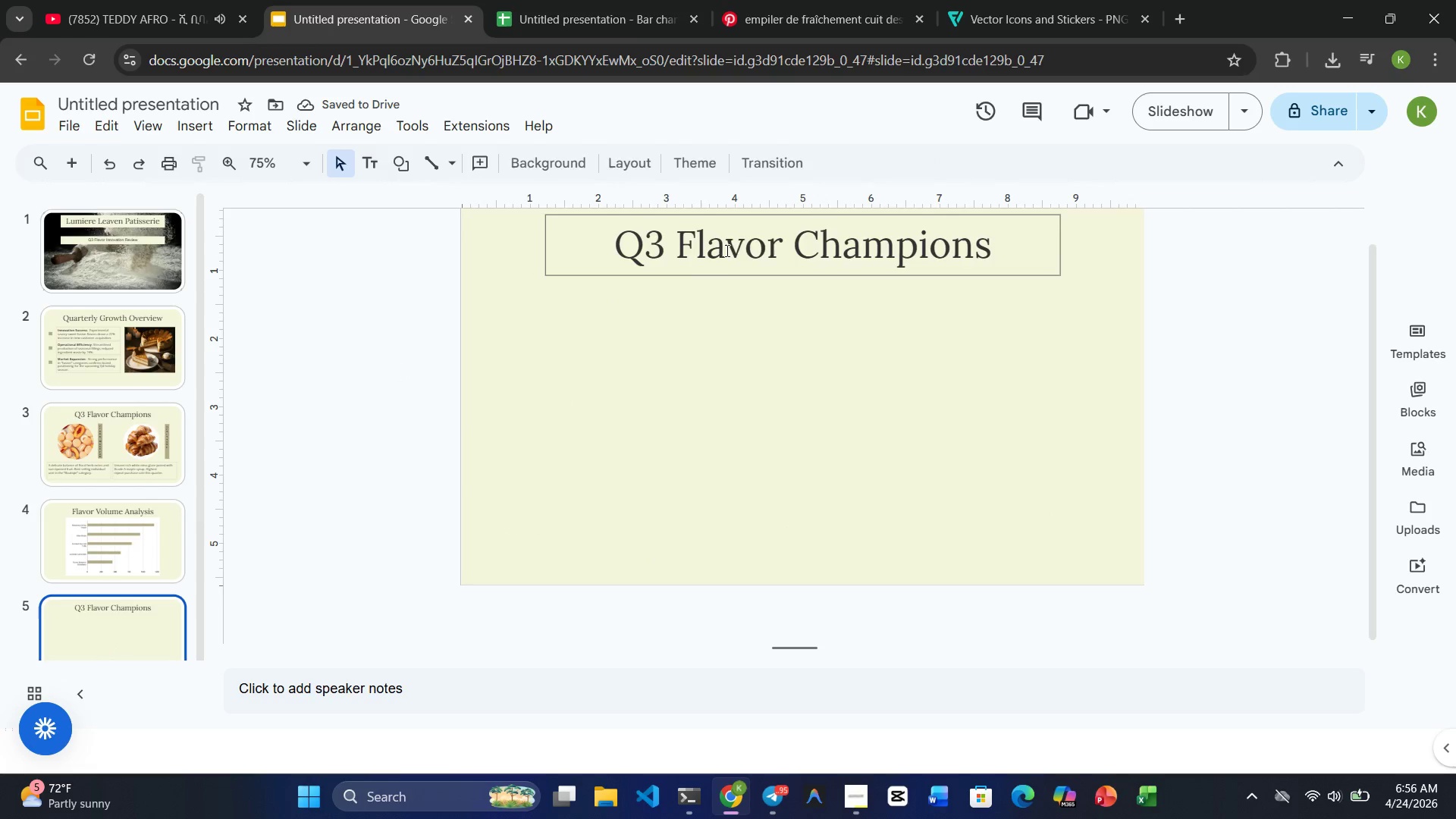 
left_click([738, 247])
 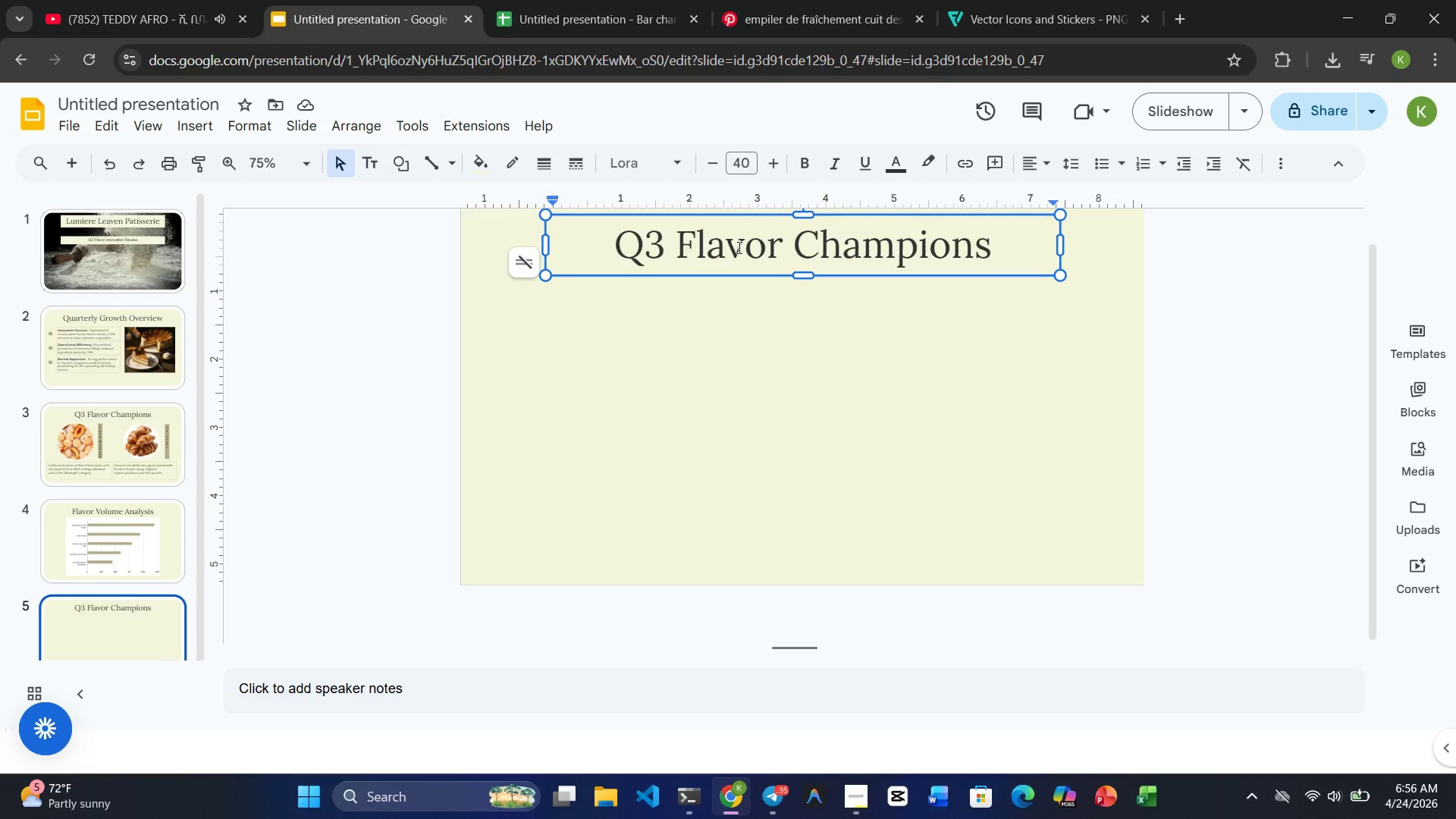 
wait(13.72)
 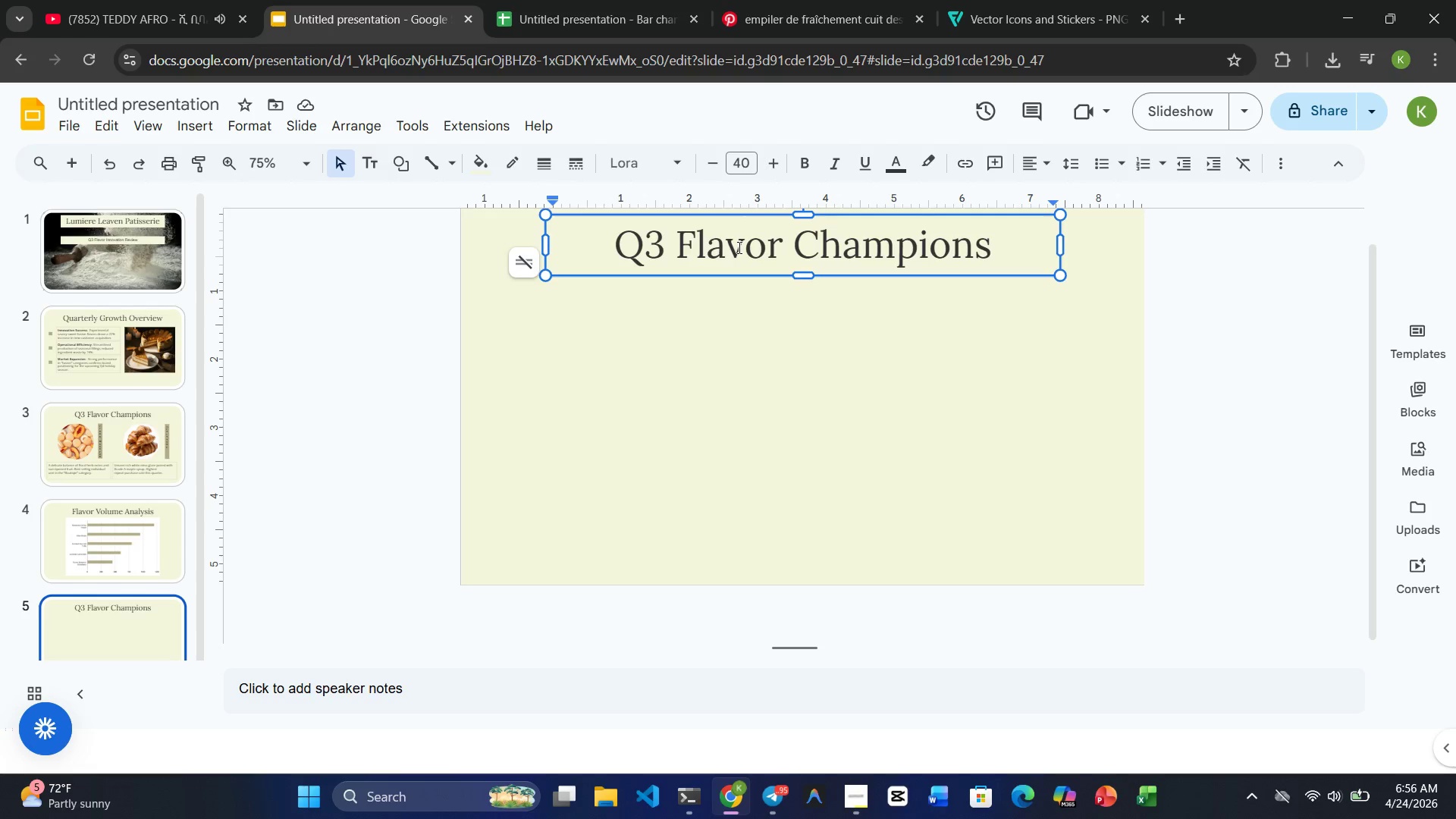 
left_click([991, 253])
 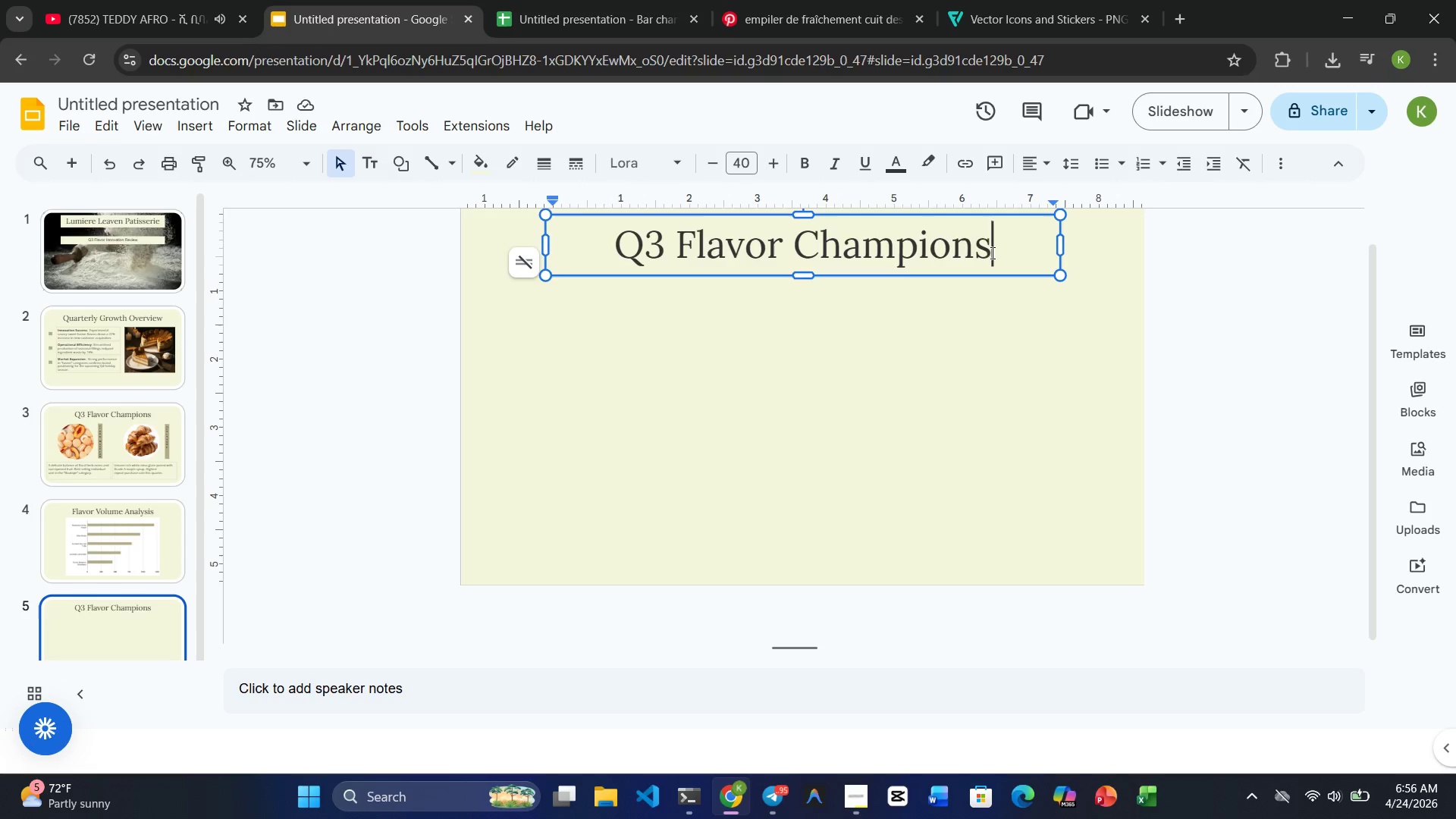 
hold_key(key=Backspace, duration=0.77)
 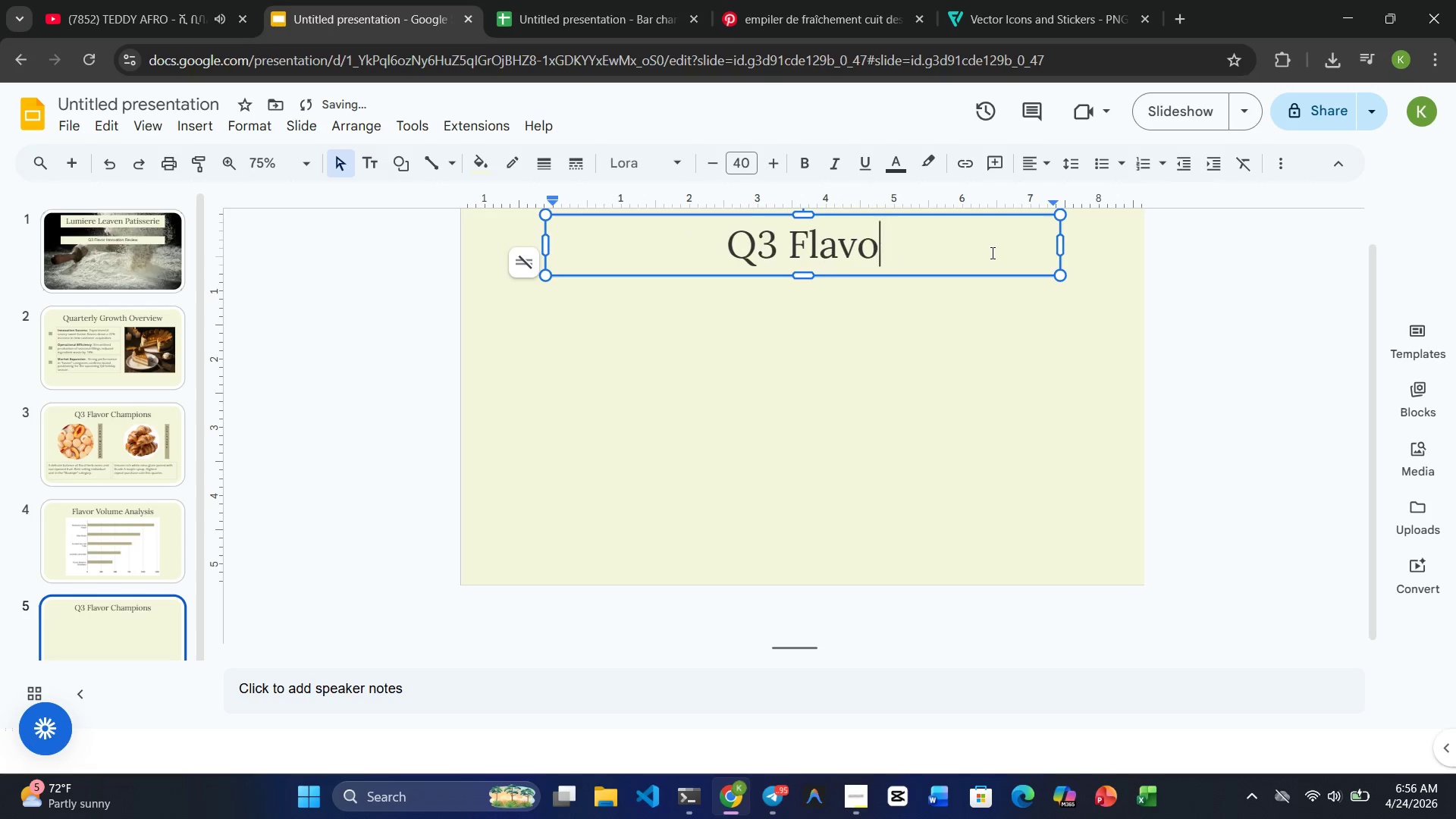 
key(Backspace)
 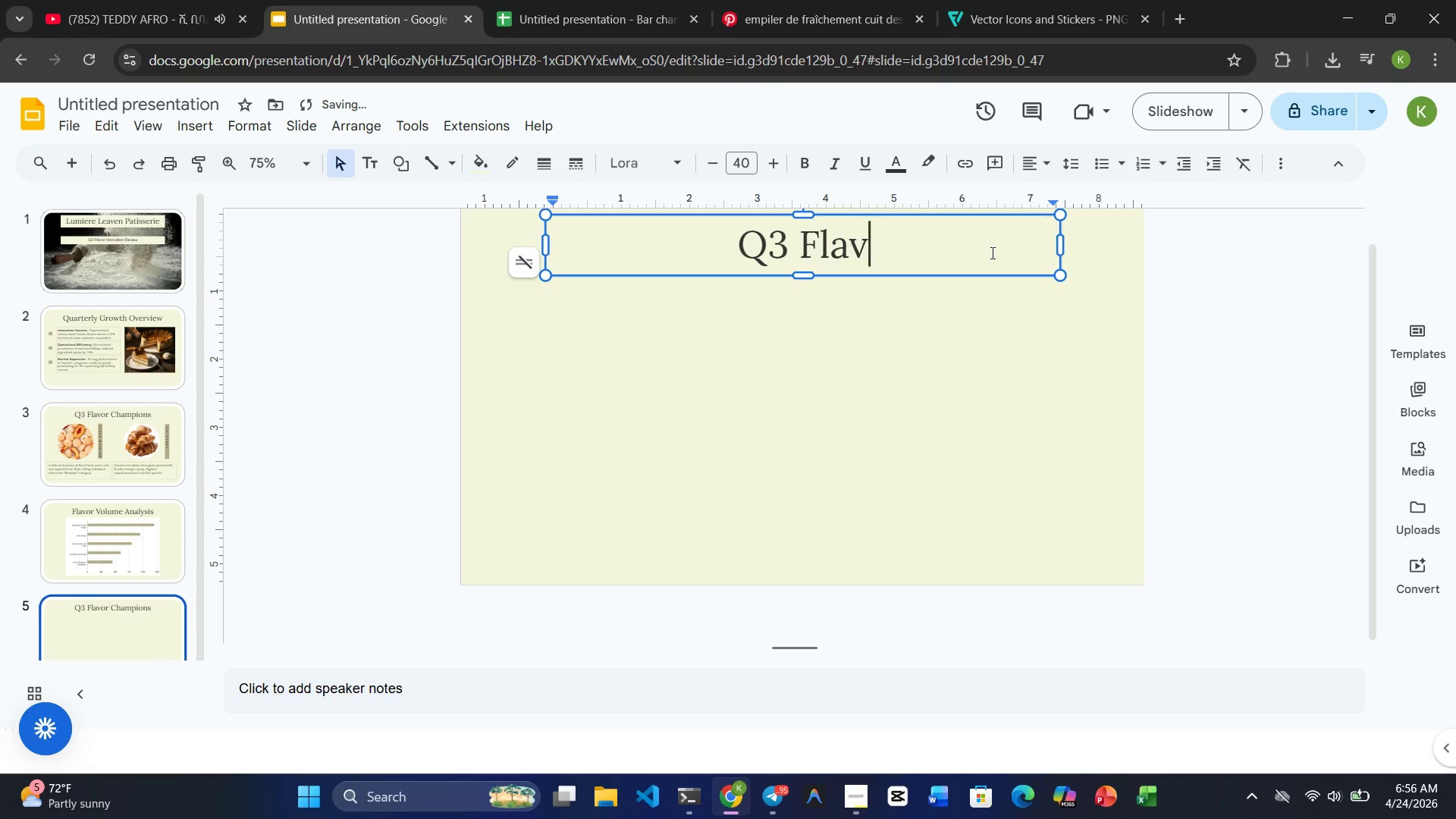 
key(Backspace)
 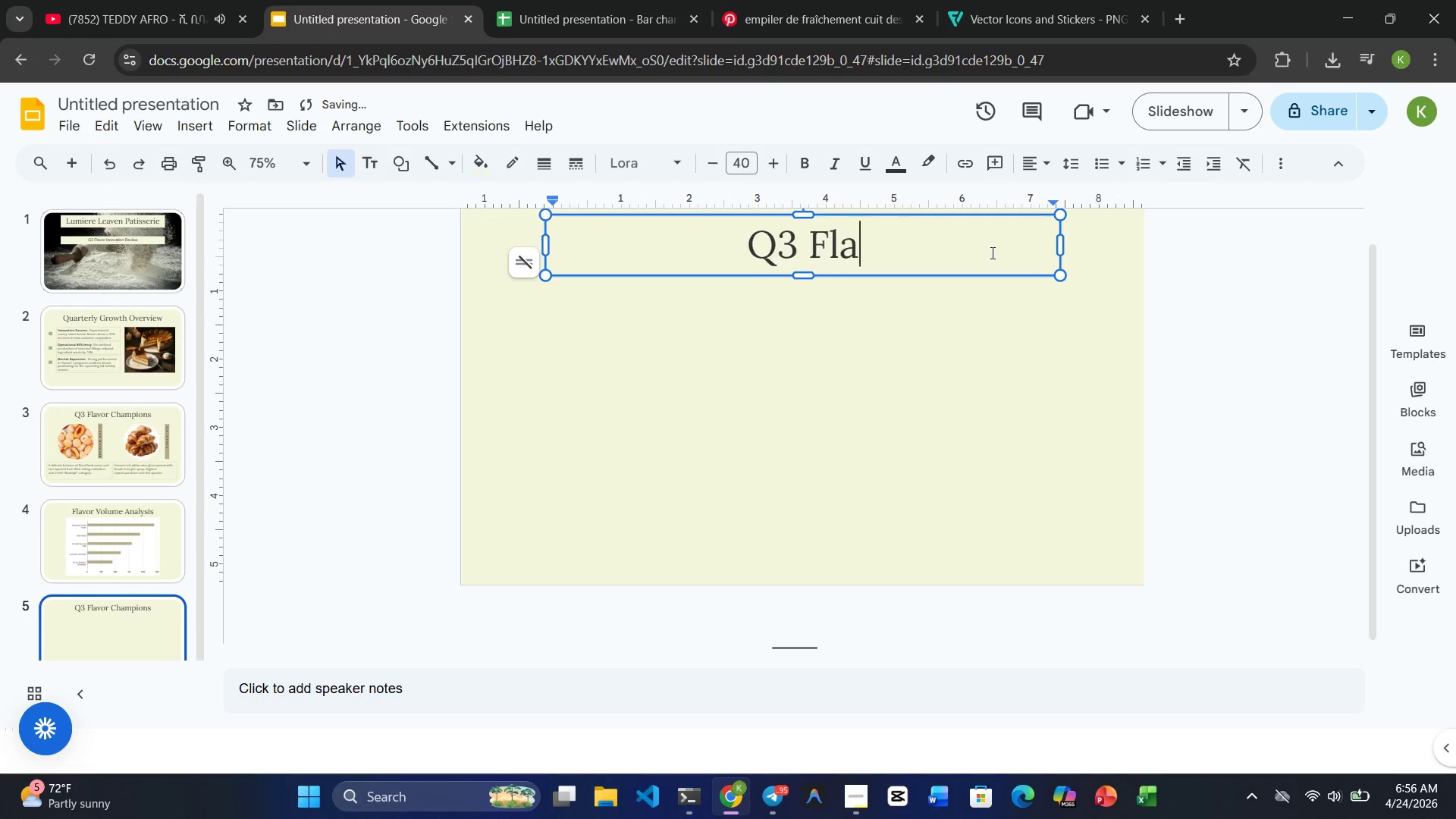 
key(Backspace)
 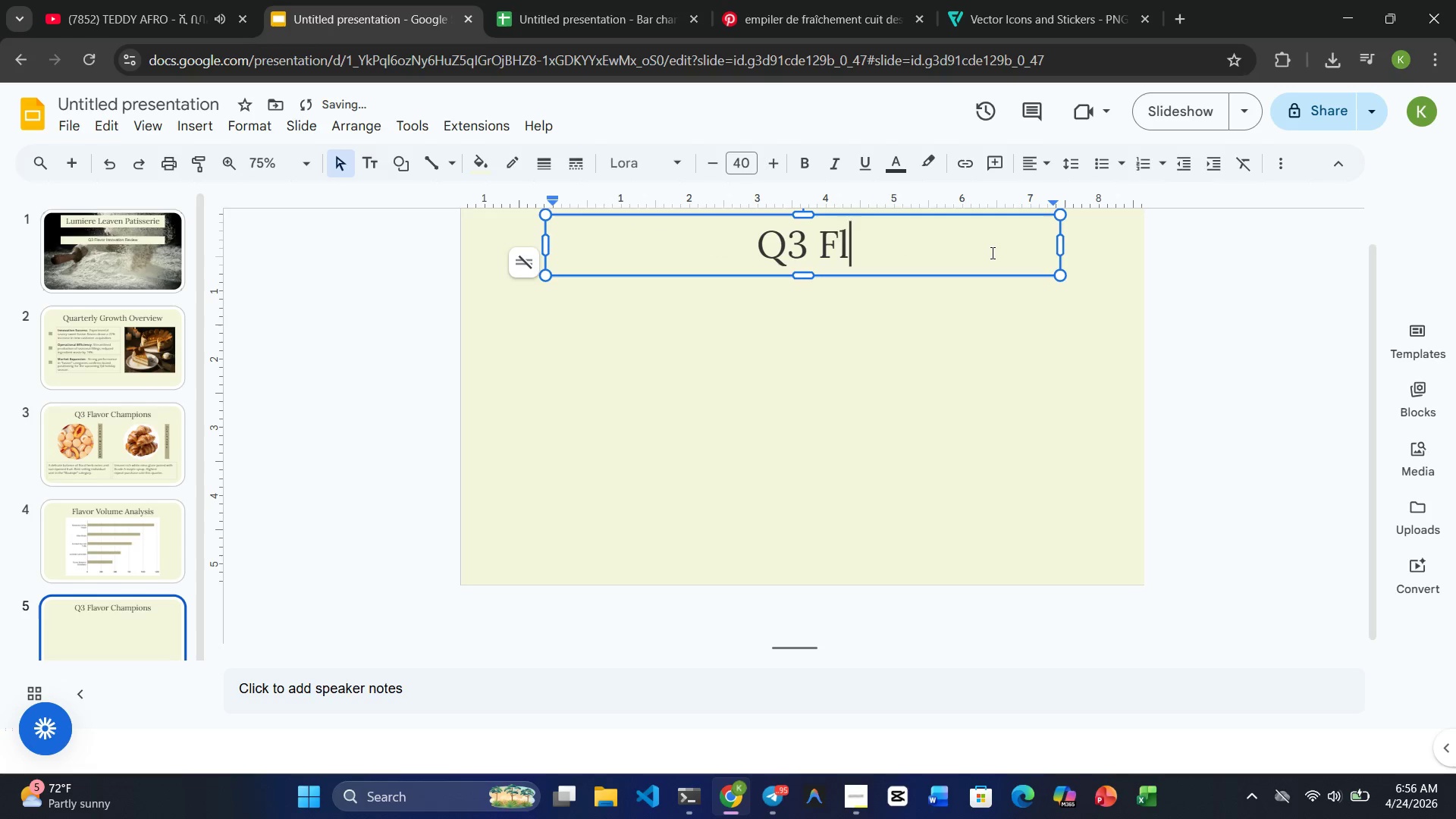 
key(Backspace)
 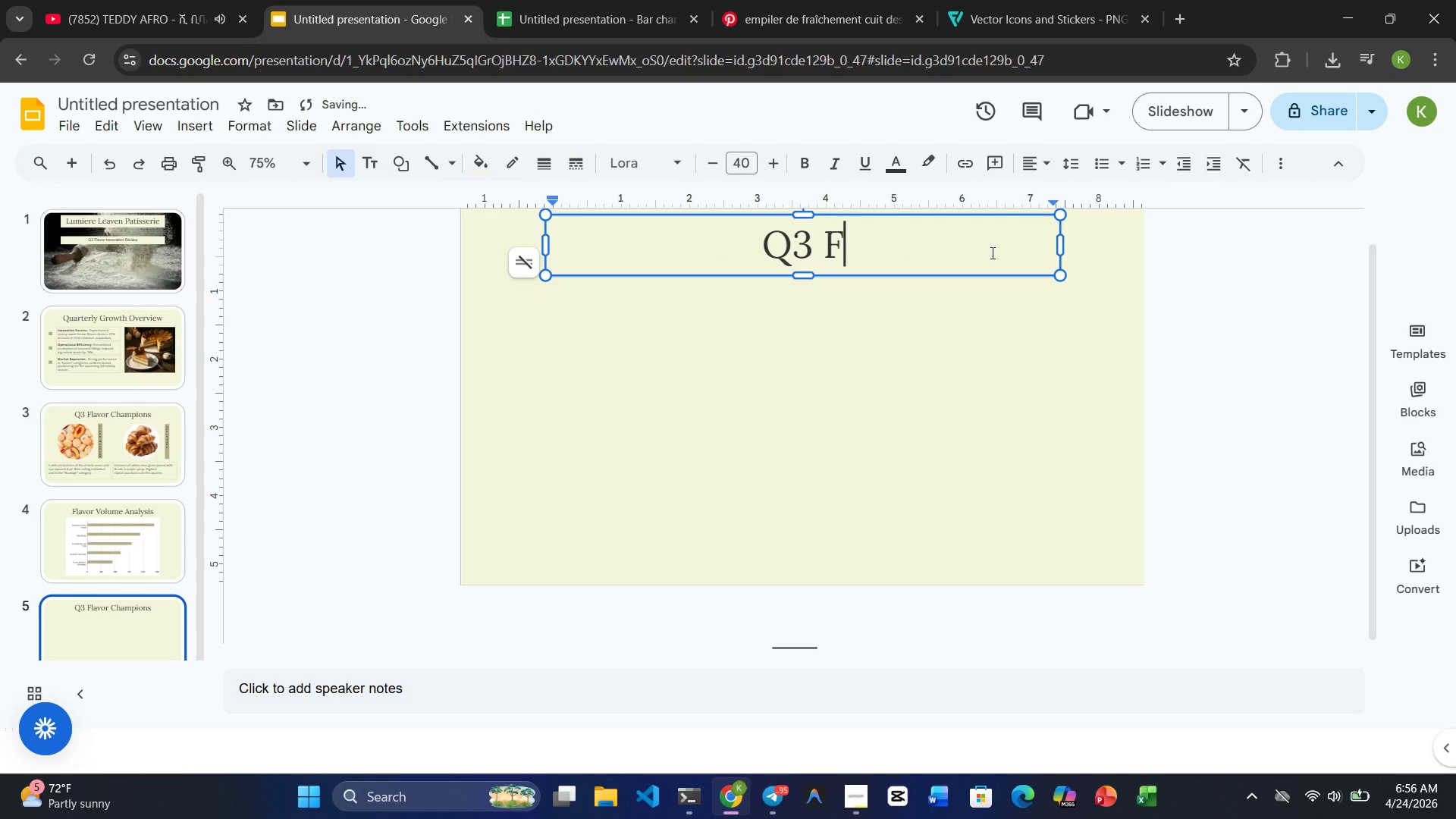 
key(Backspace)
 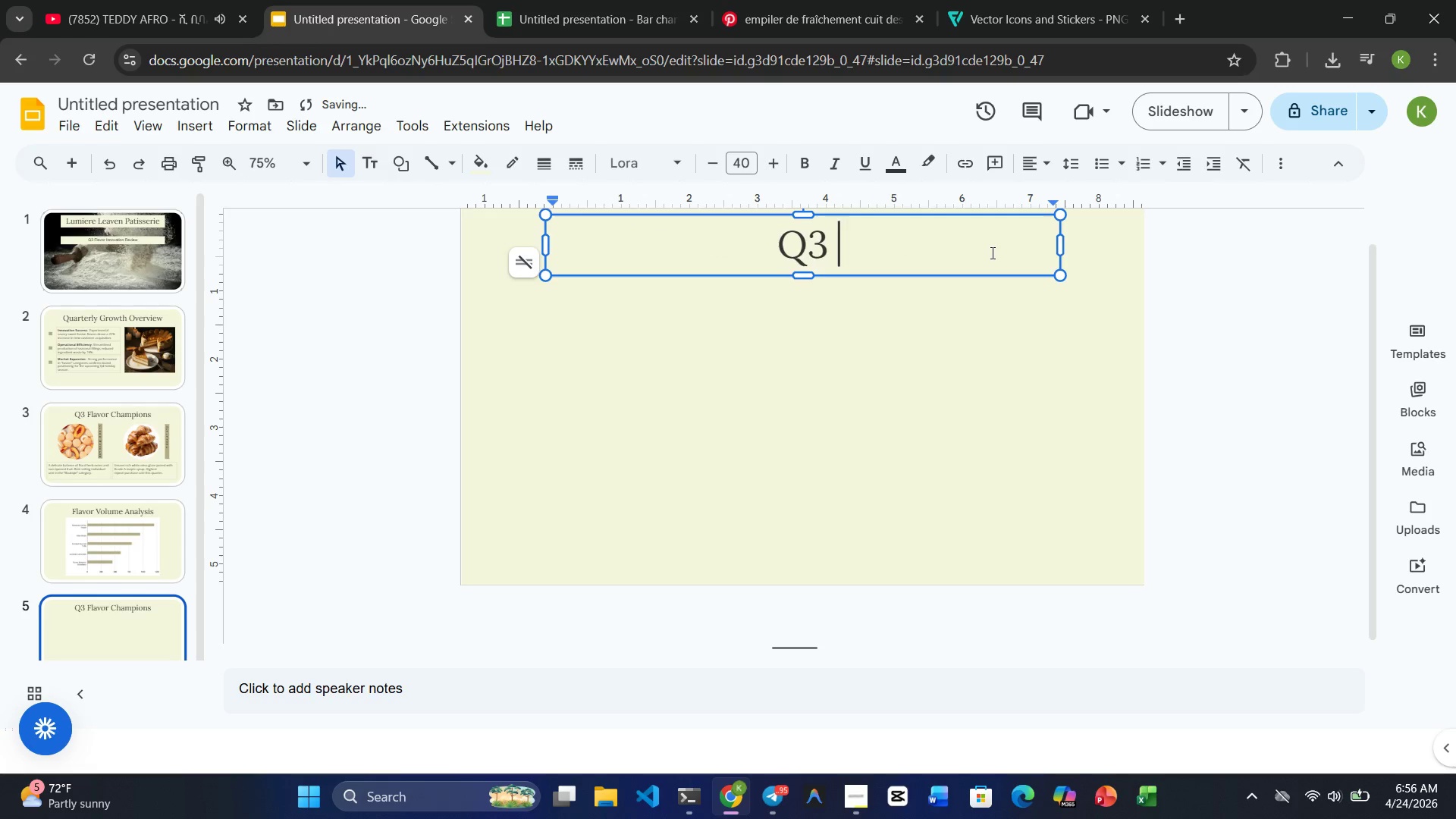 
key(Backspace)
 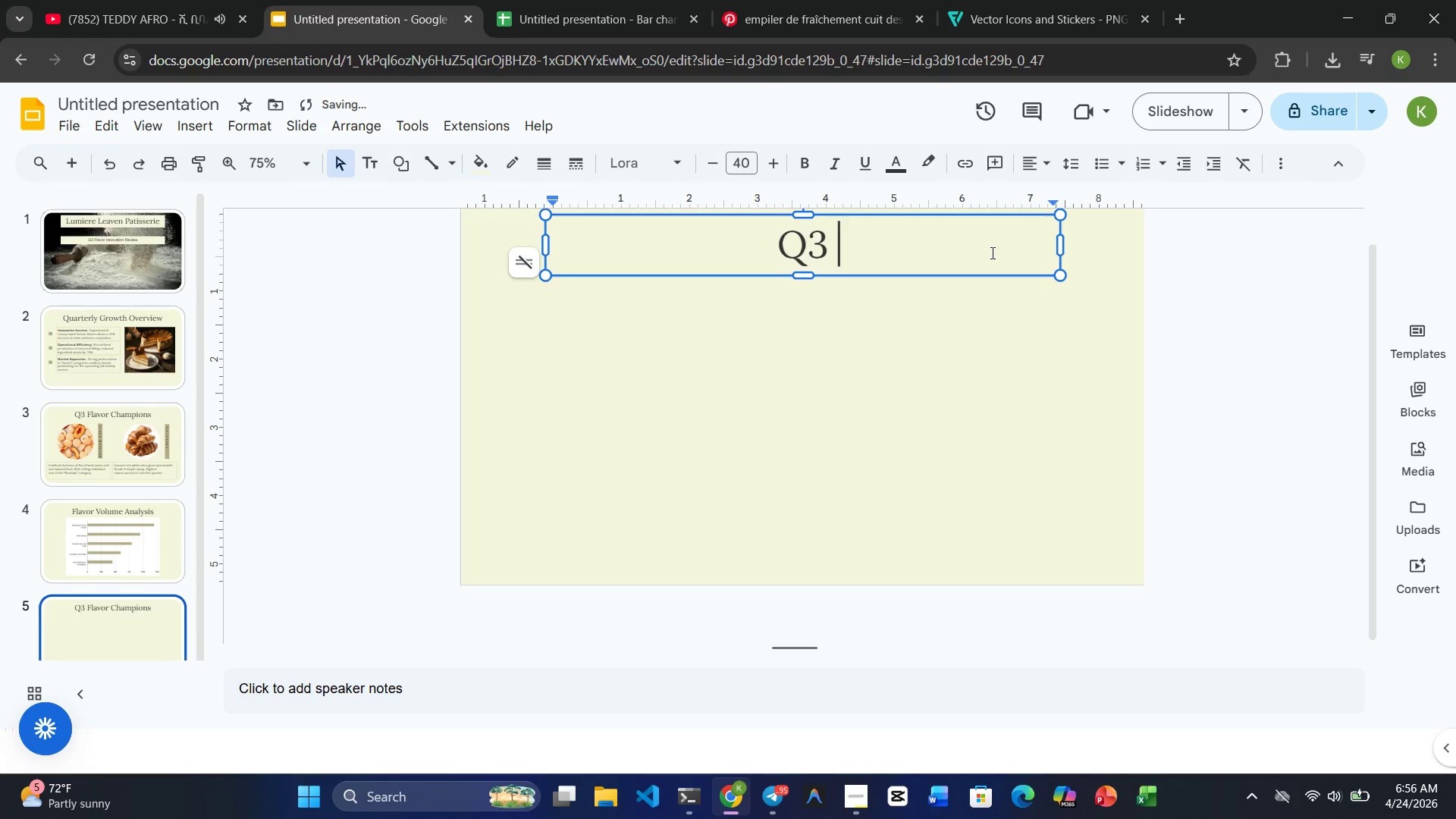 
key(Backspace)
 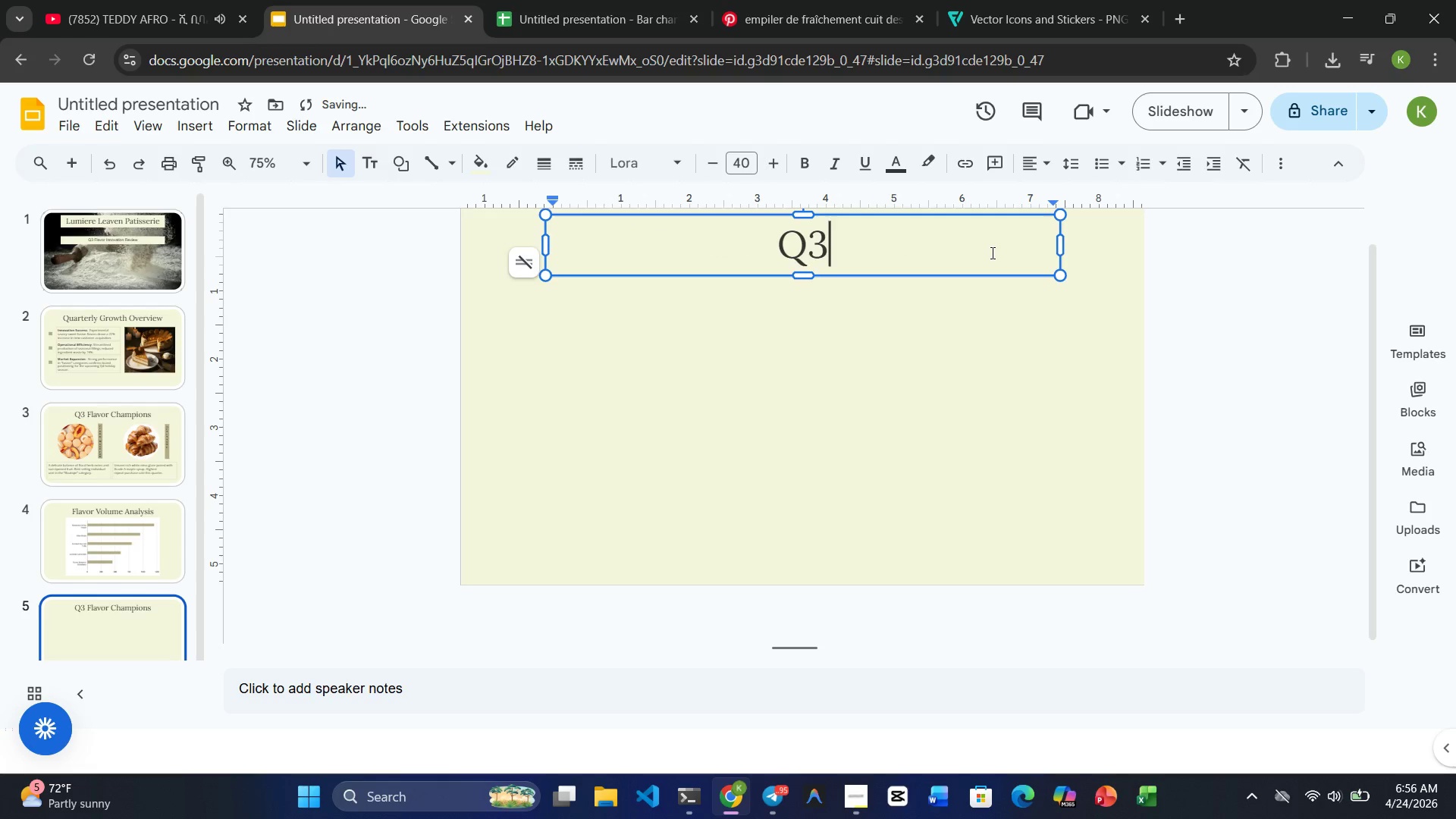 
key(Backspace)
 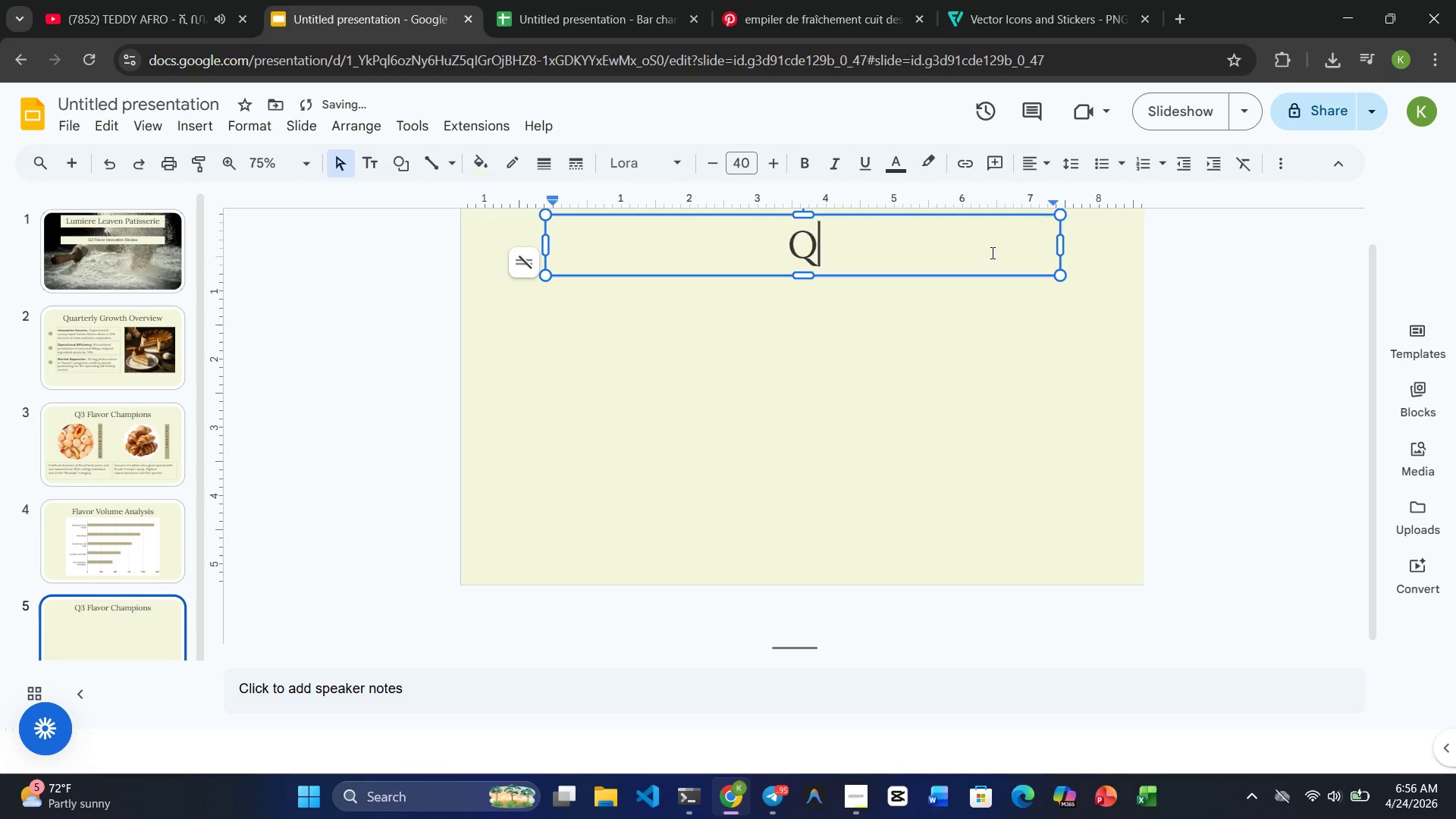 
key(Backspace)
 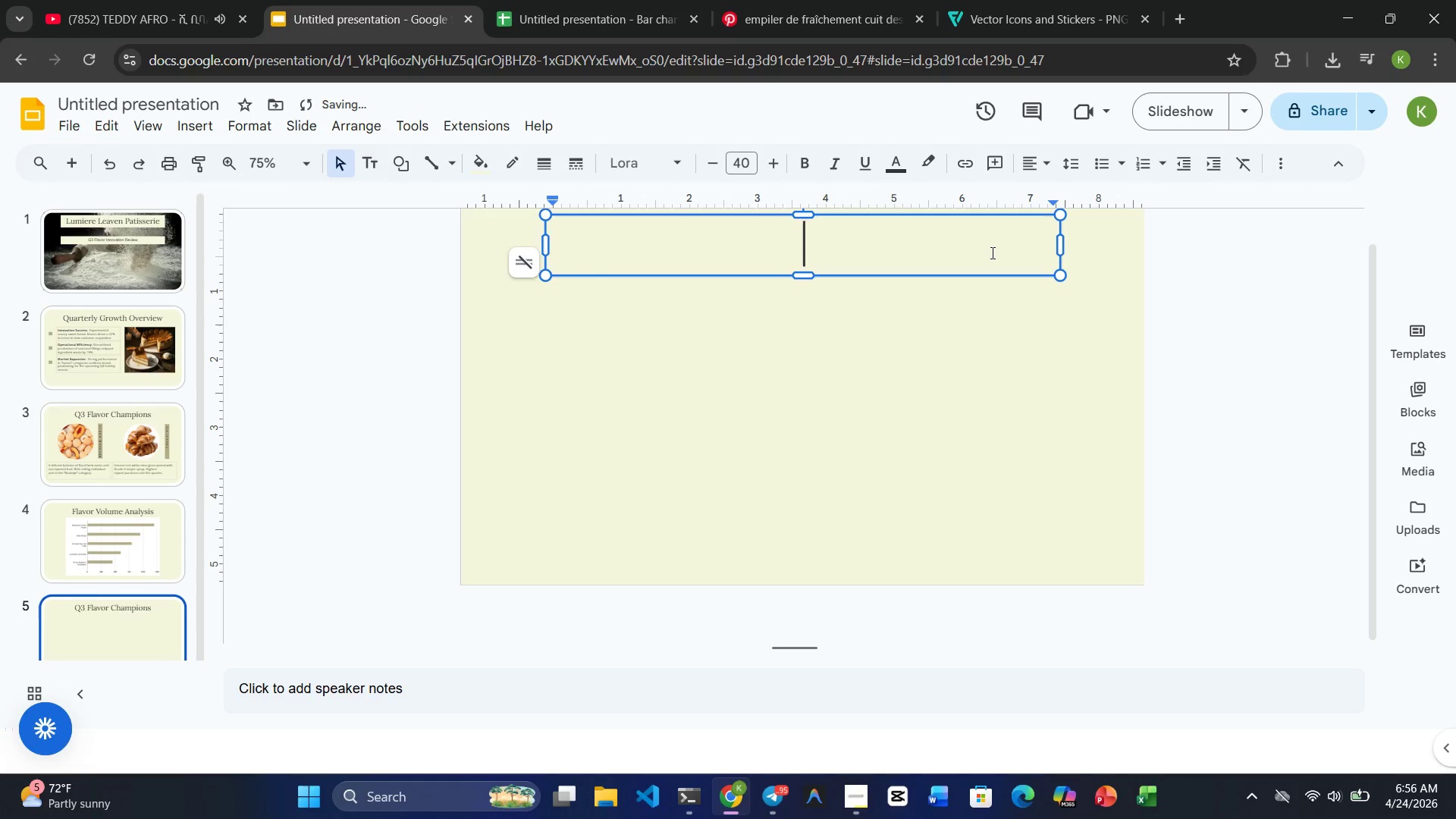 
key(Backspace)
 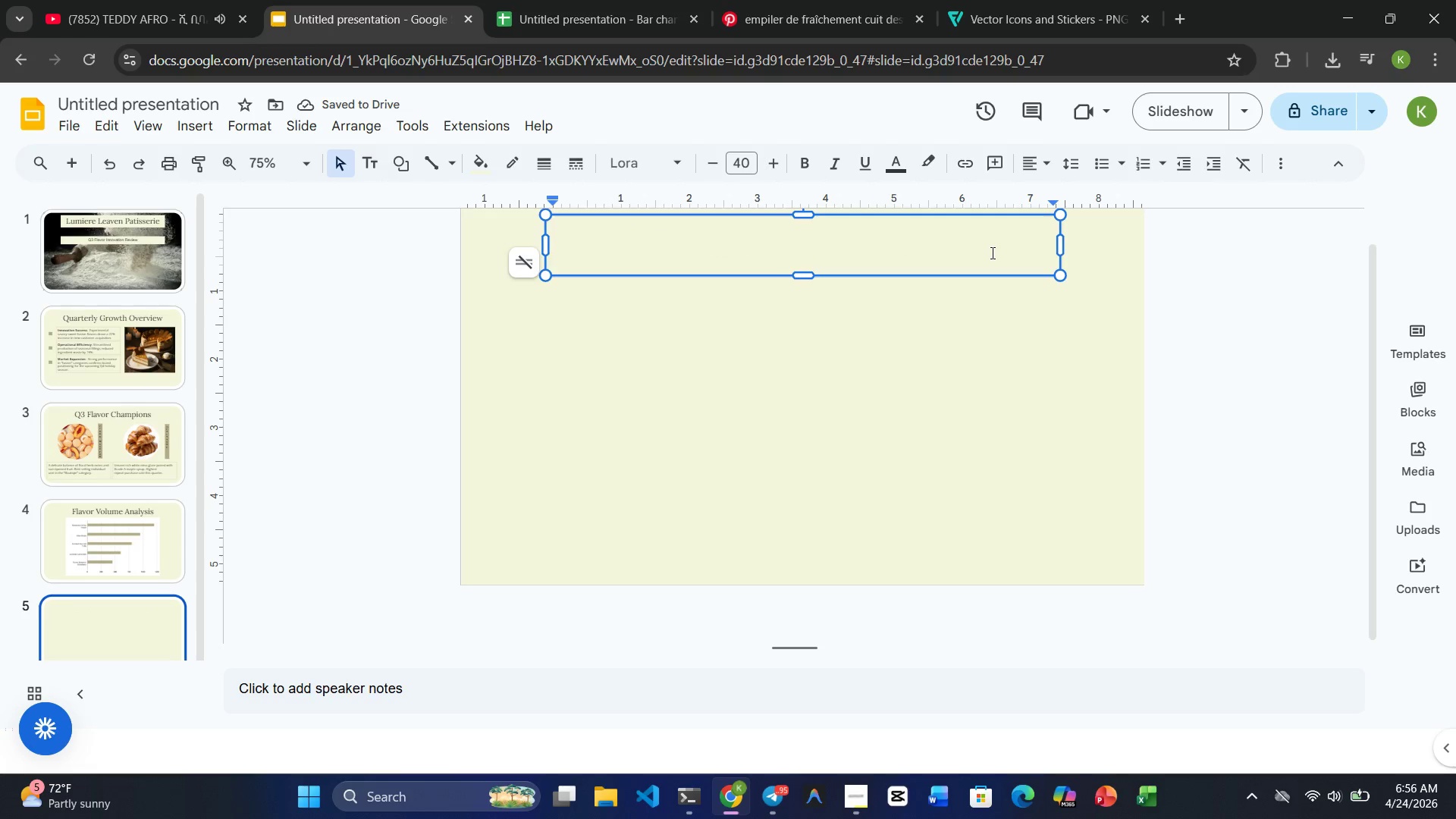 
type(The Flavor Vault: Q3 Retirementa)
key(Backspace)
type(s)
 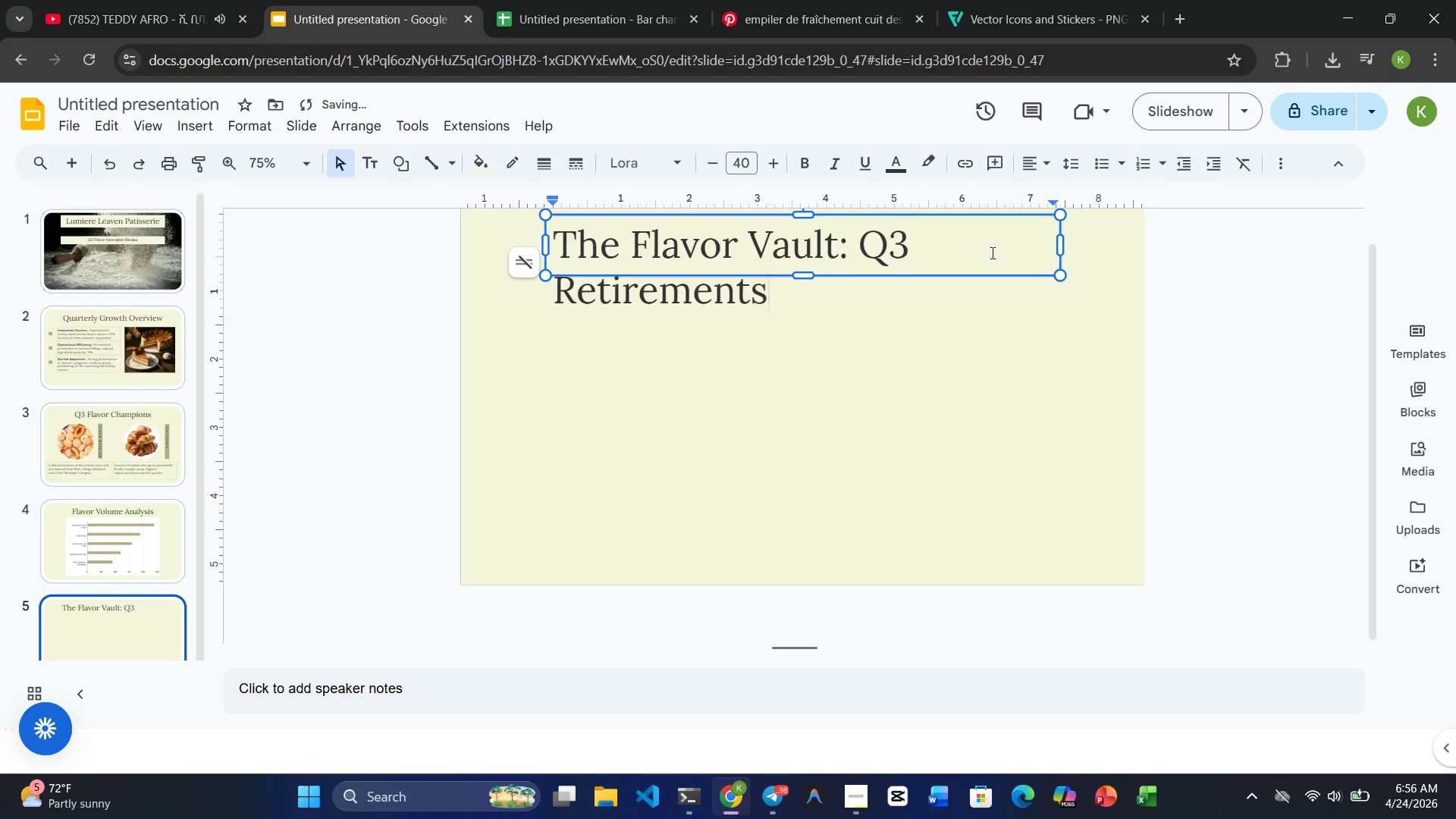 
key(Shift+ArrowUp)
 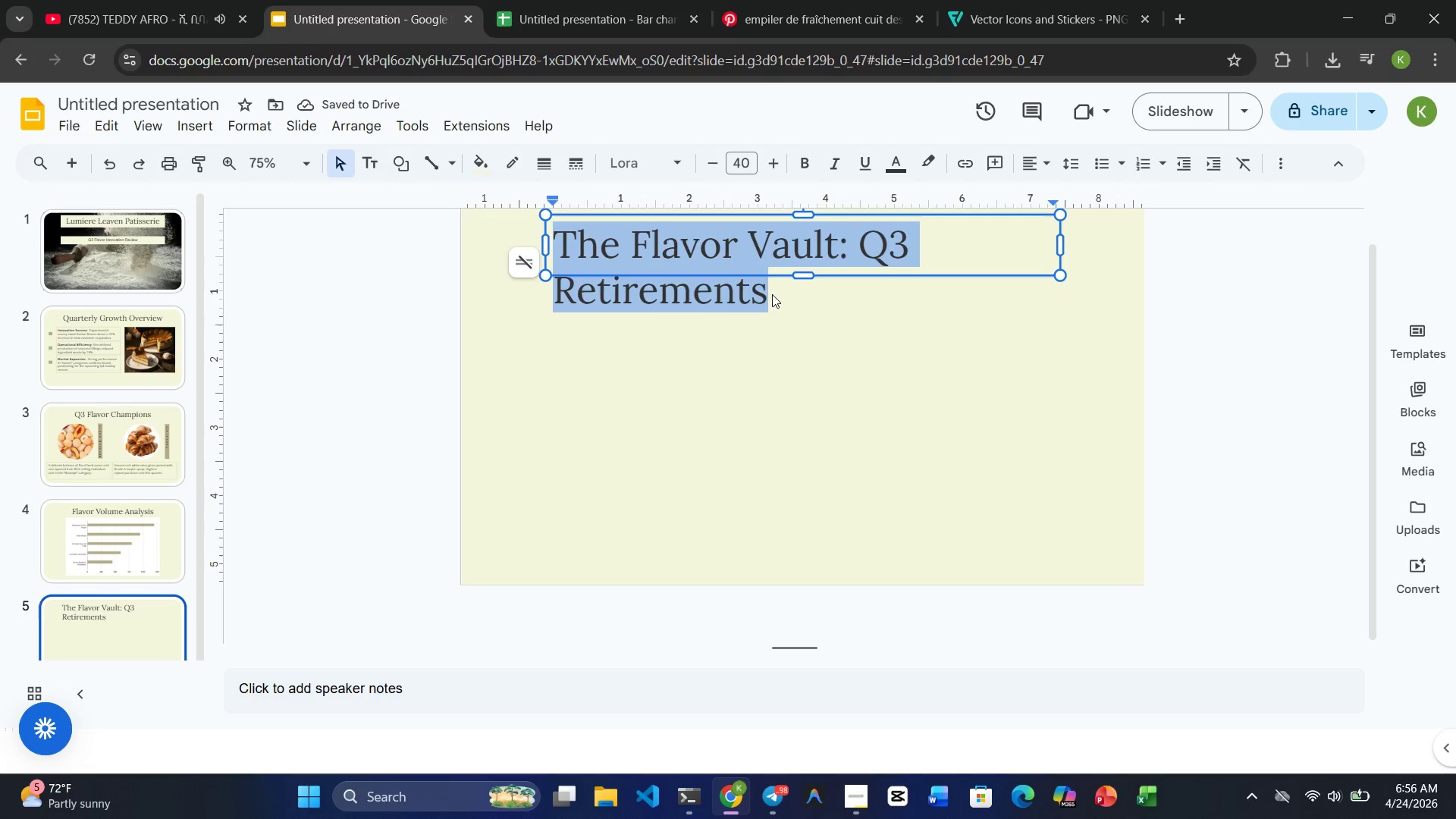 
key(Shift+ArrowUp)
 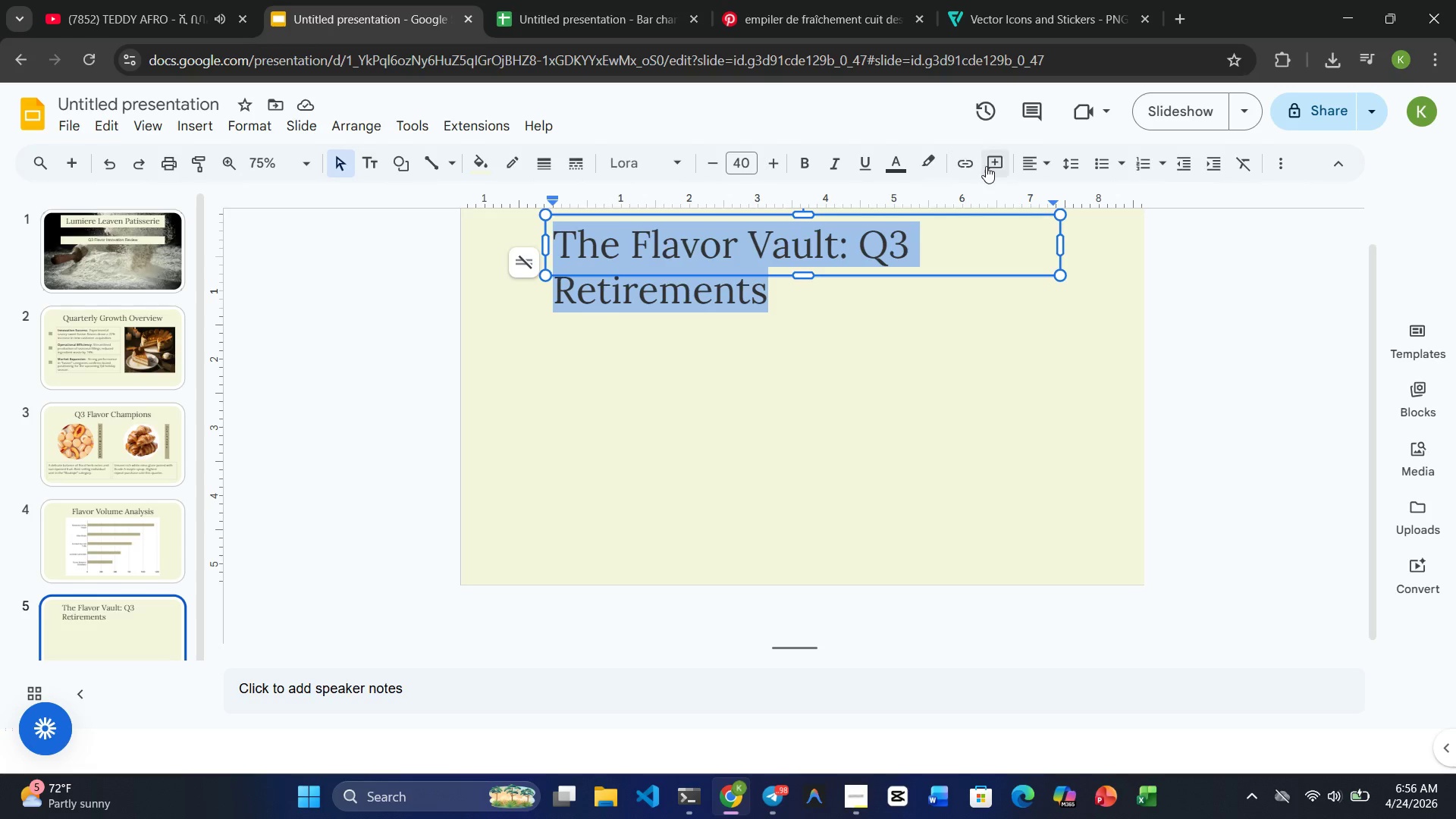 
left_click([1041, 168])
 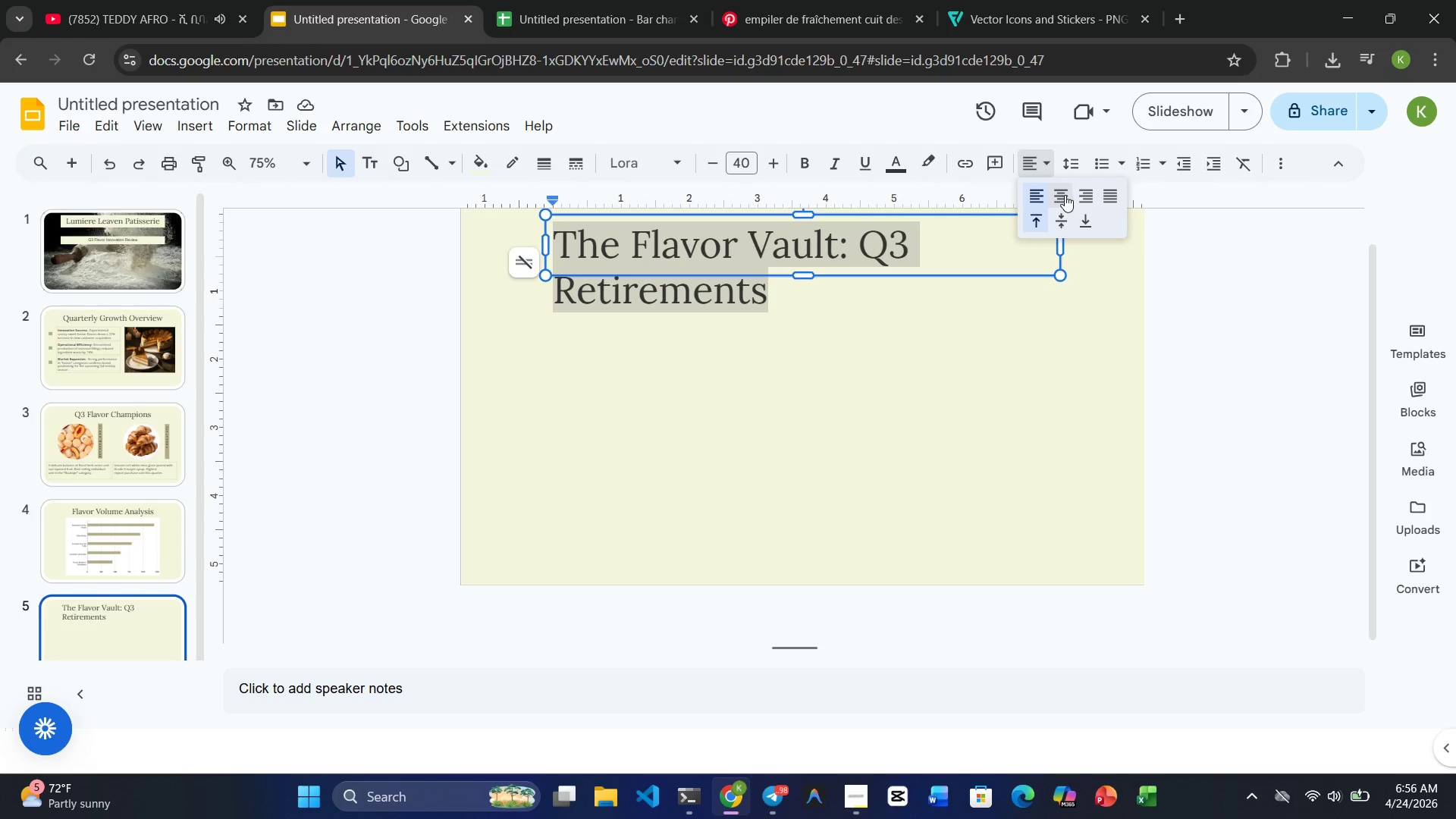 
left_click([1065, 195])
 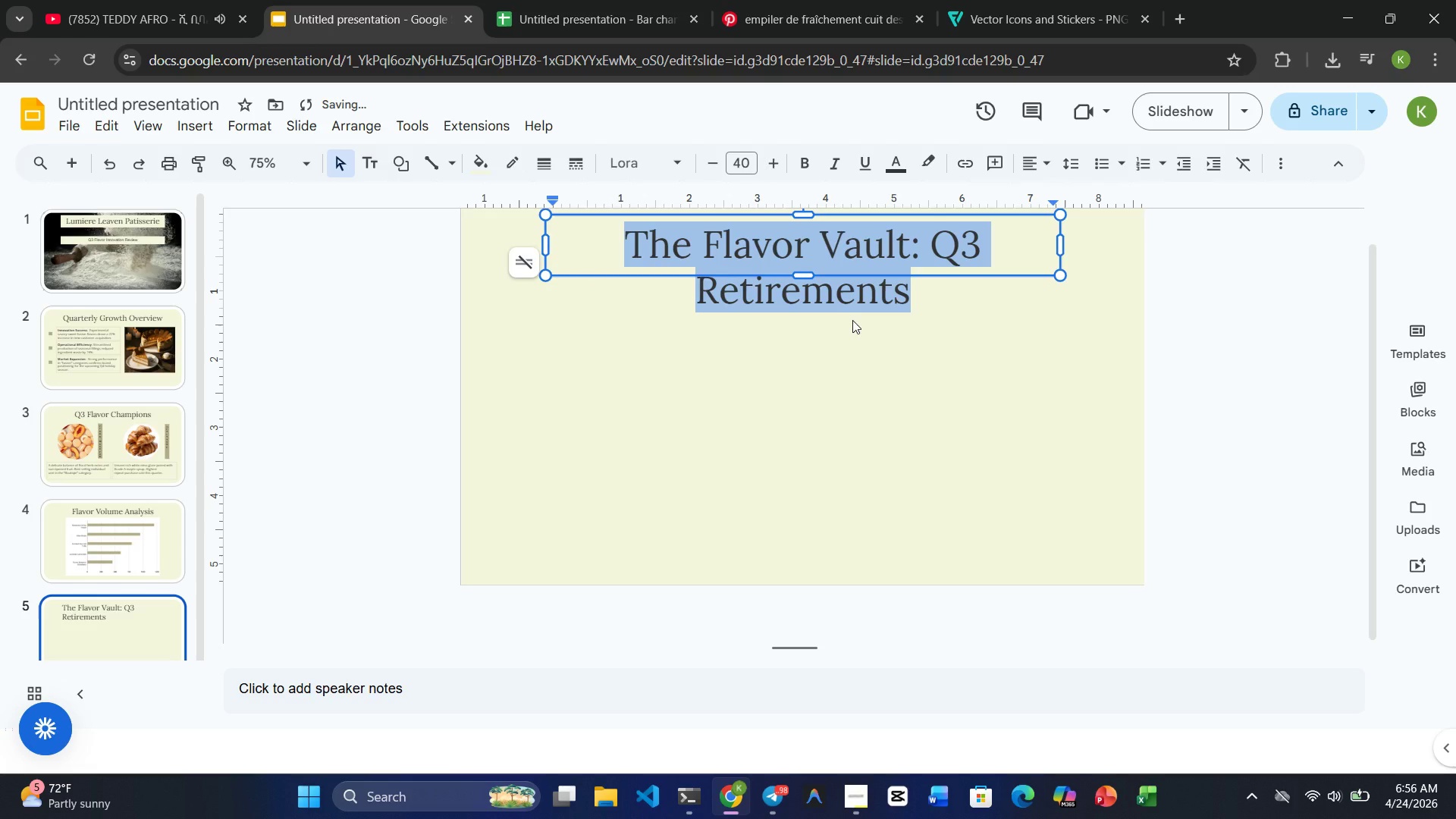 
left_click([852, 320])
 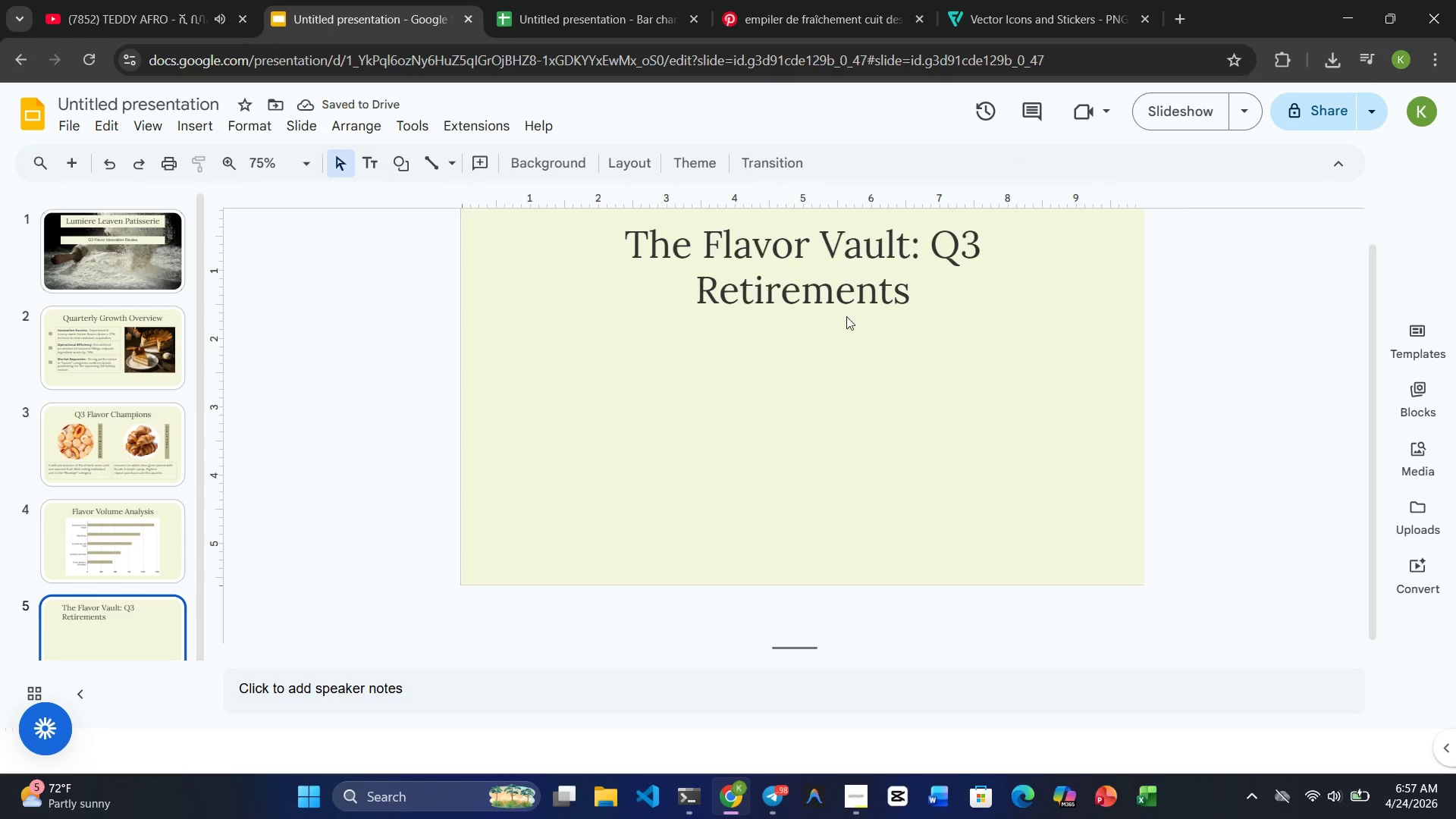 
left_click([805, 266])
 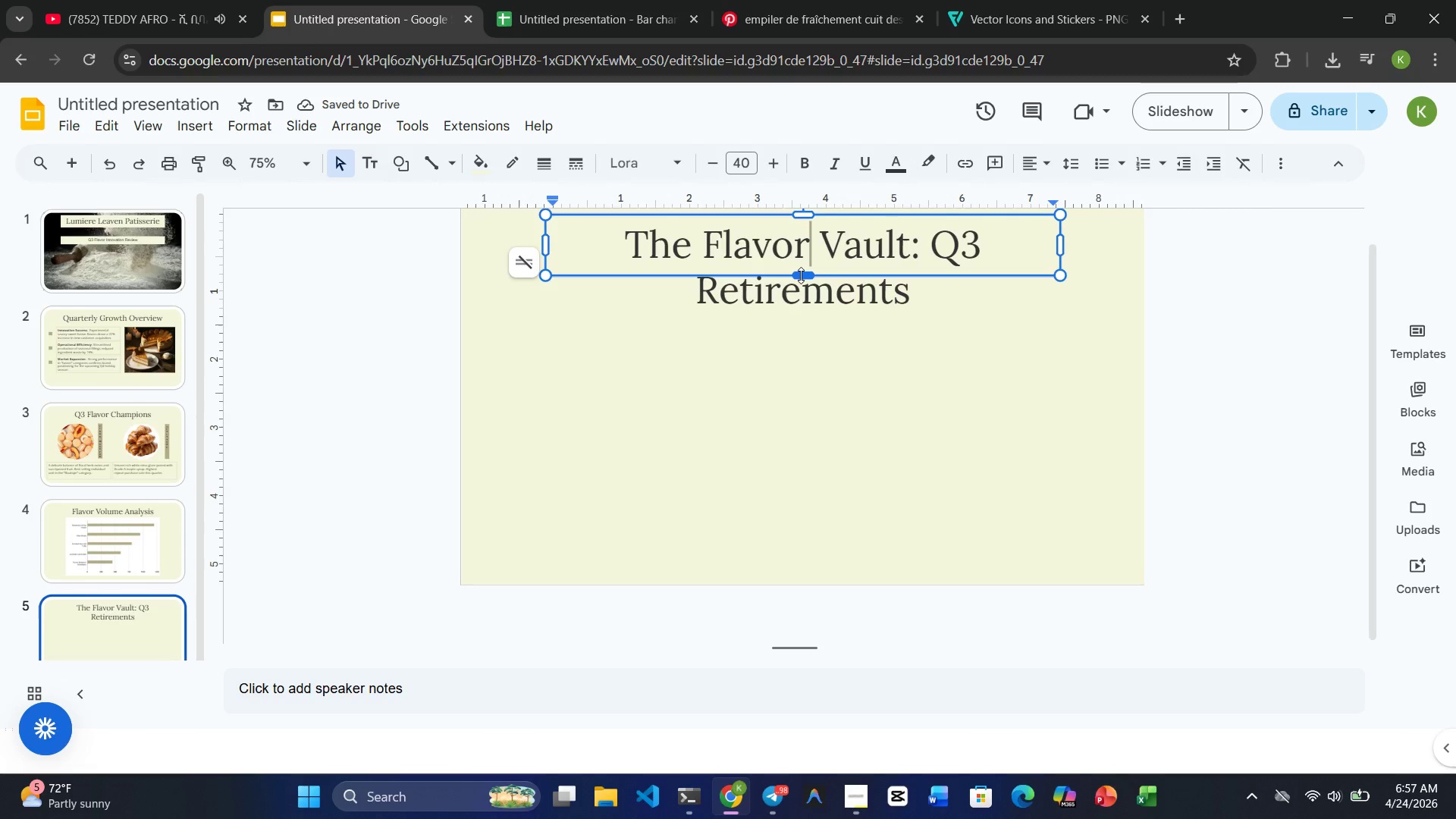 
left_click_drag(start_coordinate=[801, 275], to_coordinate=[811, 309])
 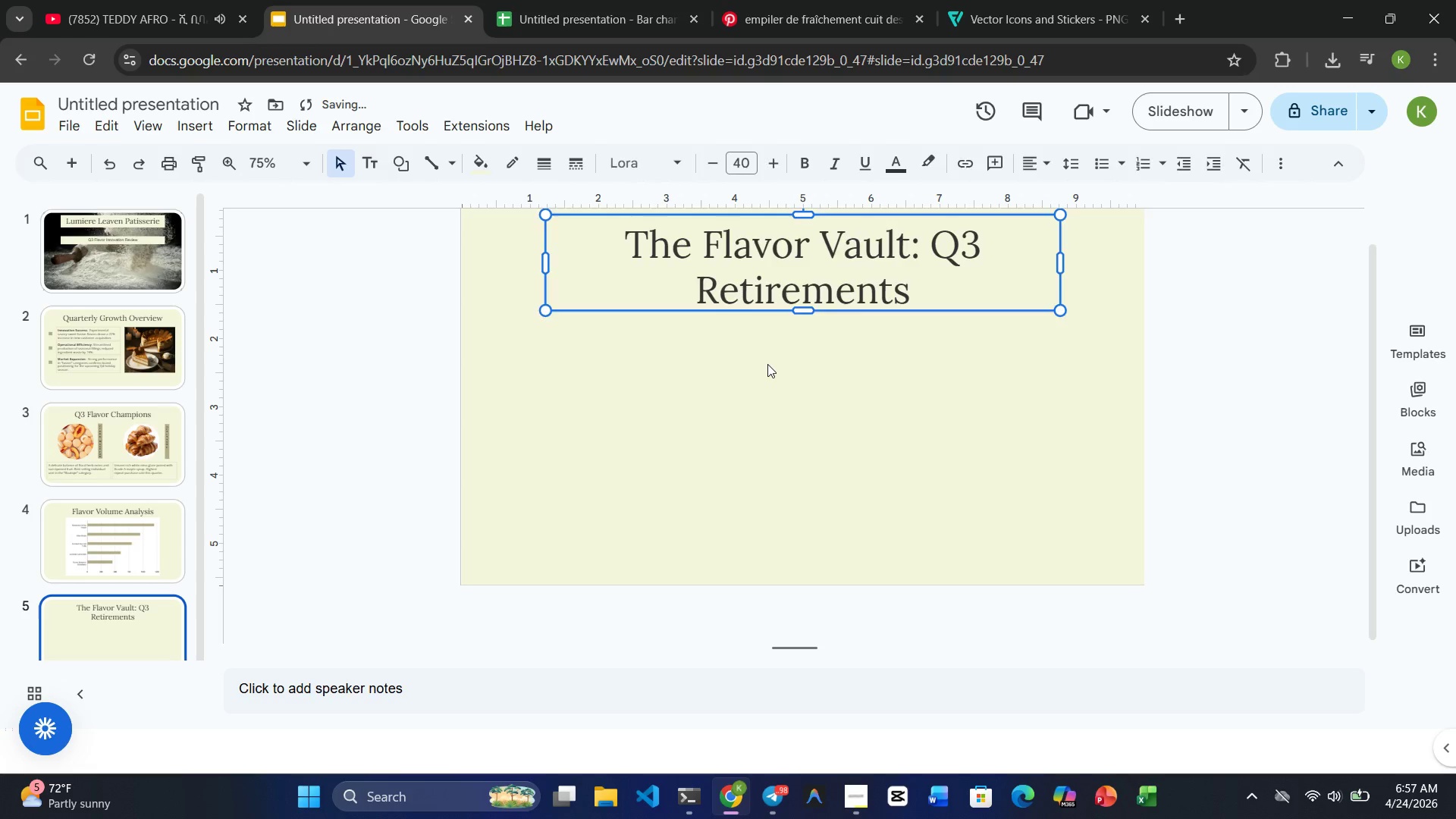 
left_click([767, 364])
 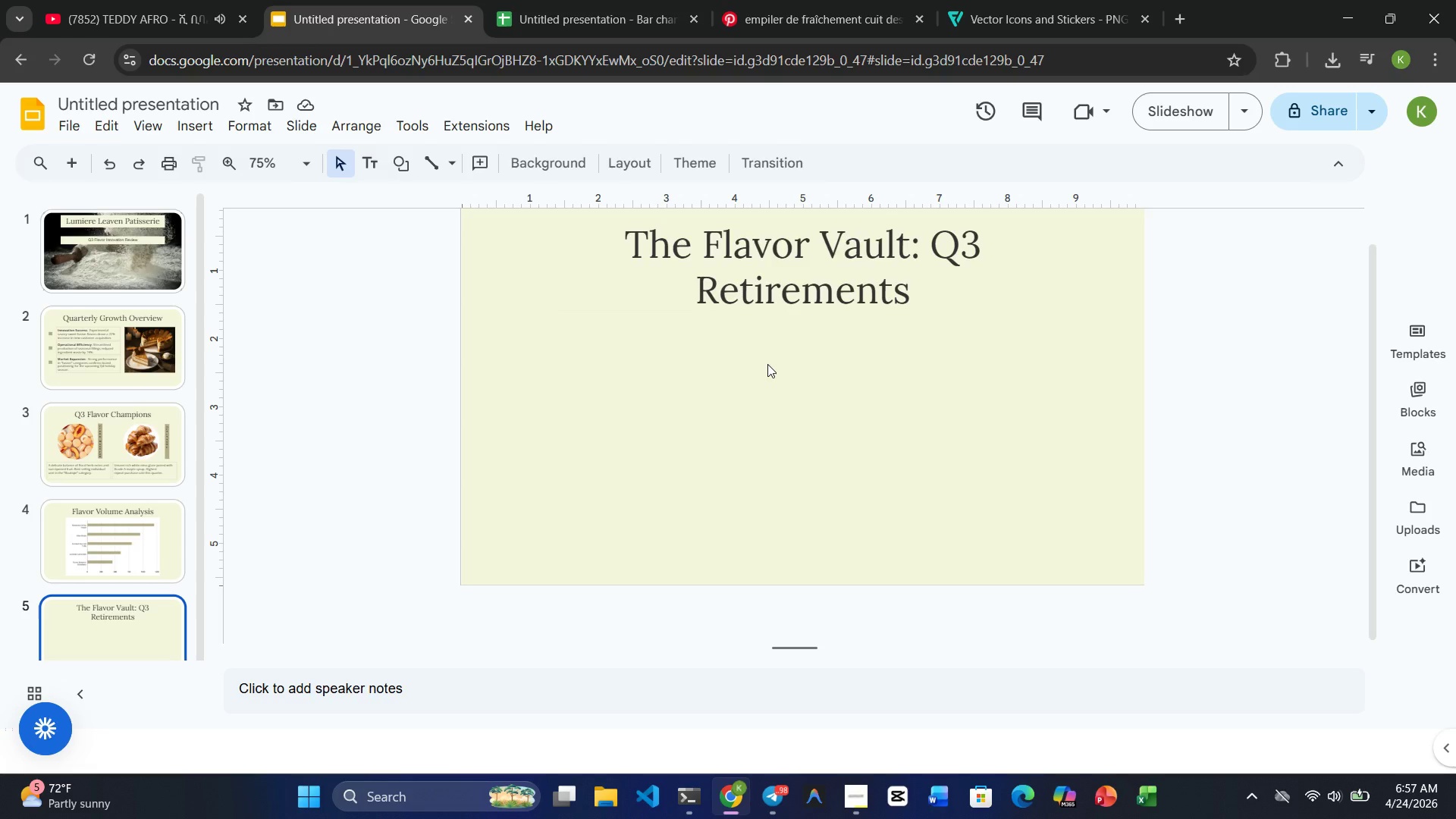 
wait(33.61)
 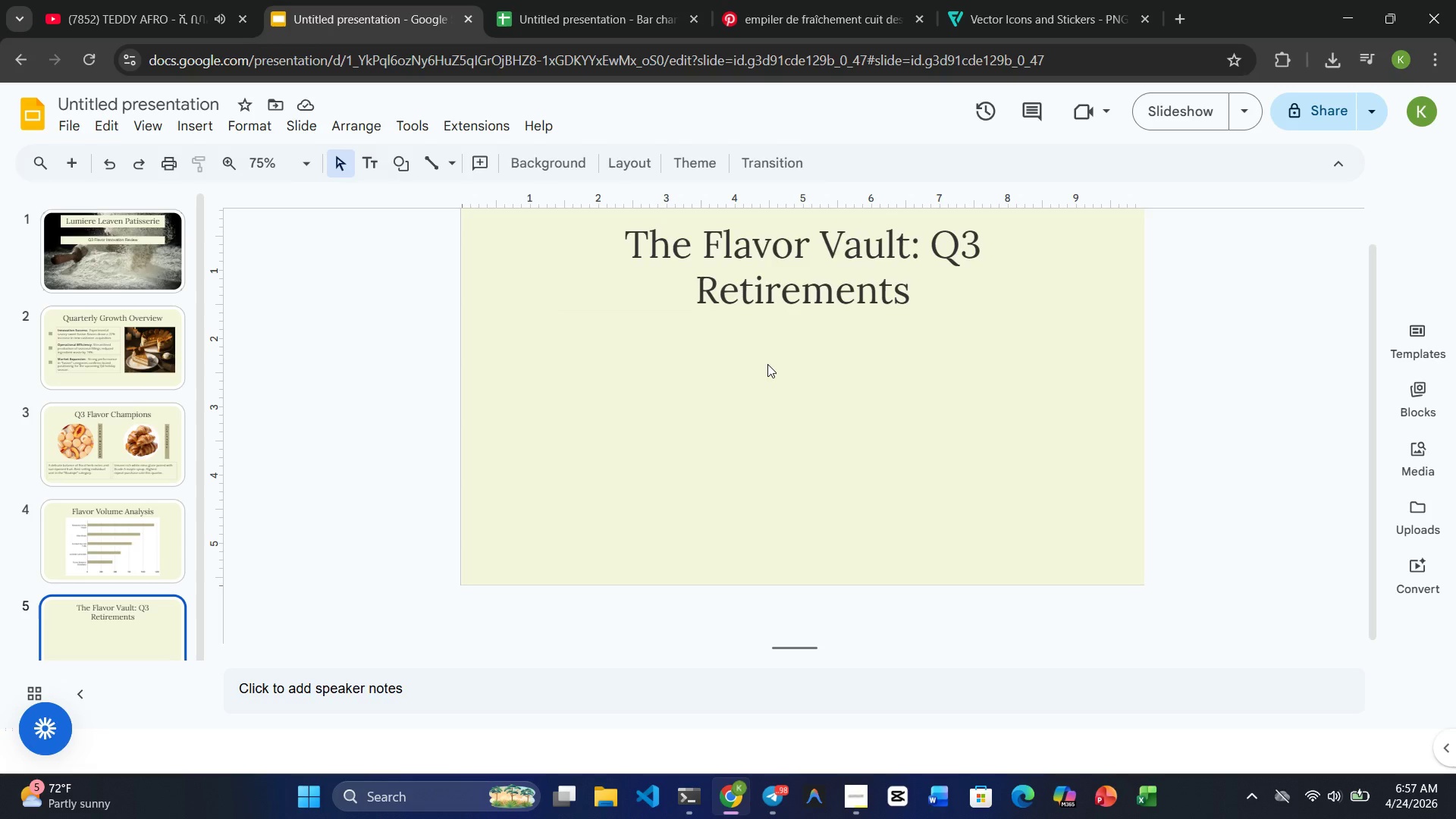 
left_click([185, 133])
 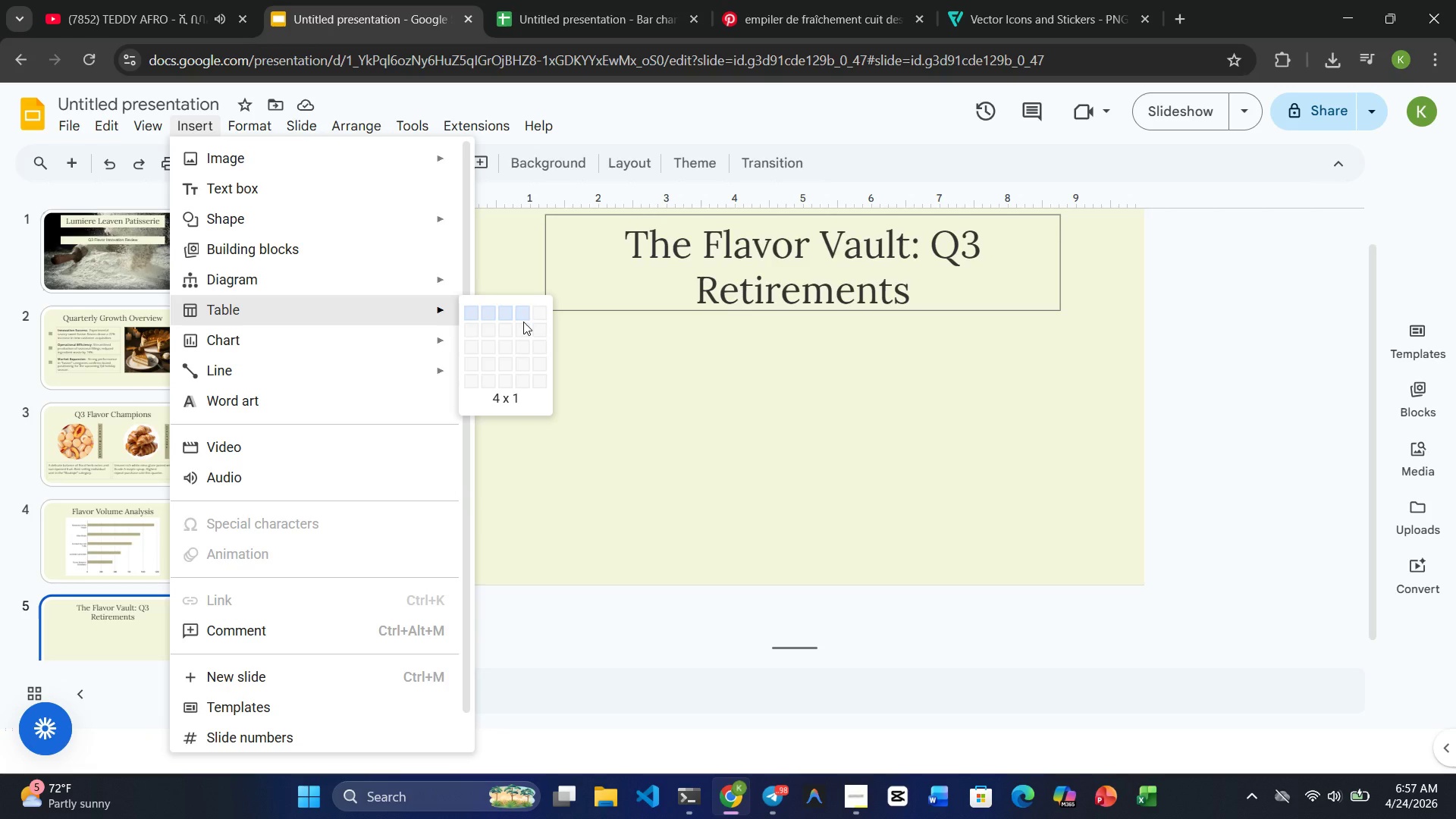 
wait(15.45)
 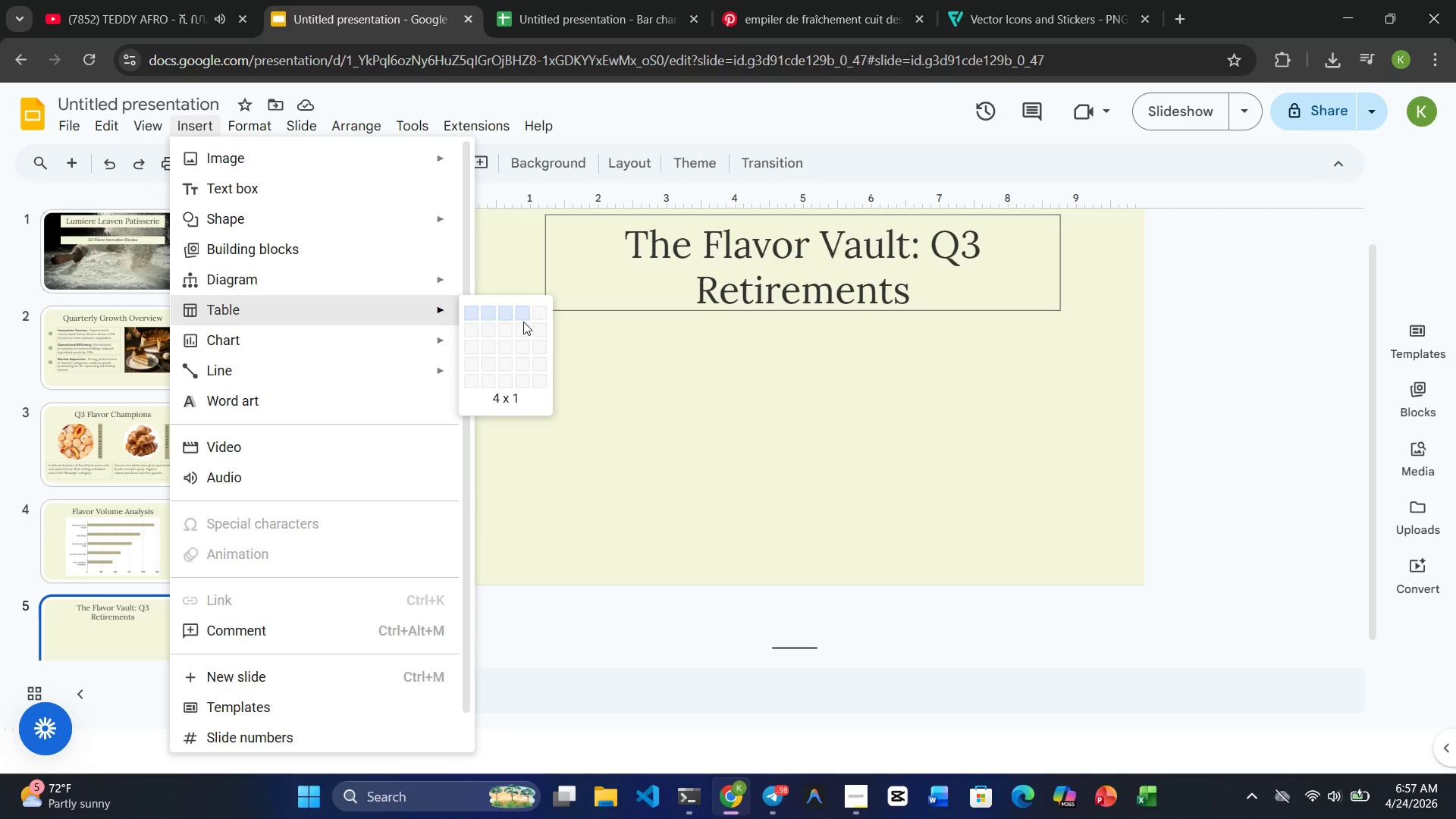 
left_click([504, 361])
 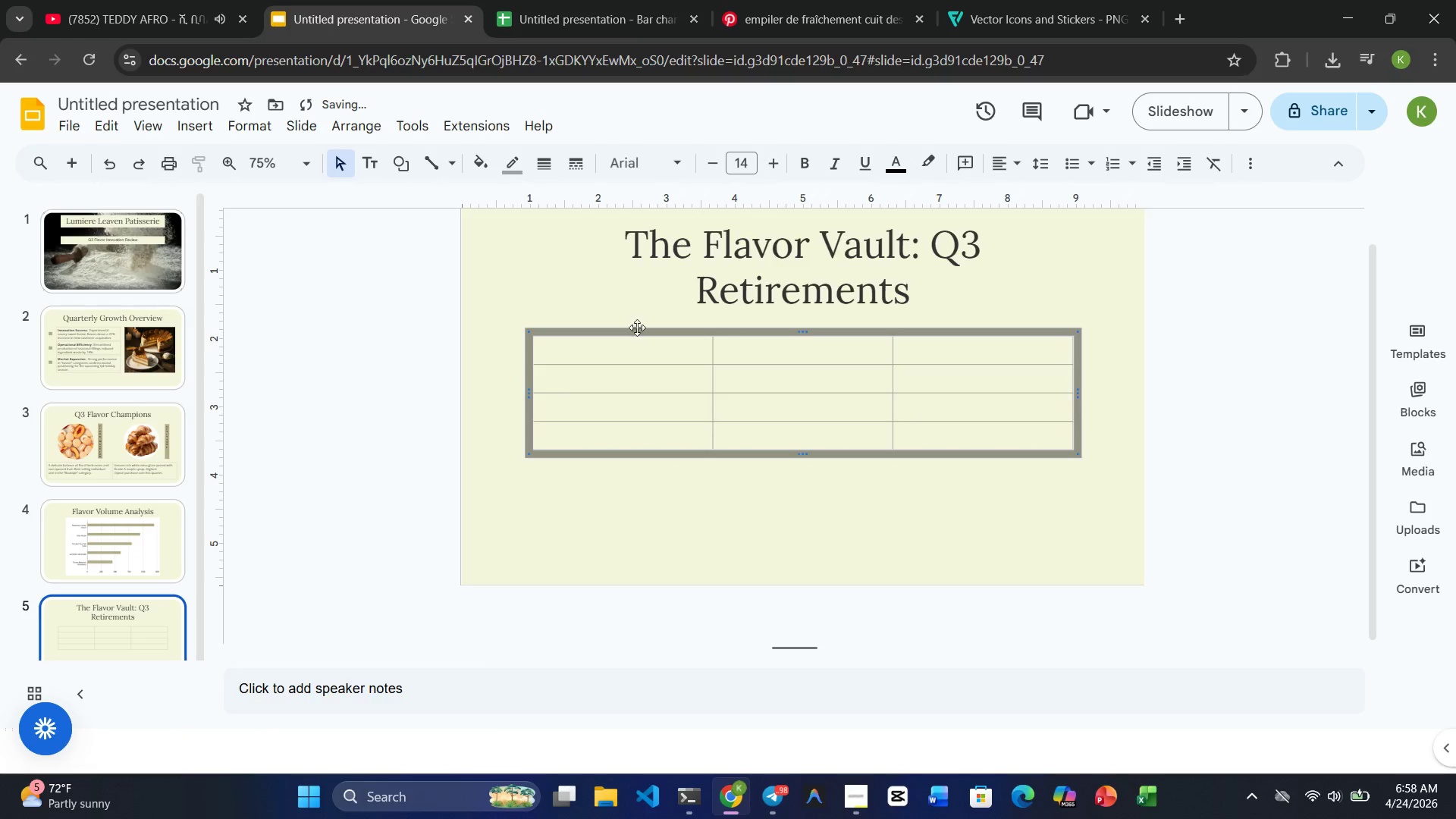 
left_click_drag(start_coordinate=[649, 514], to_coordinate=[655, 514])
 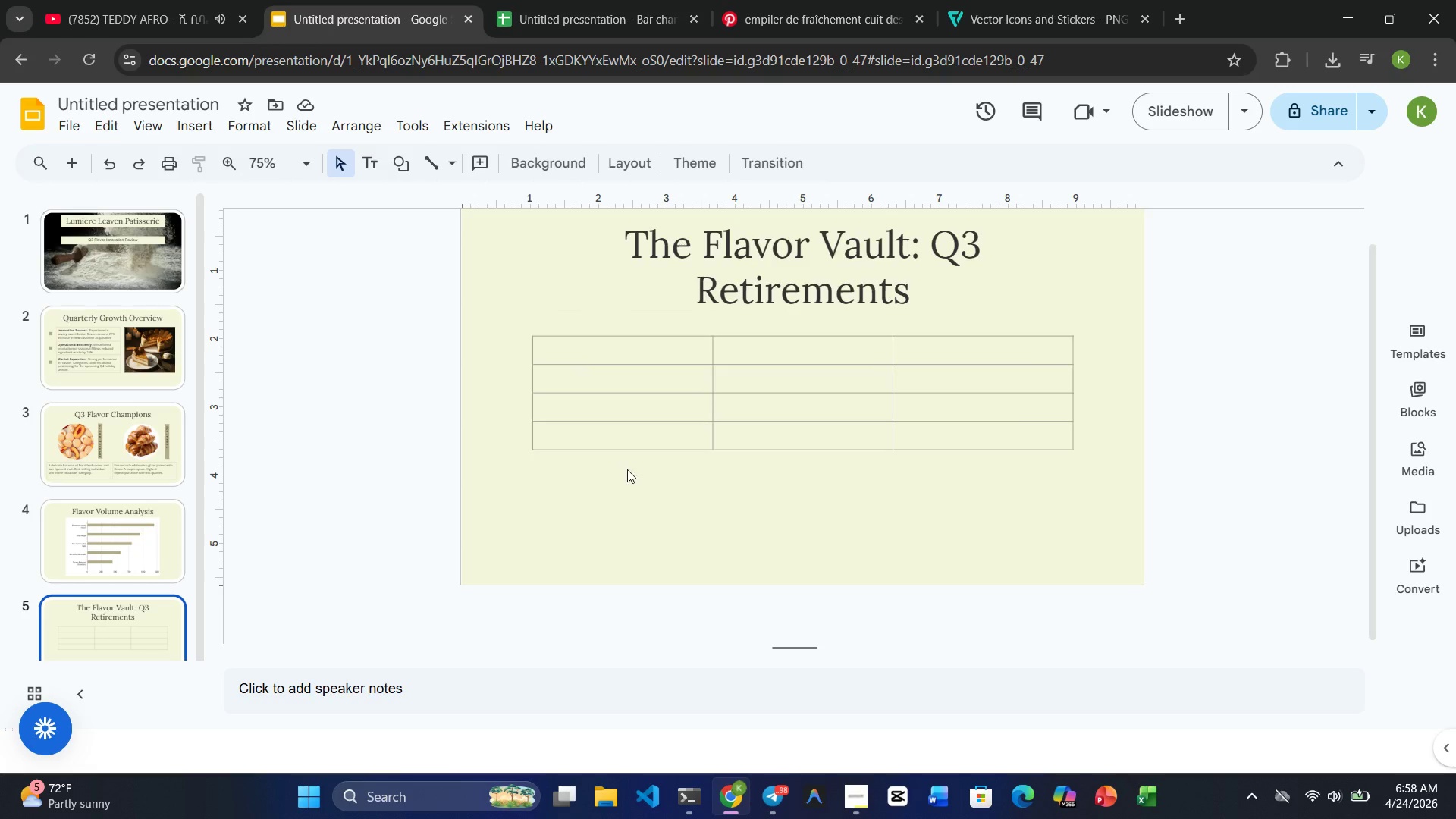 
wait(23.59)
 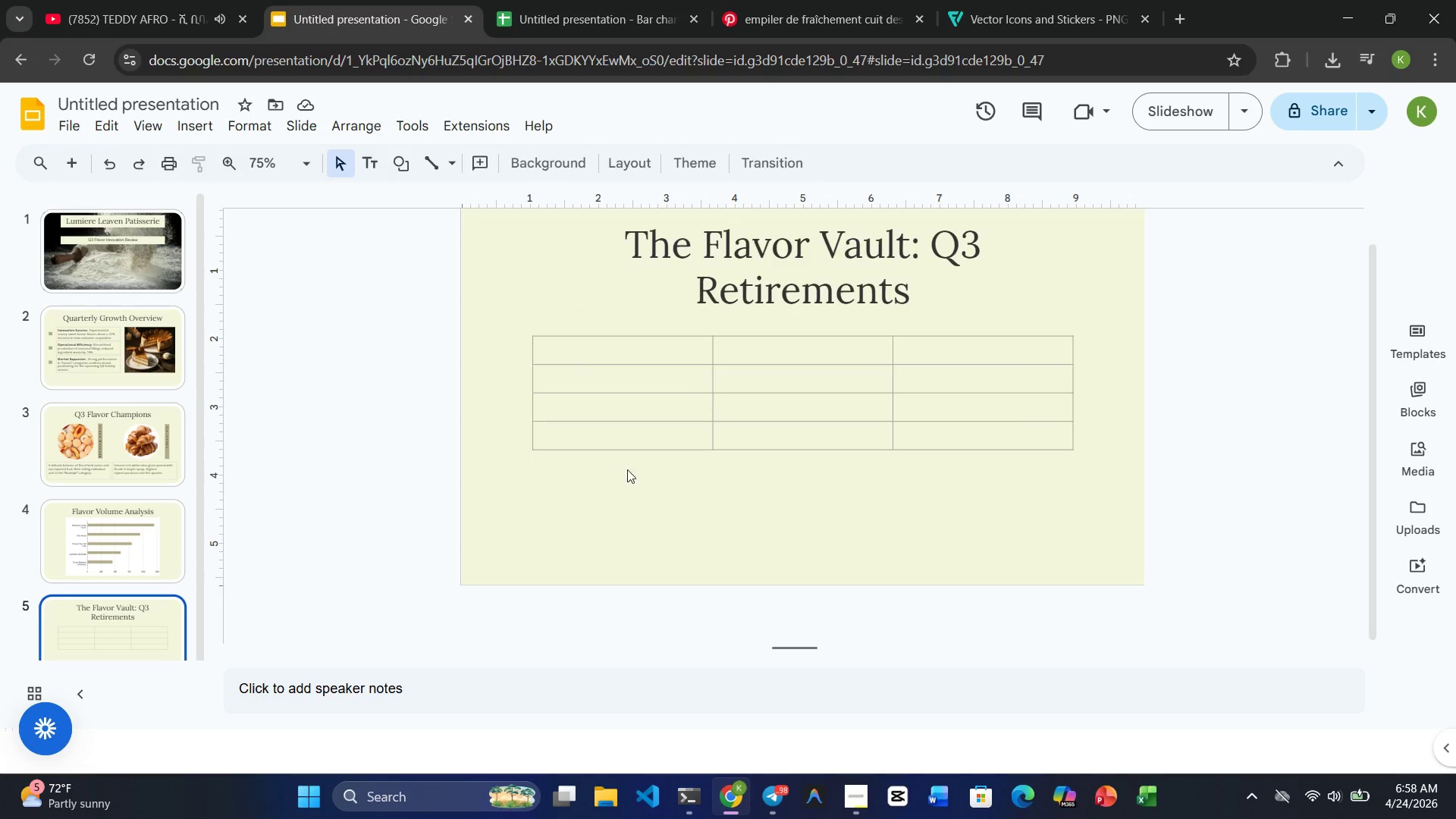 
left_click_drag(start_coordinate=[538, 353], to_coordinate=[1071, 339])
 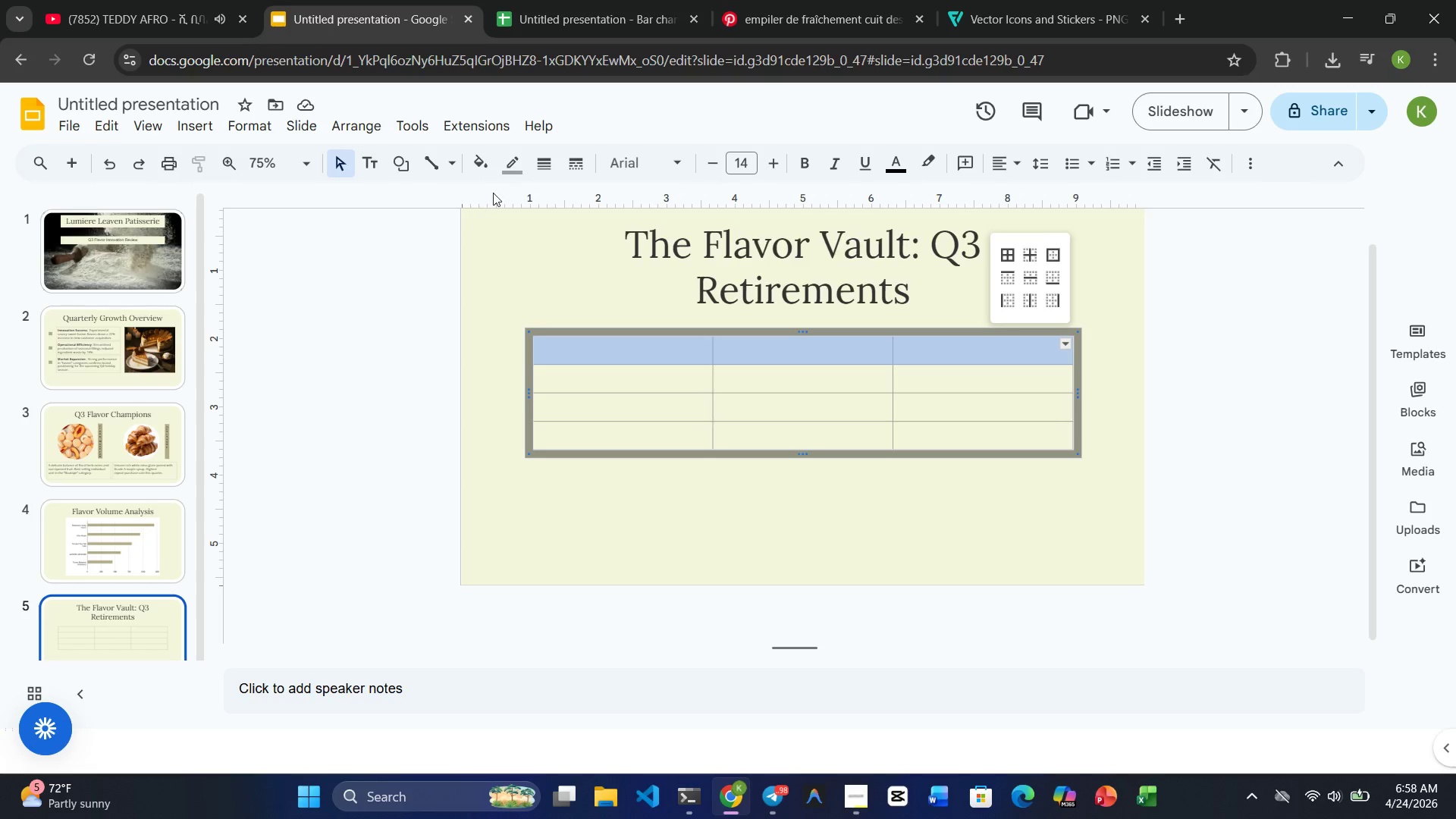 
left_click([471, 155])
 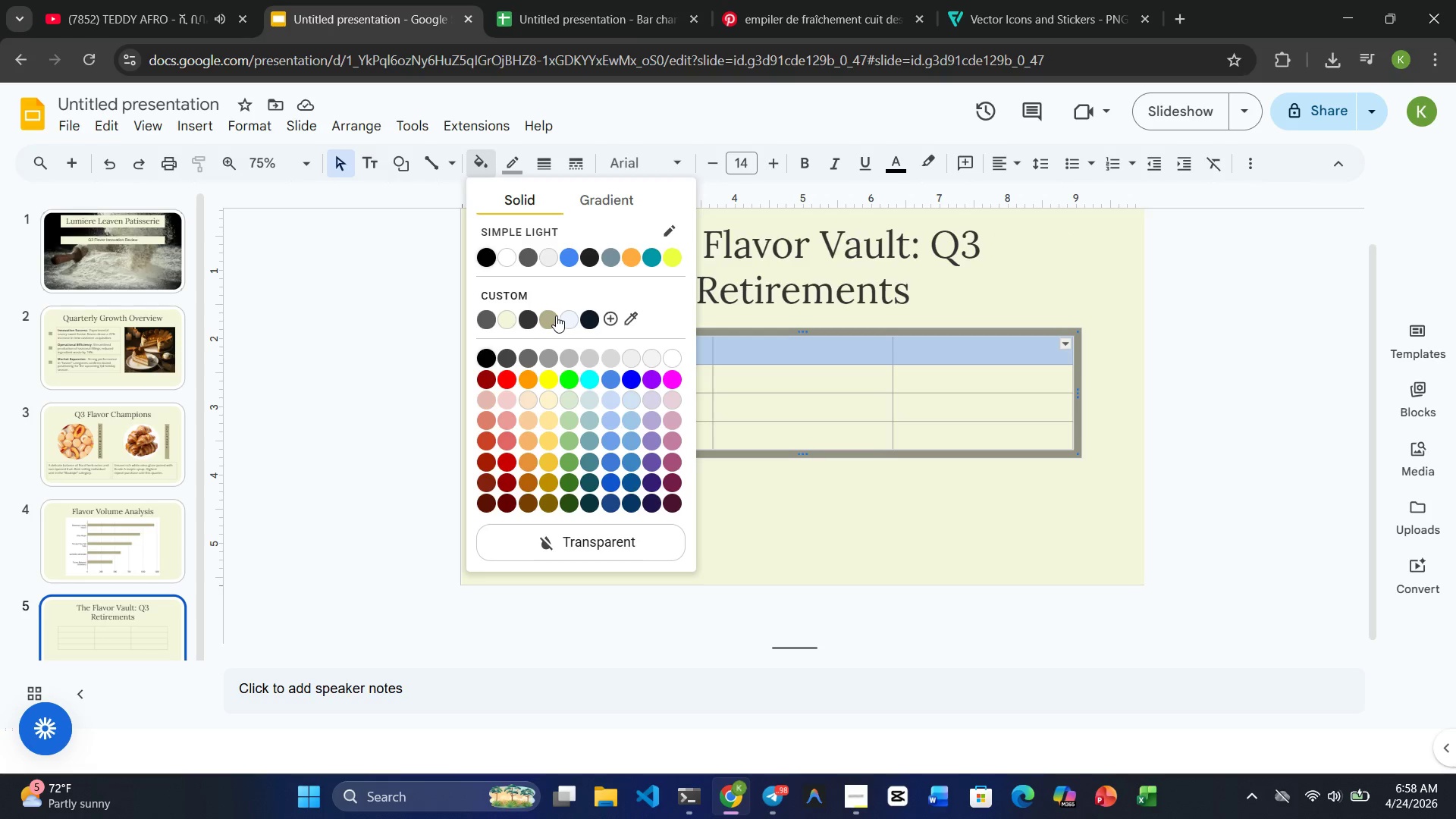 
left_click([545, 320])
 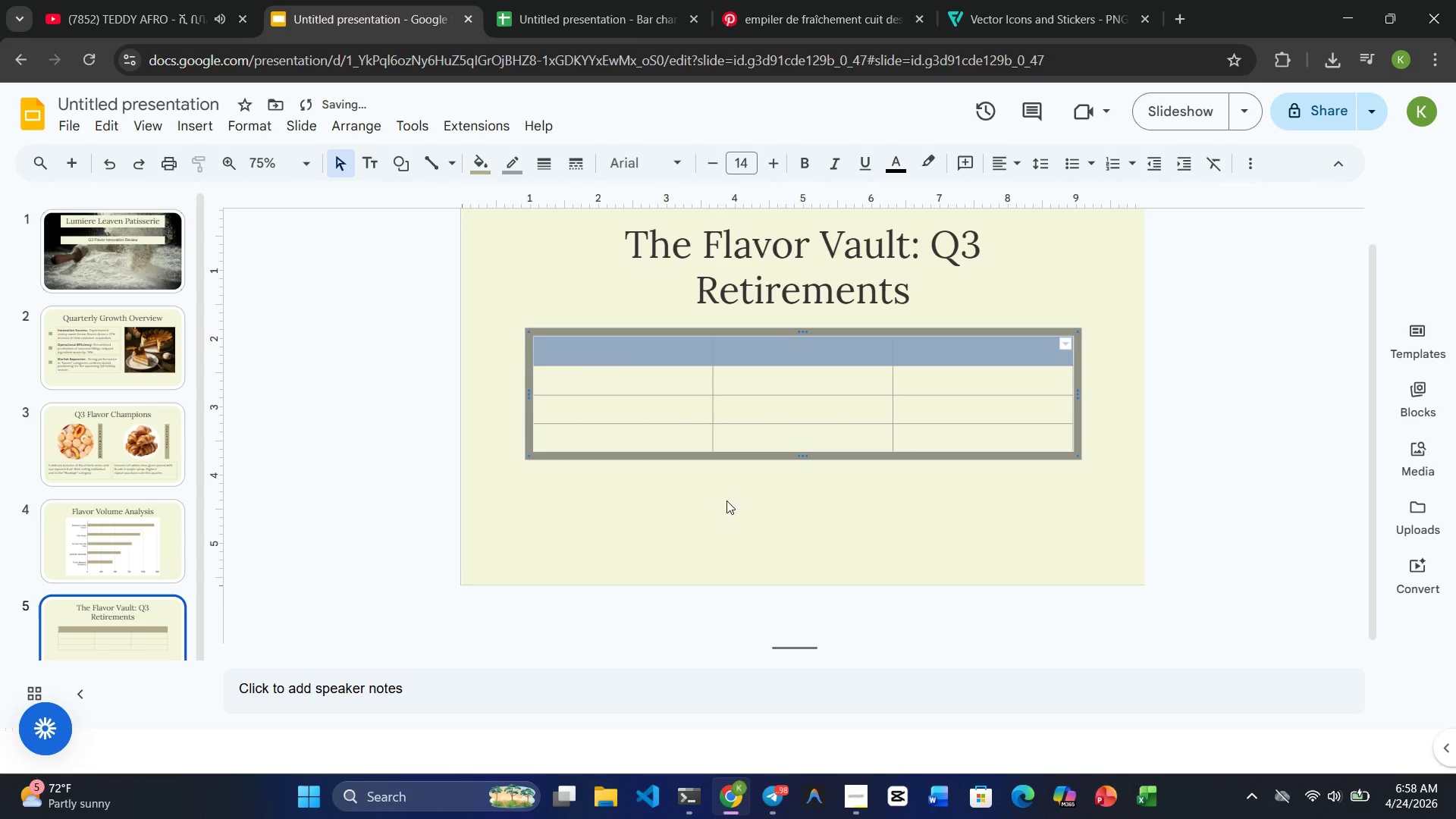 
left_click([731, 534])
 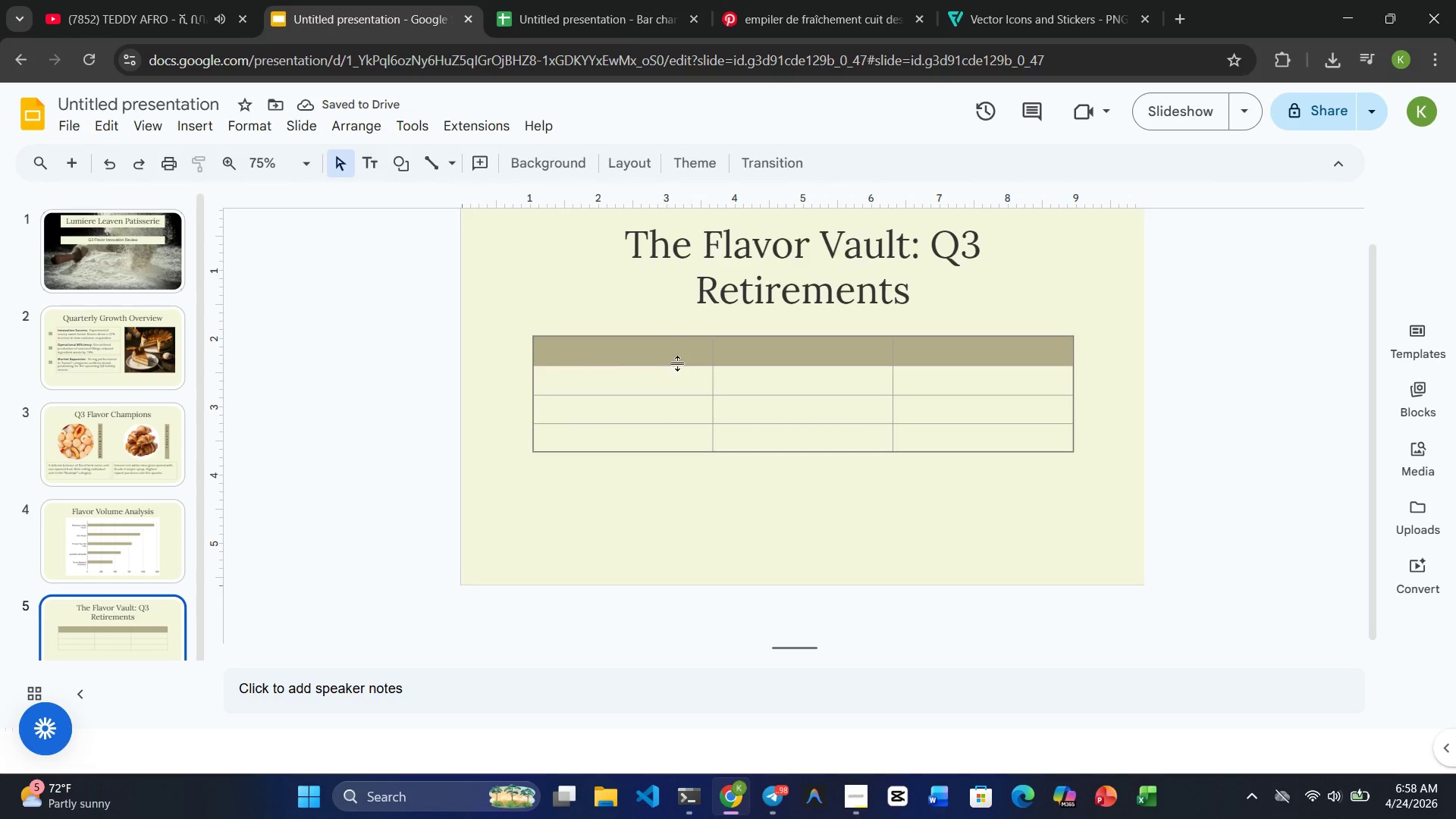 
left_click([620, 351])
 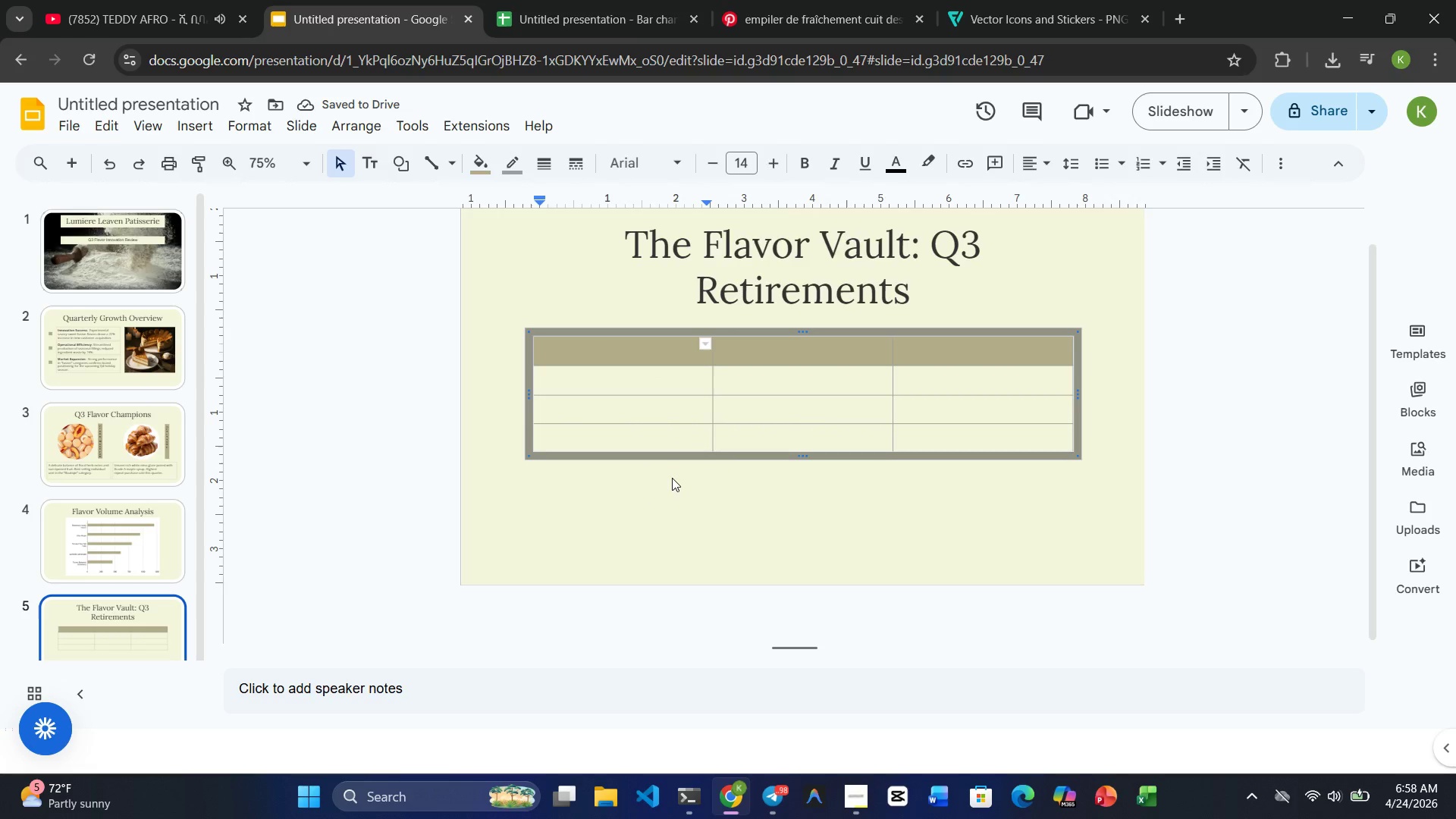 
left_click([674, 480])
 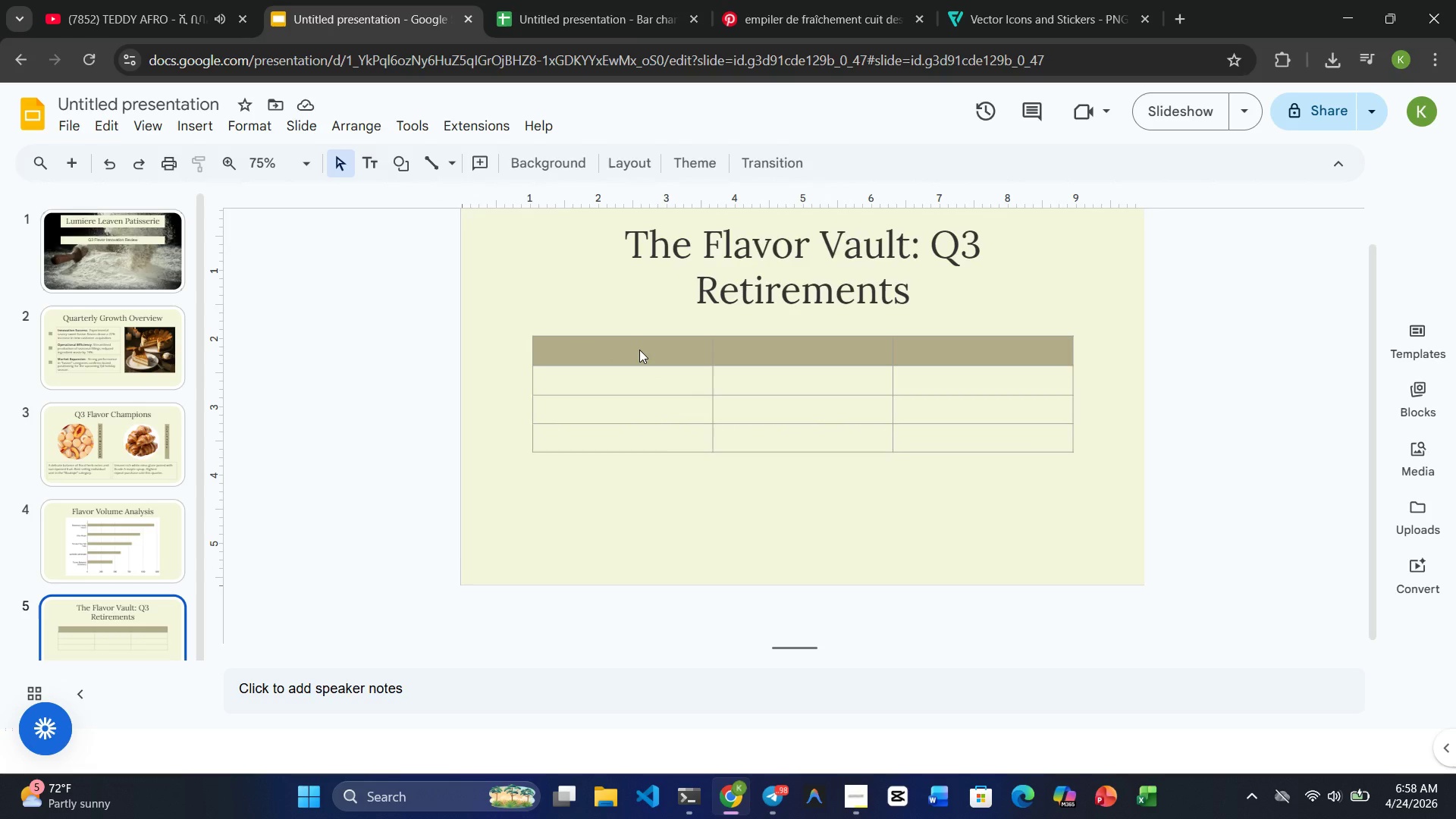 
left_click([639, 350])
 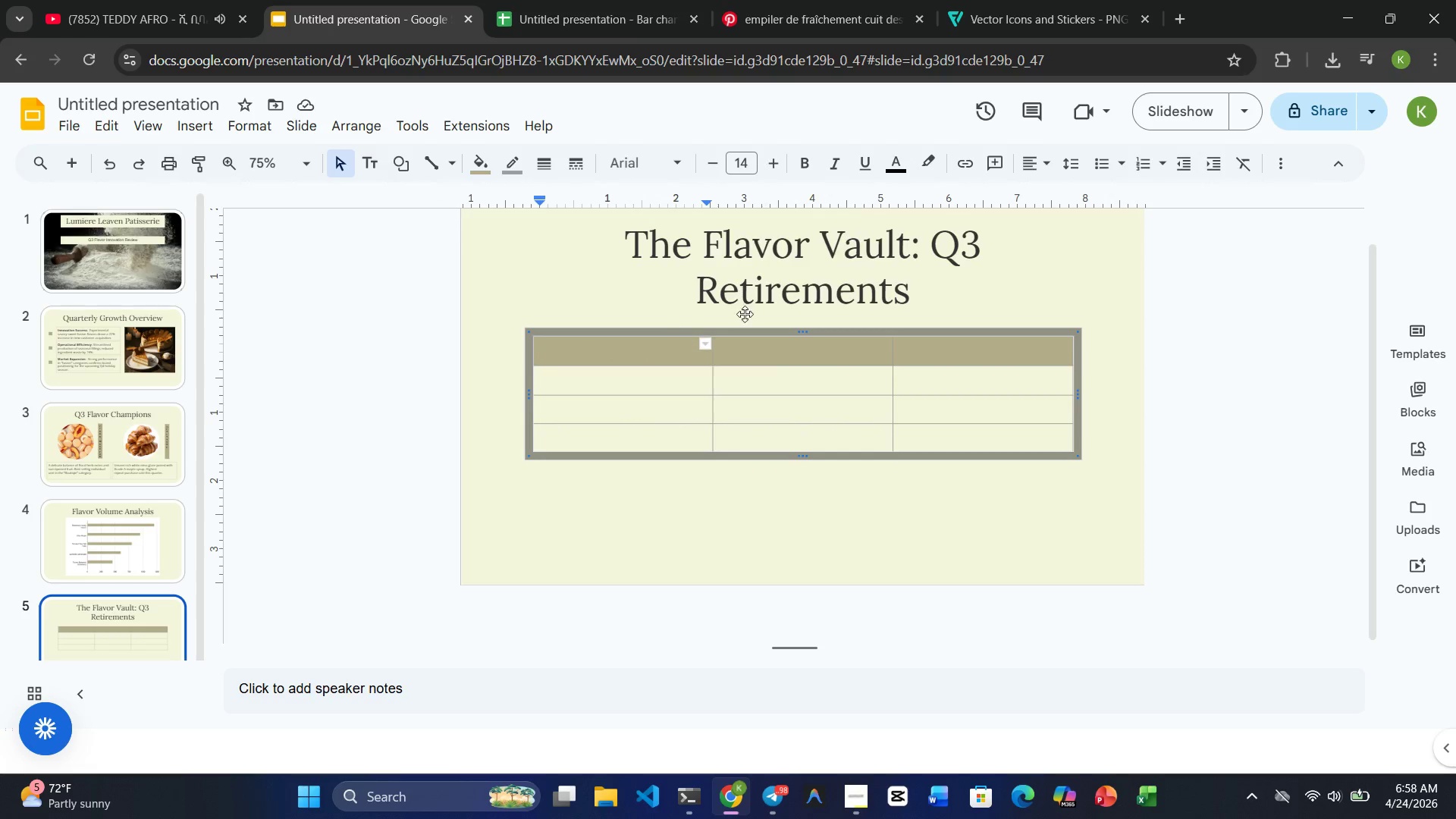 
mouse_move([723, 205])
 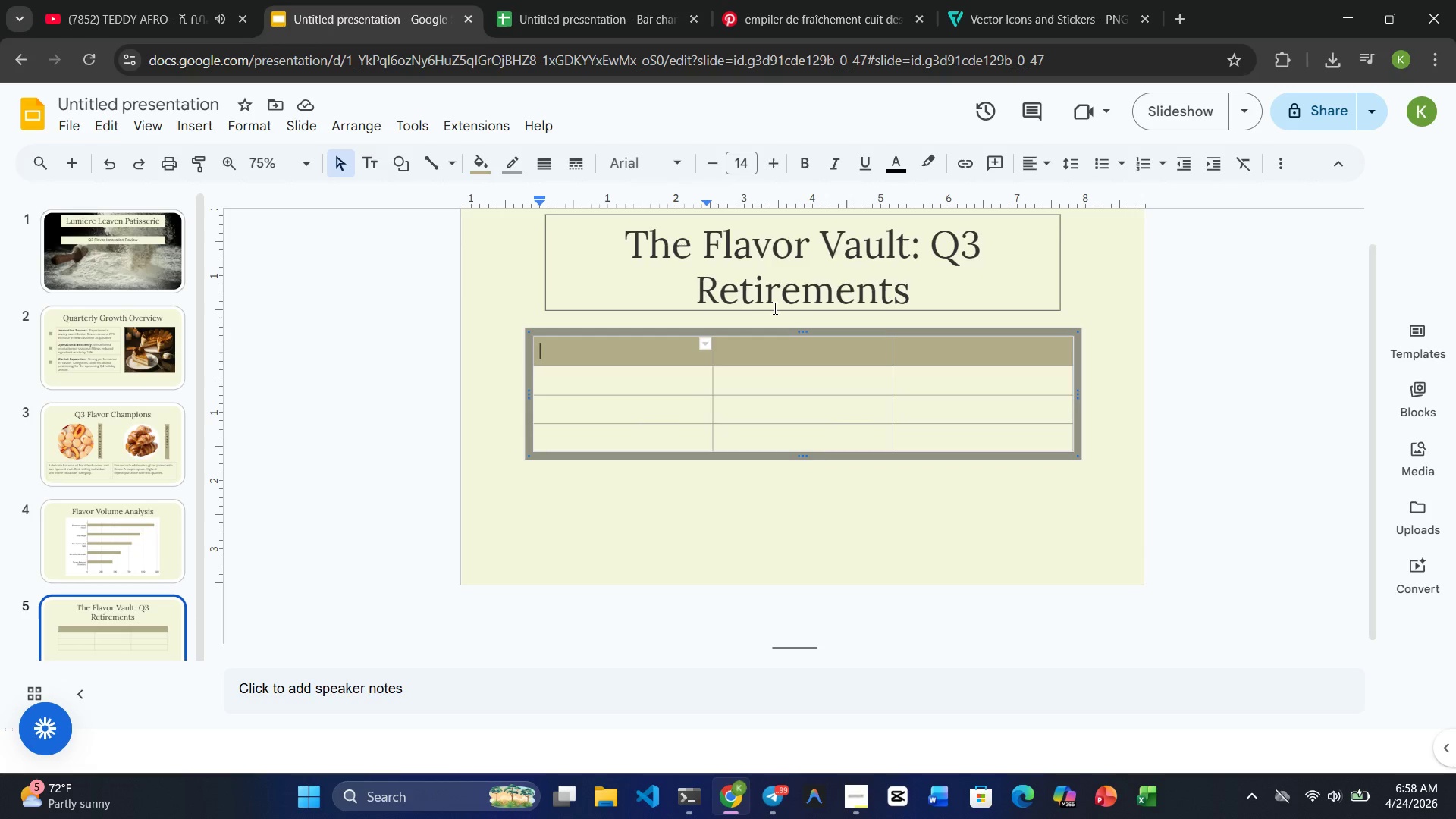 
wait(7.55)
 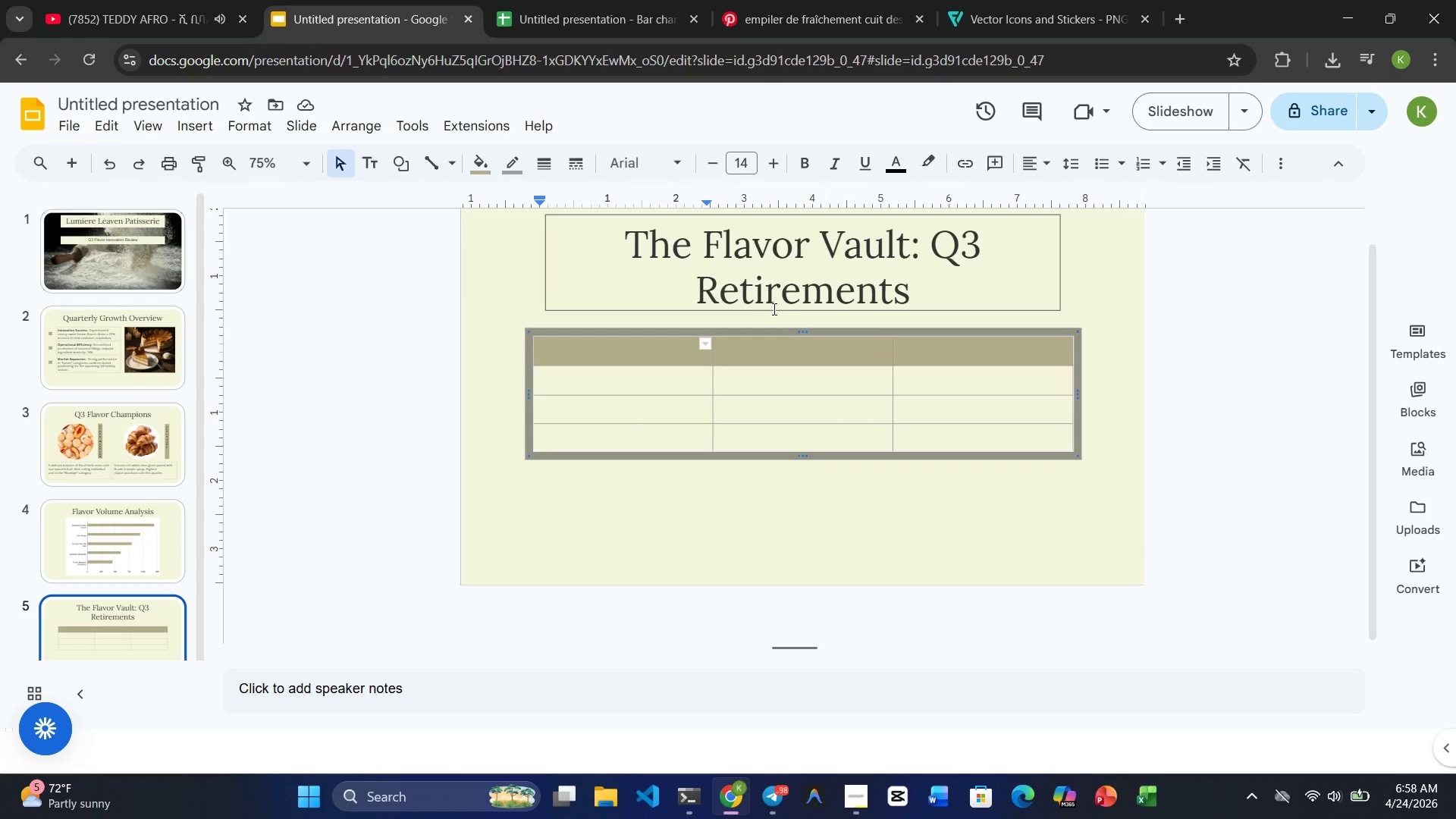 
type(Flavor Name)
 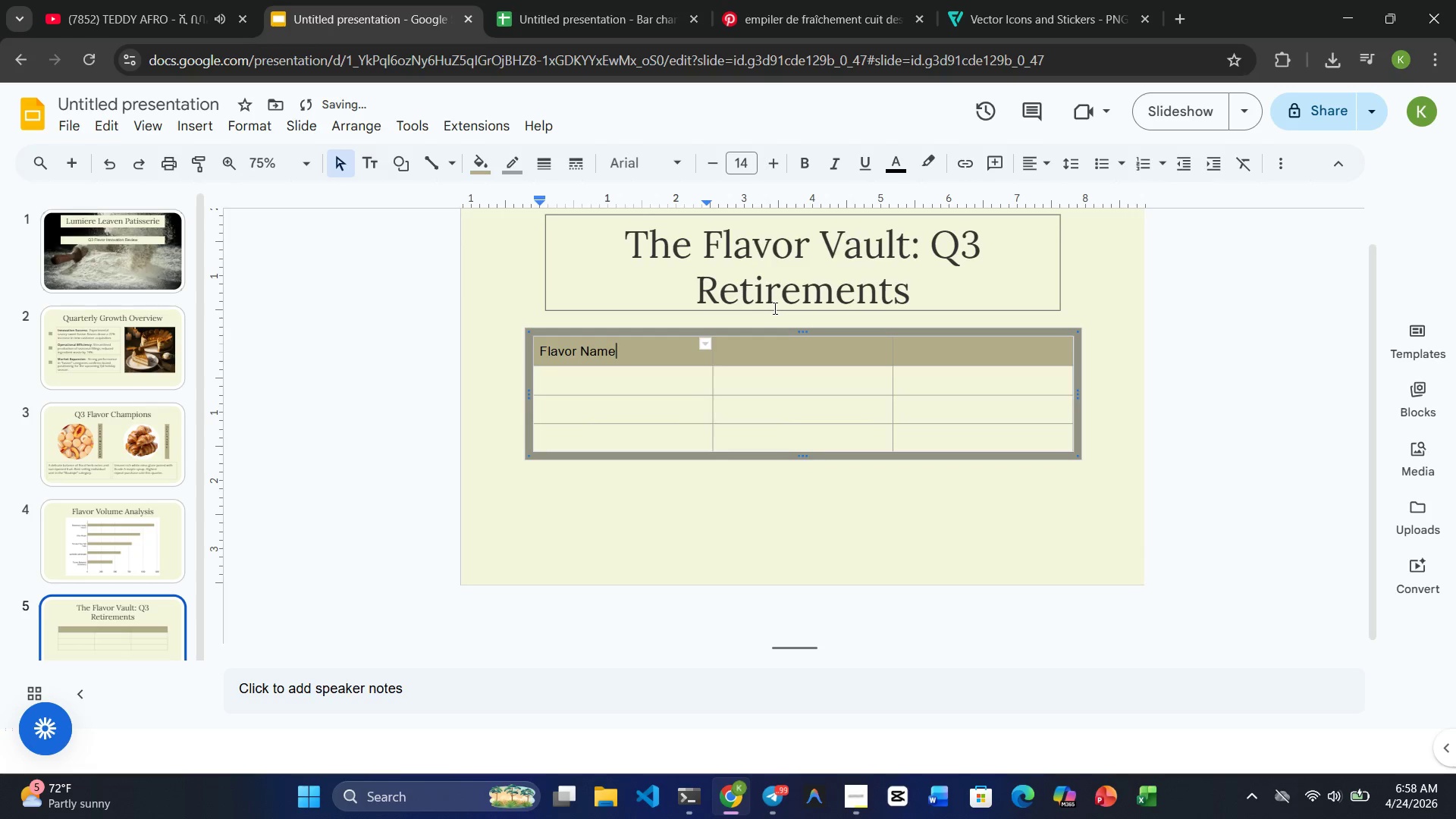 
key(Shift+ArrowLeft)
 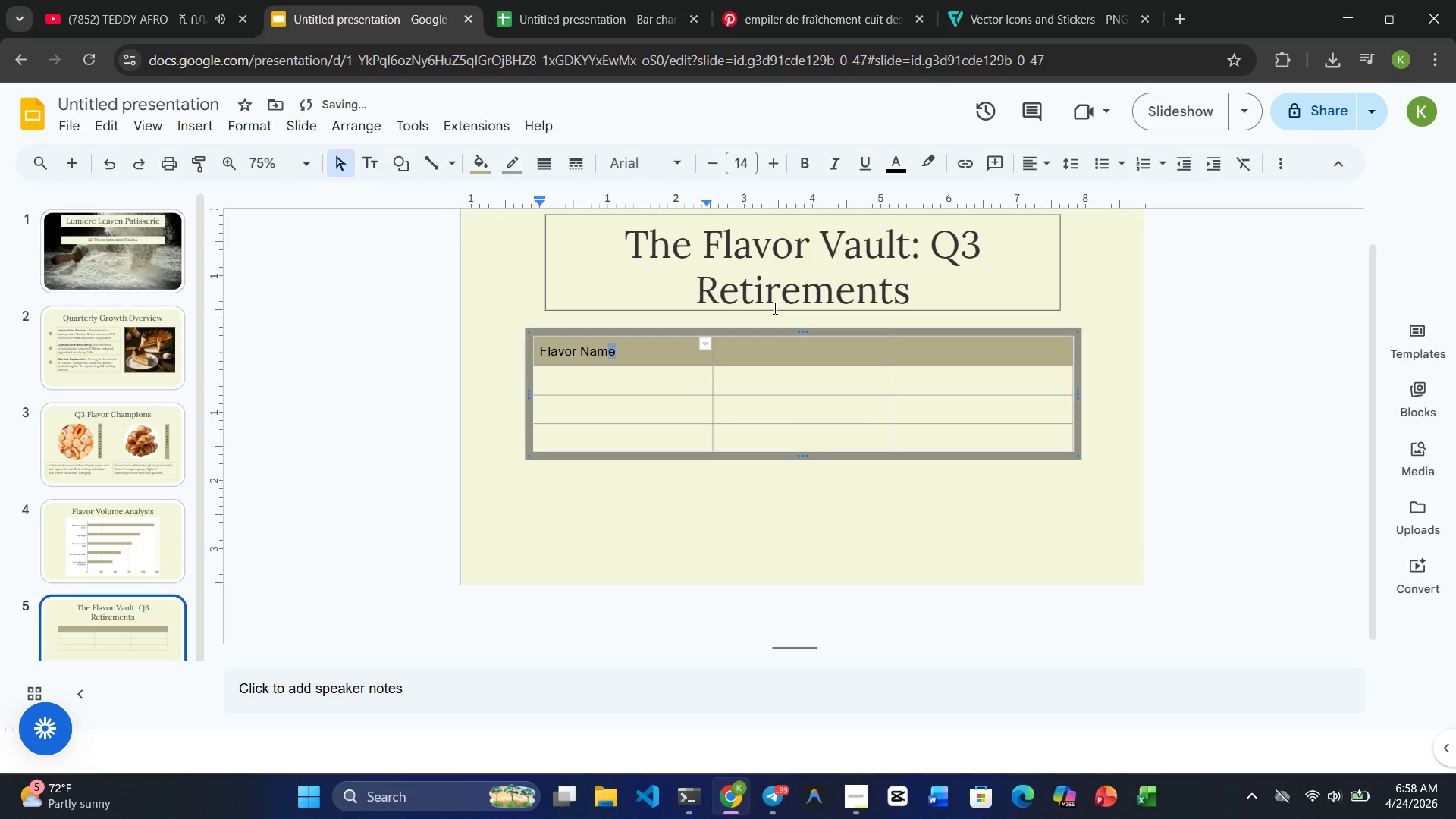 
key(Shift+ArrowLeft)
 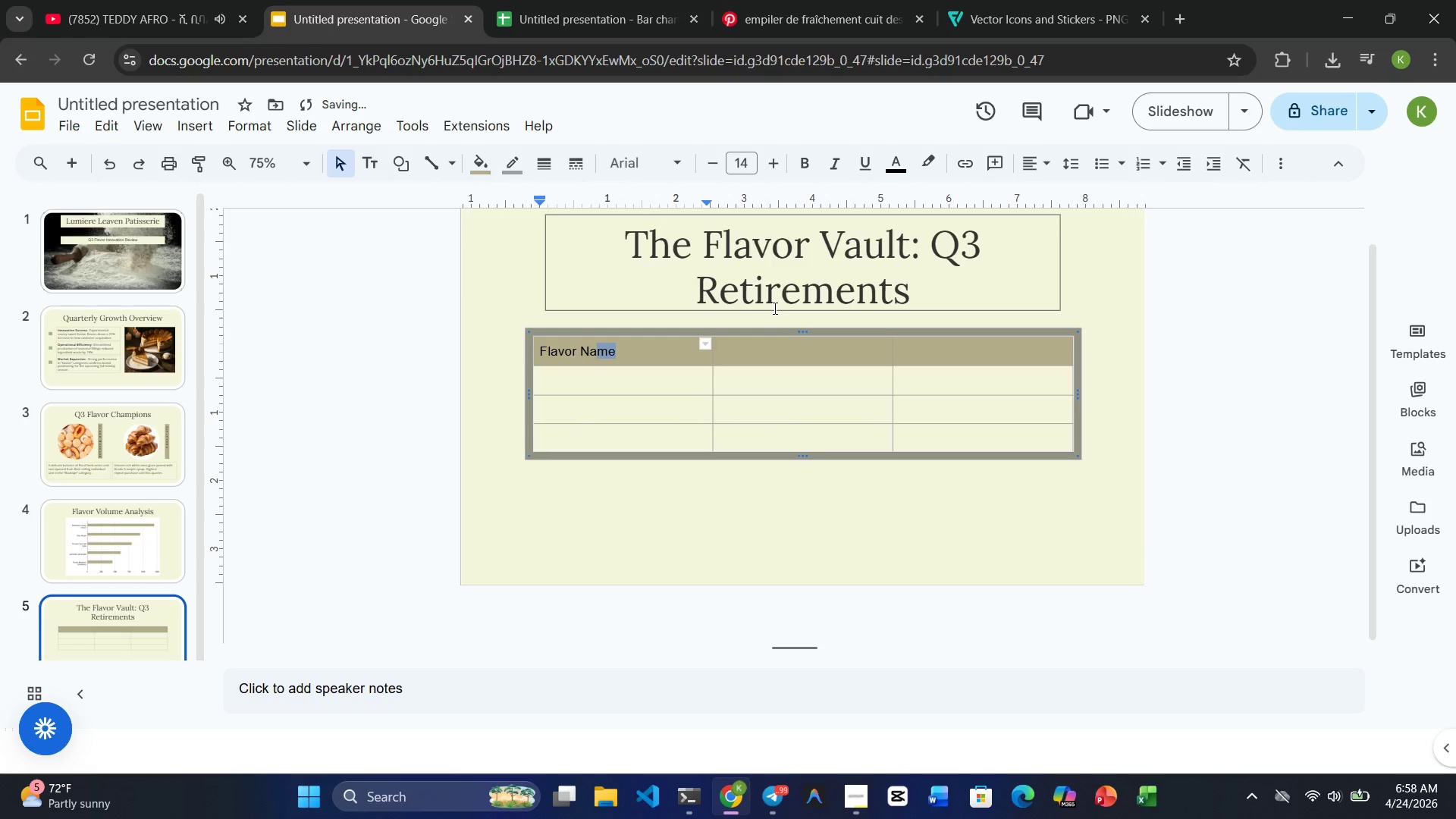 
hold_key(key=ArrowLeft, duration=0.61)
 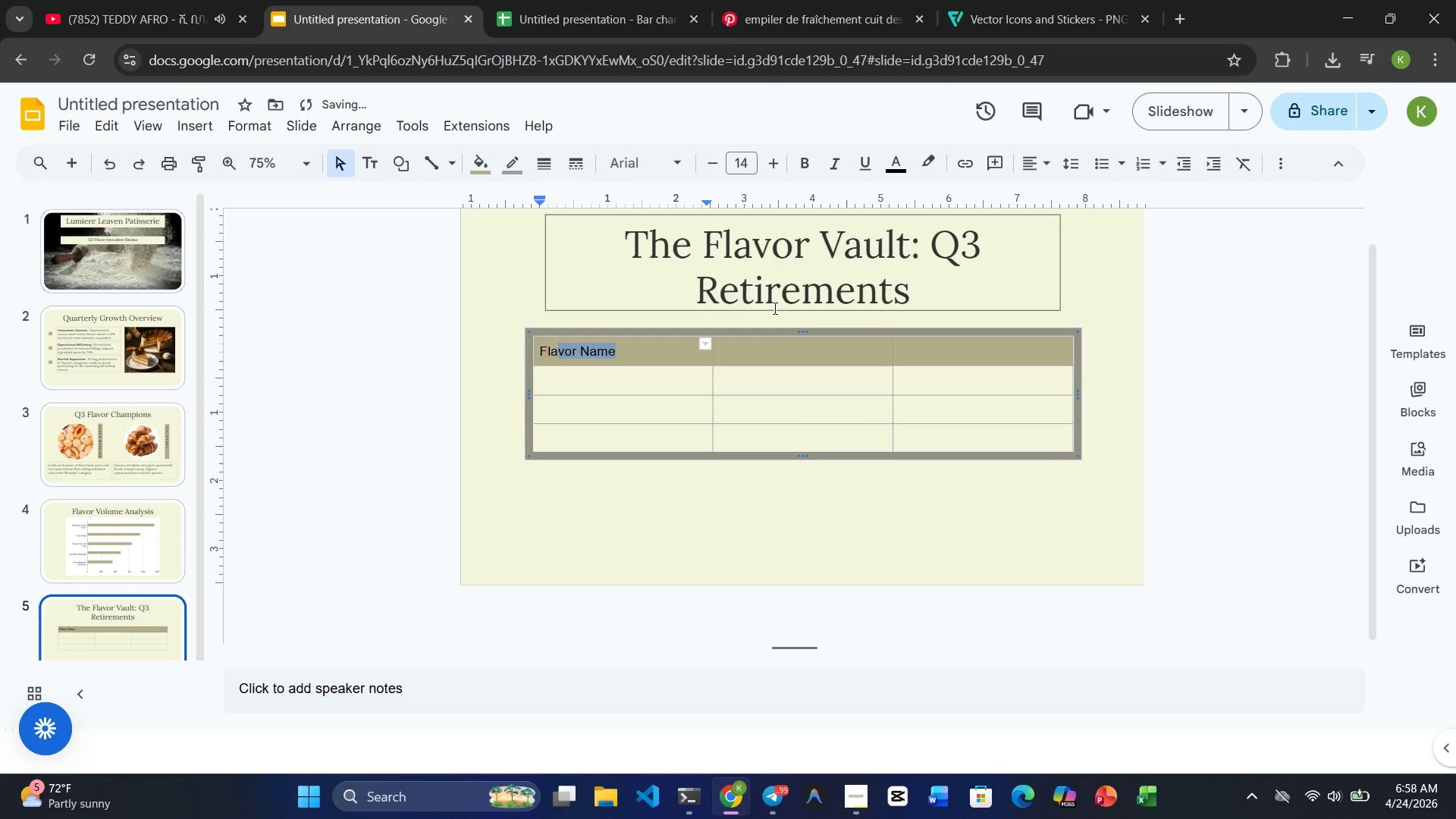 
key(Shift+ArrowLeft)
 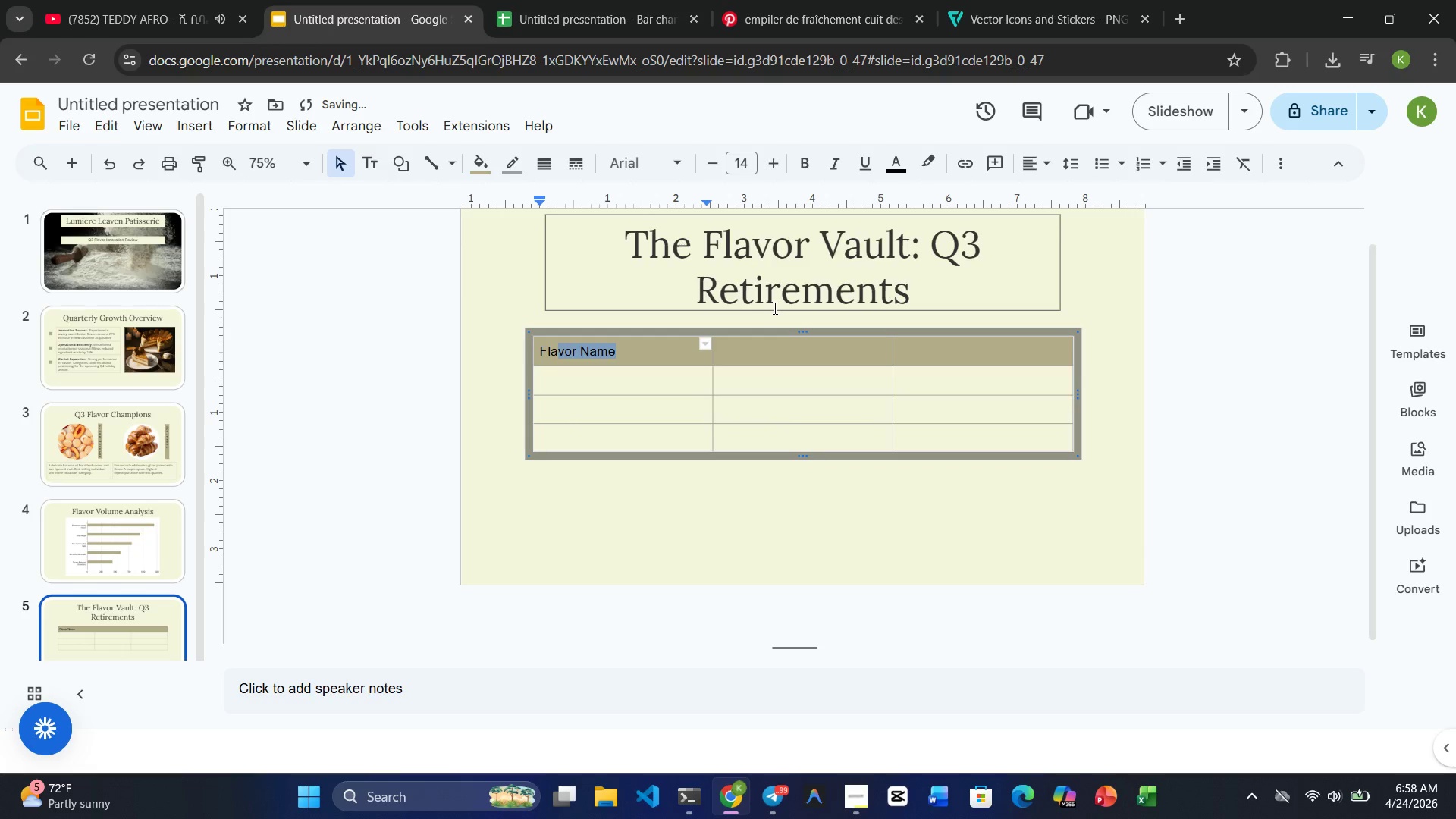 
key(Shift+ArrowLeft)
 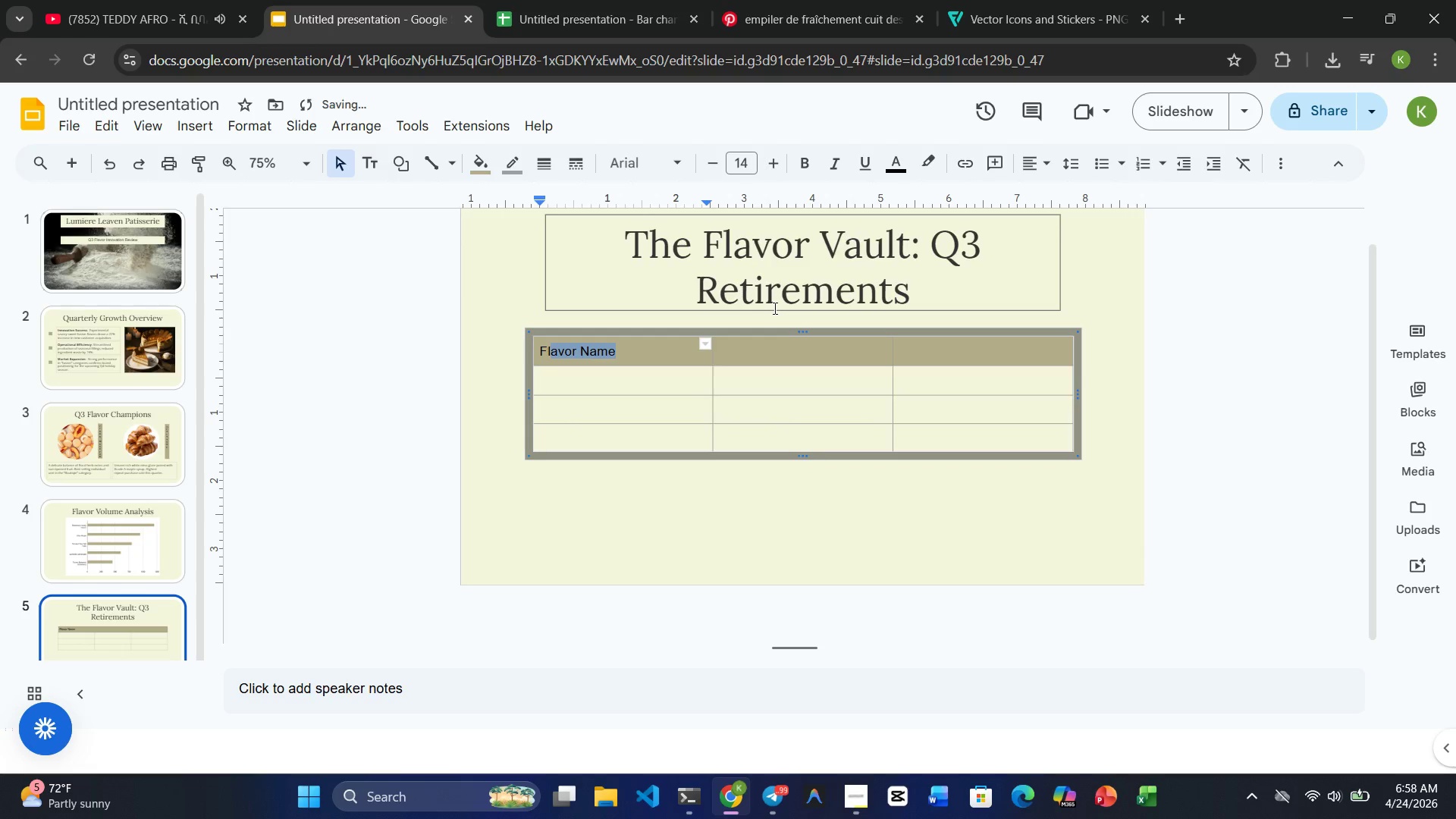 
key(Shift+ArrowLeft)
 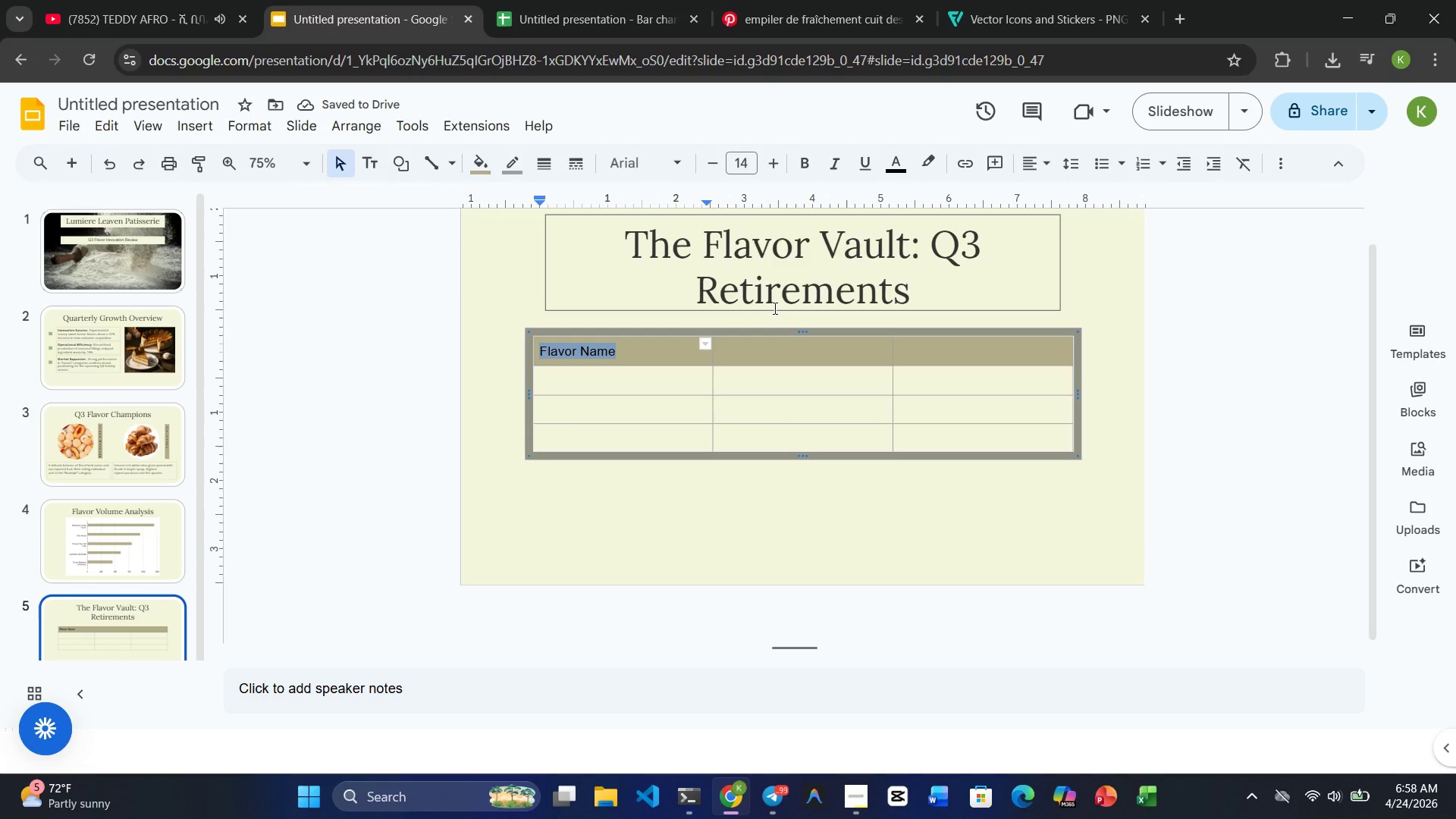 
key(Shift+ArrowLeft)
 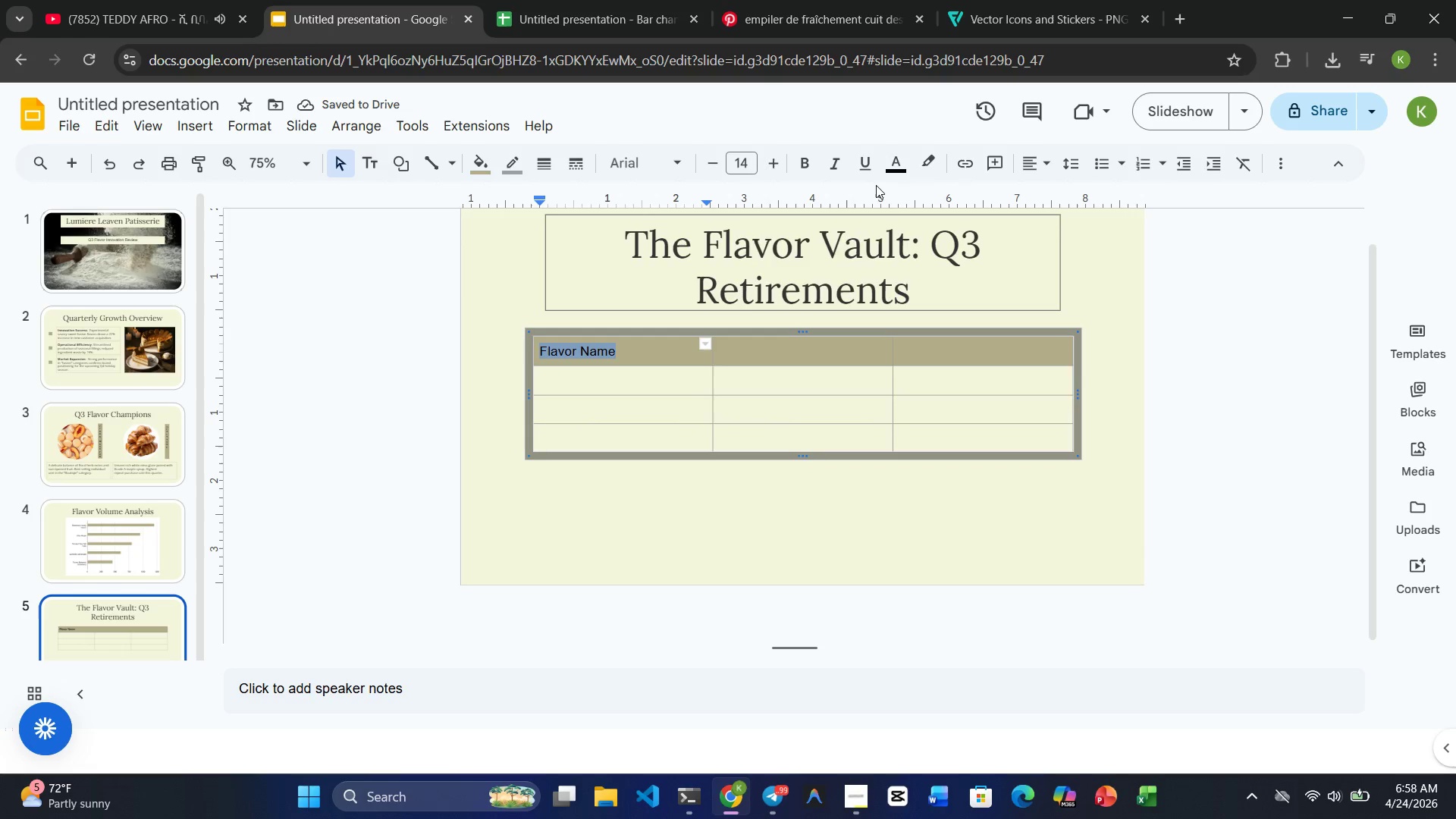 
left_click([899, 170])
 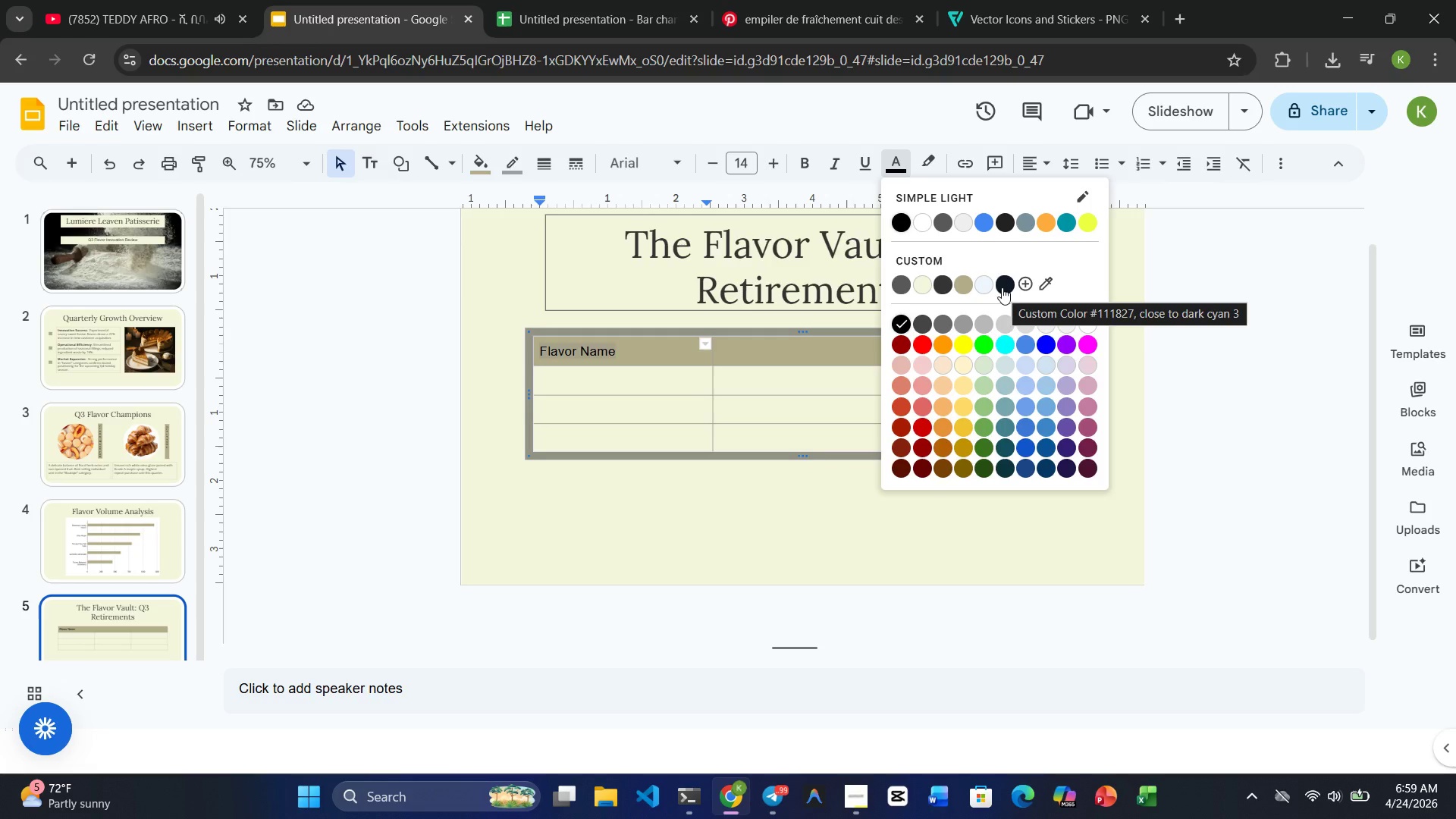 
wait(7.14)
 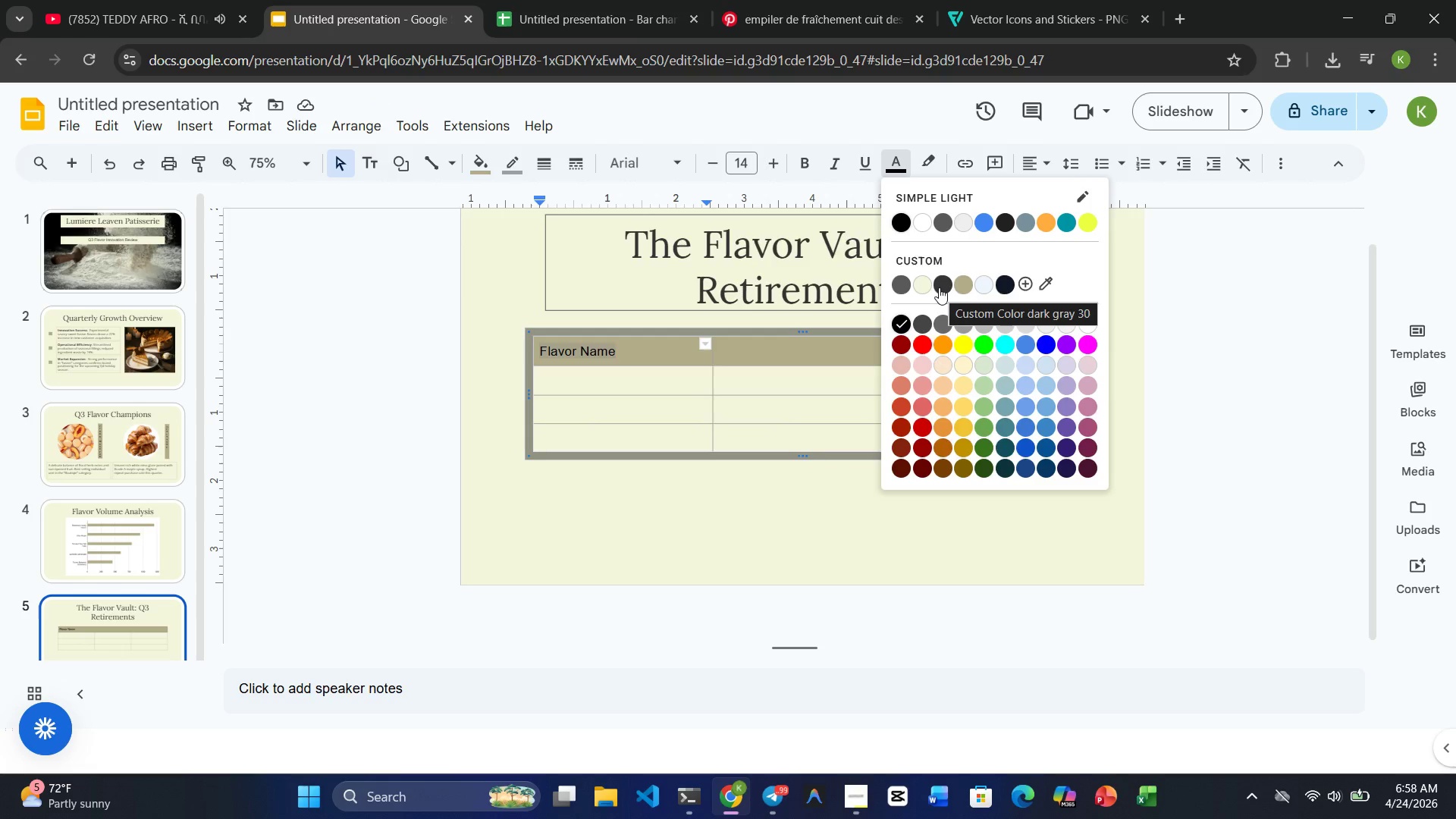 
left_click([831, 281])
 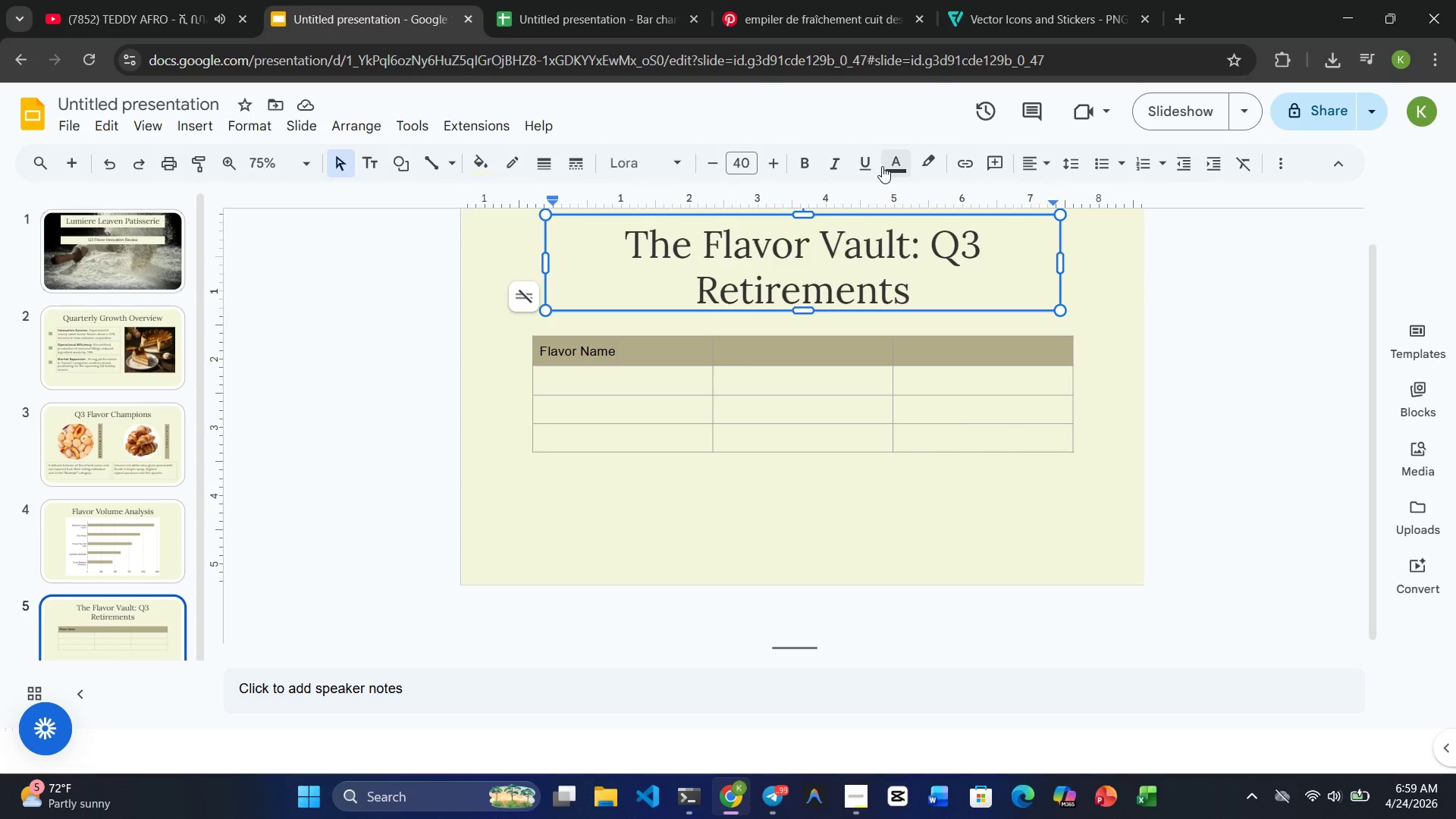 
left_click([887, 163])
 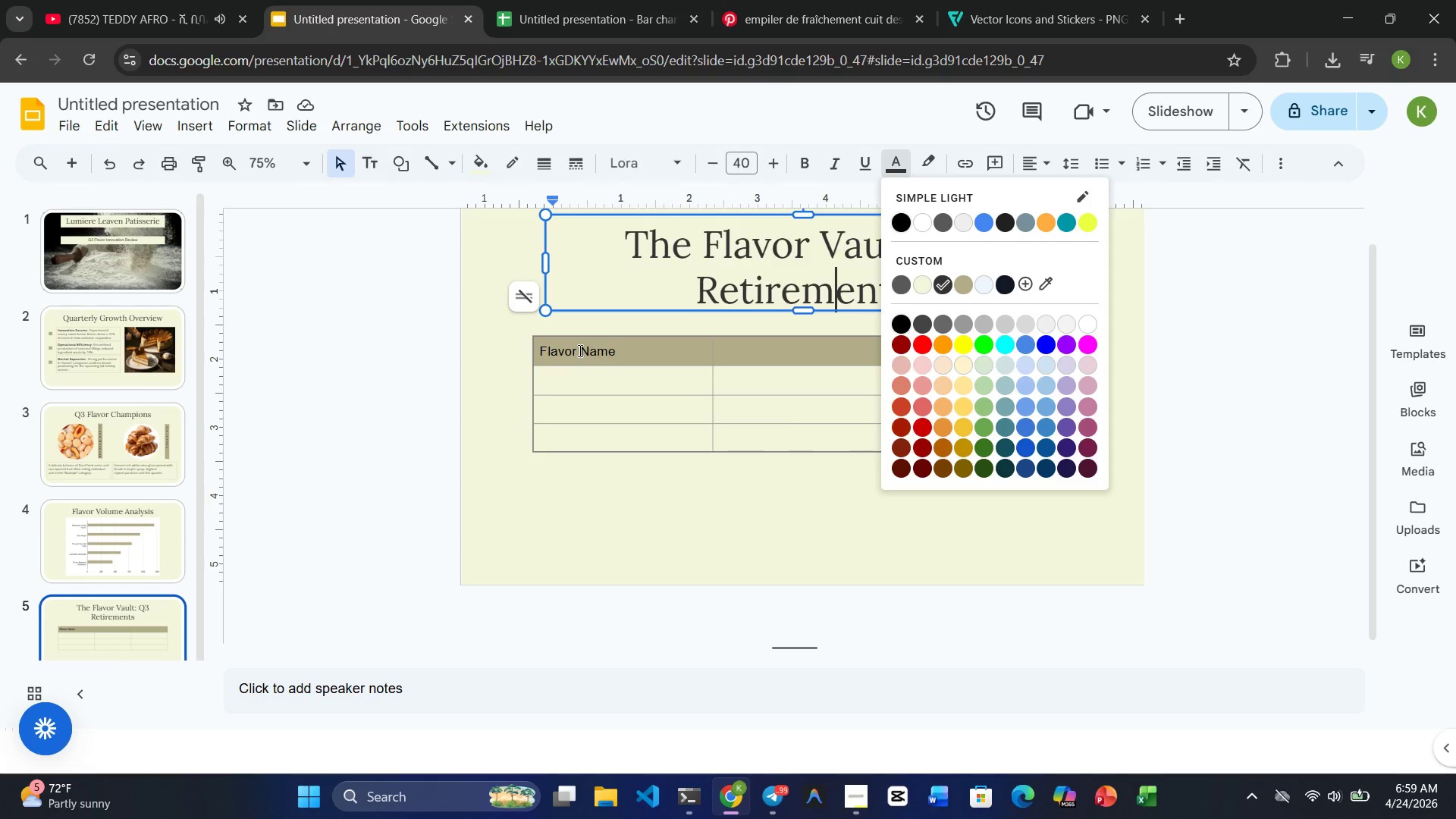 
double_click([579, 350])
 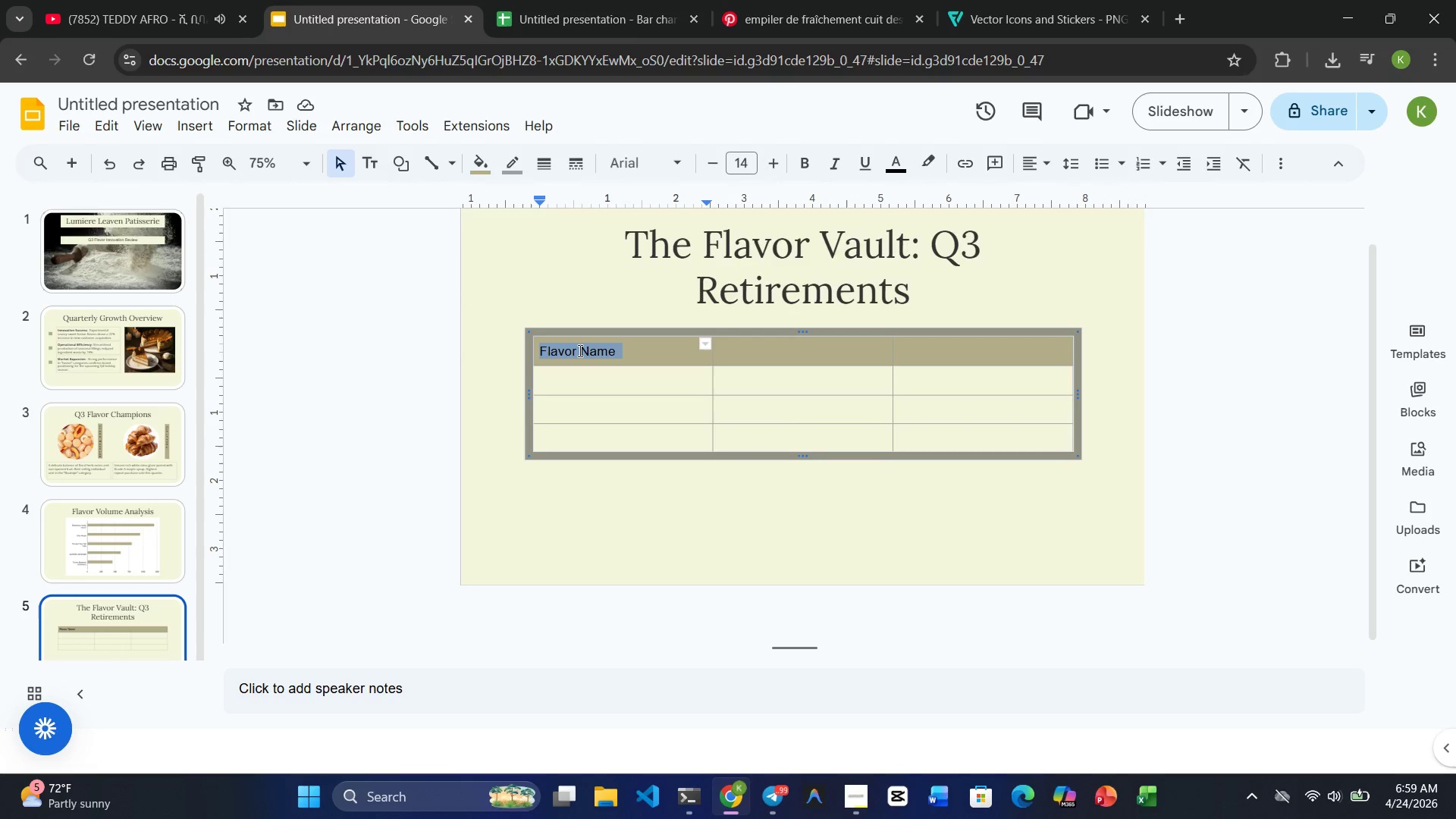 
triple_click([579, 350])
 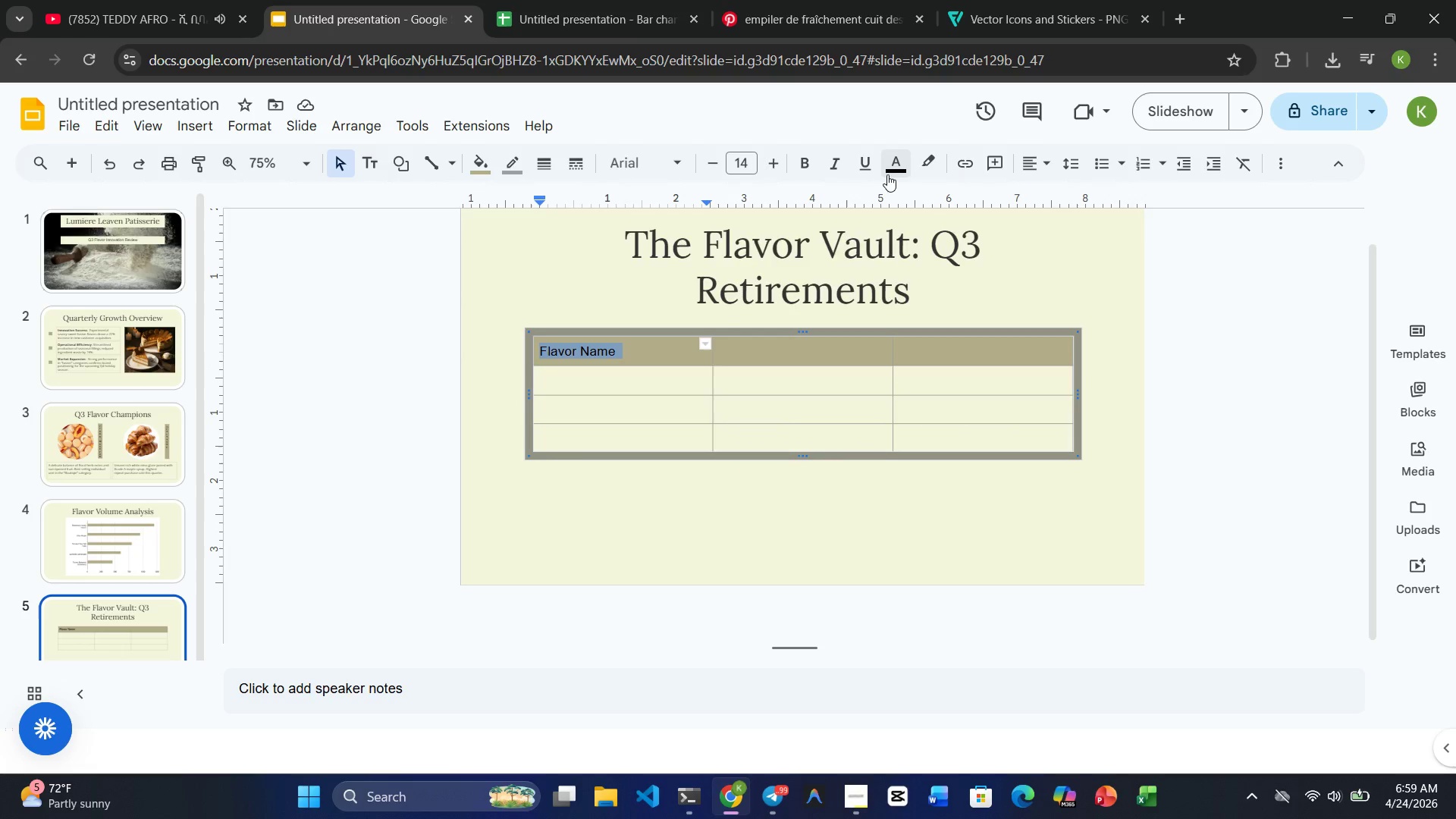 
left_click([890, 174])
 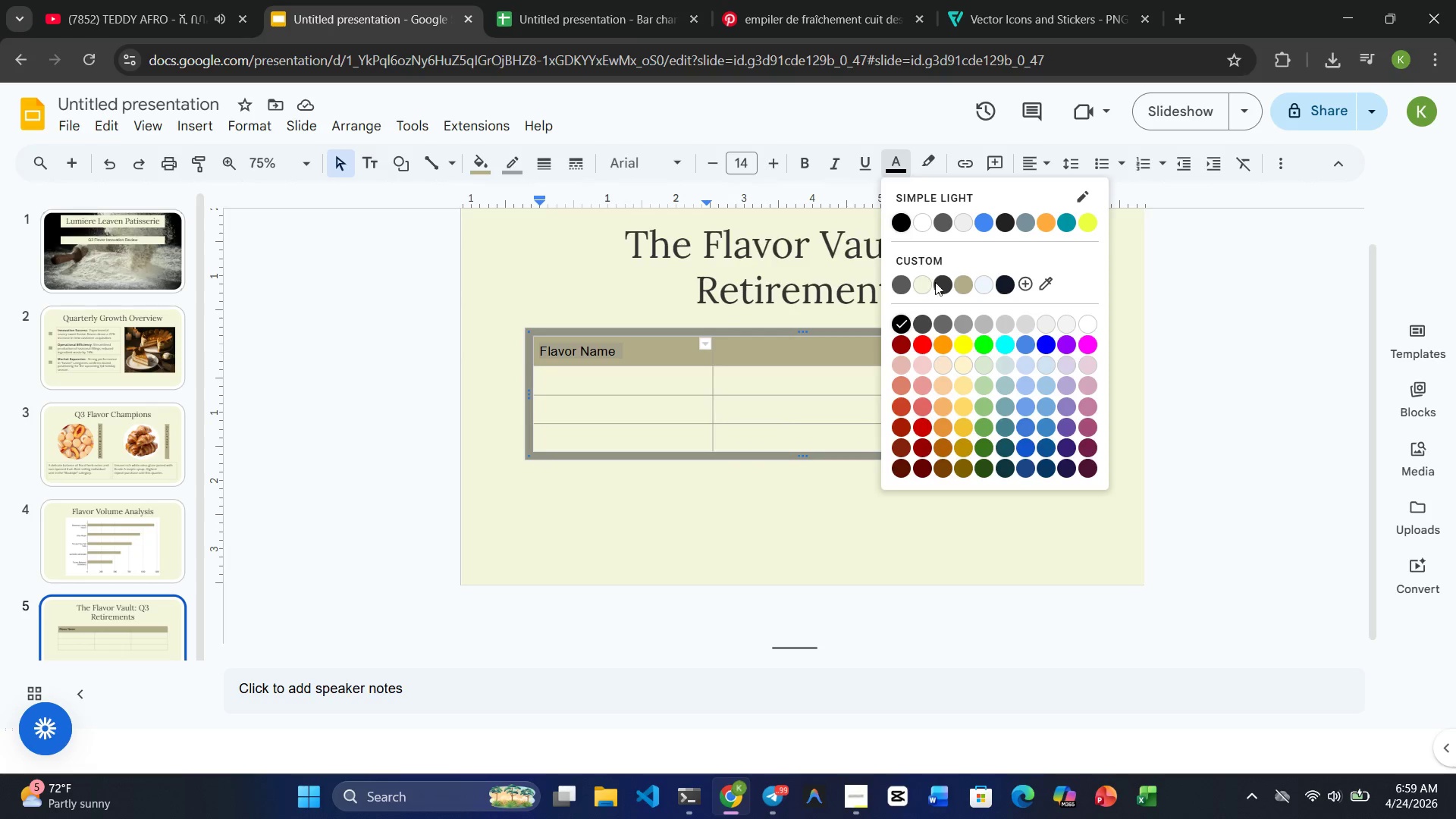 
left_click([944, 282])
 